 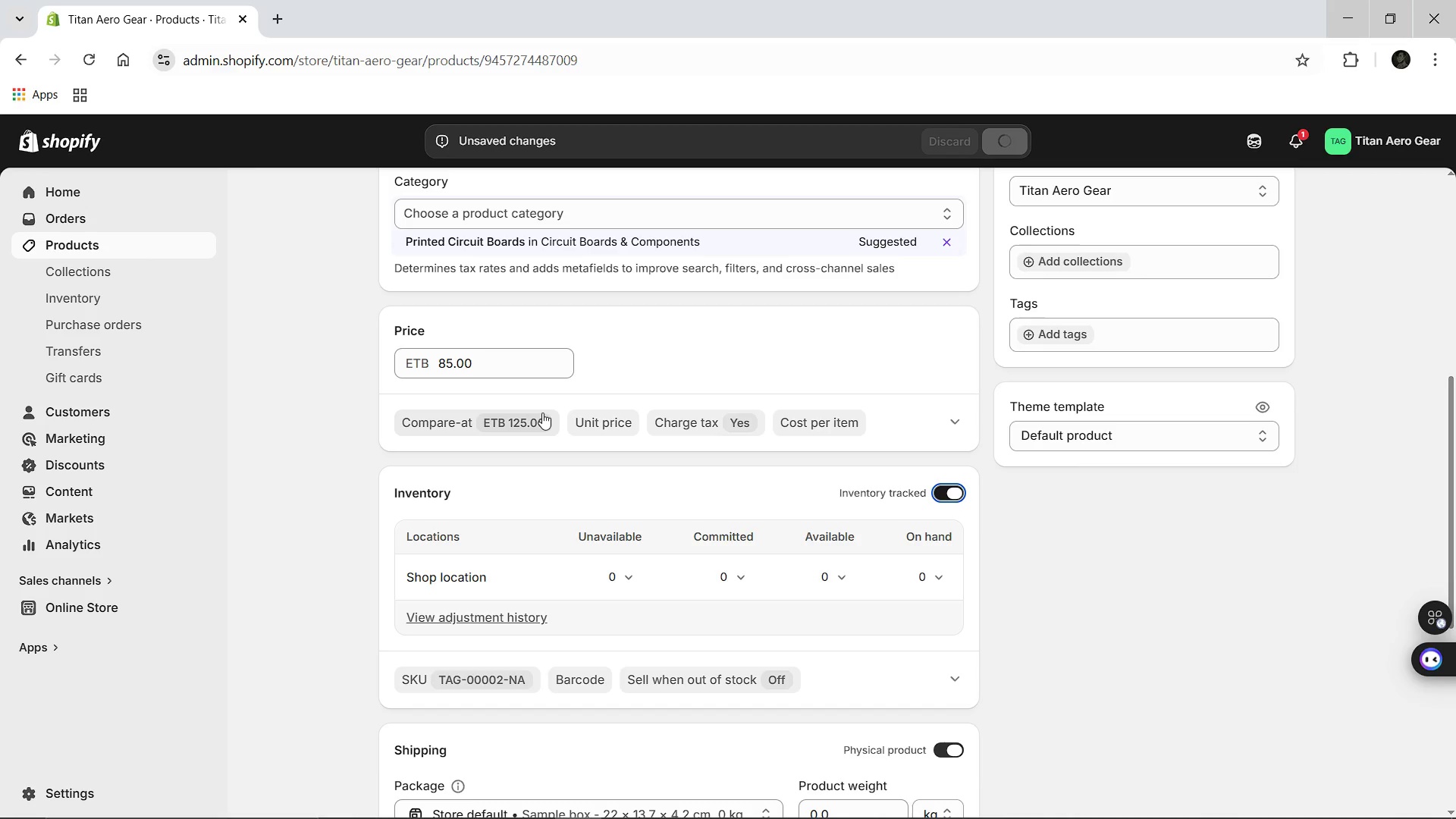 
left_click([394, 198])
 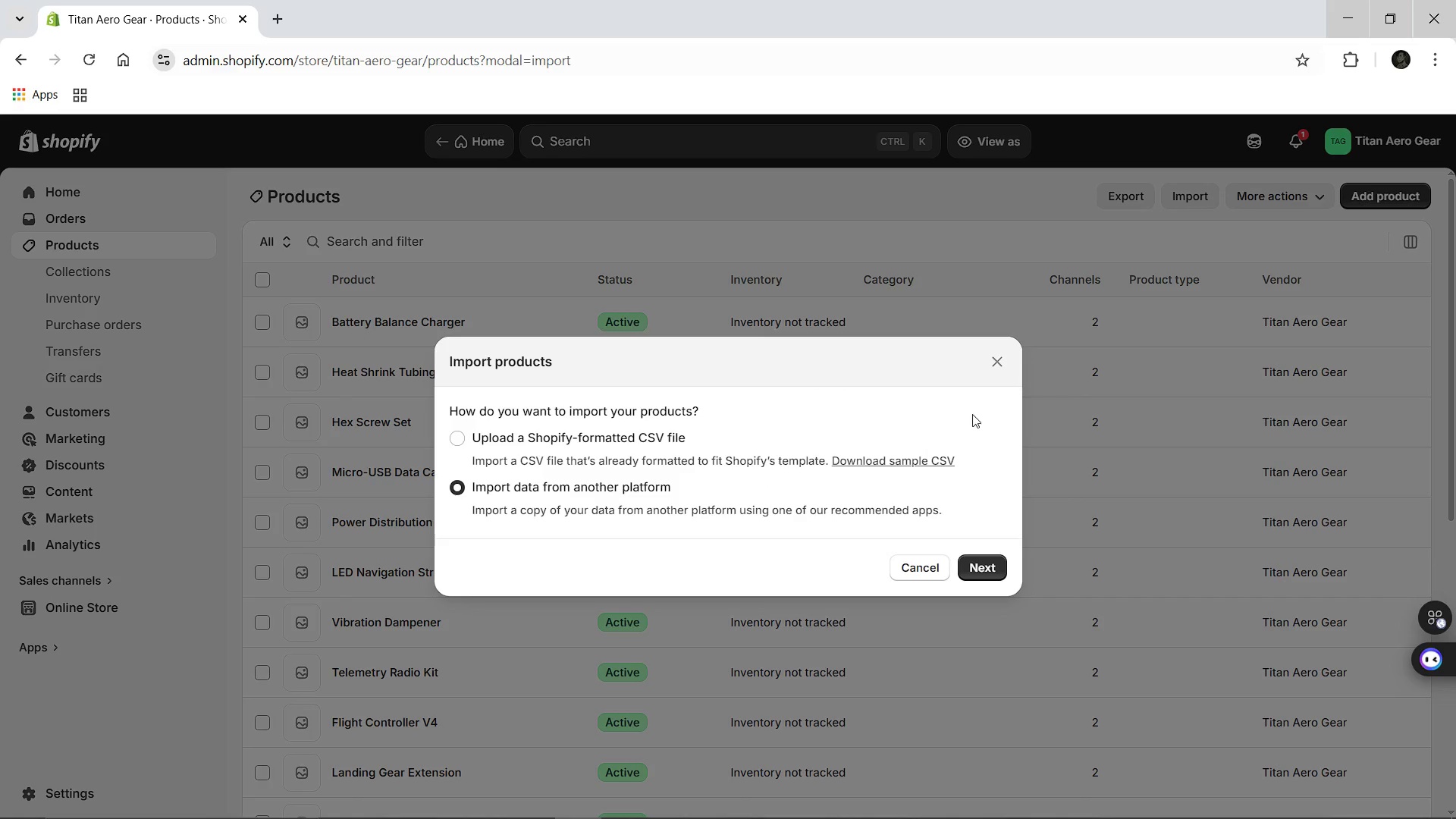 
left_click([1000, 356])
 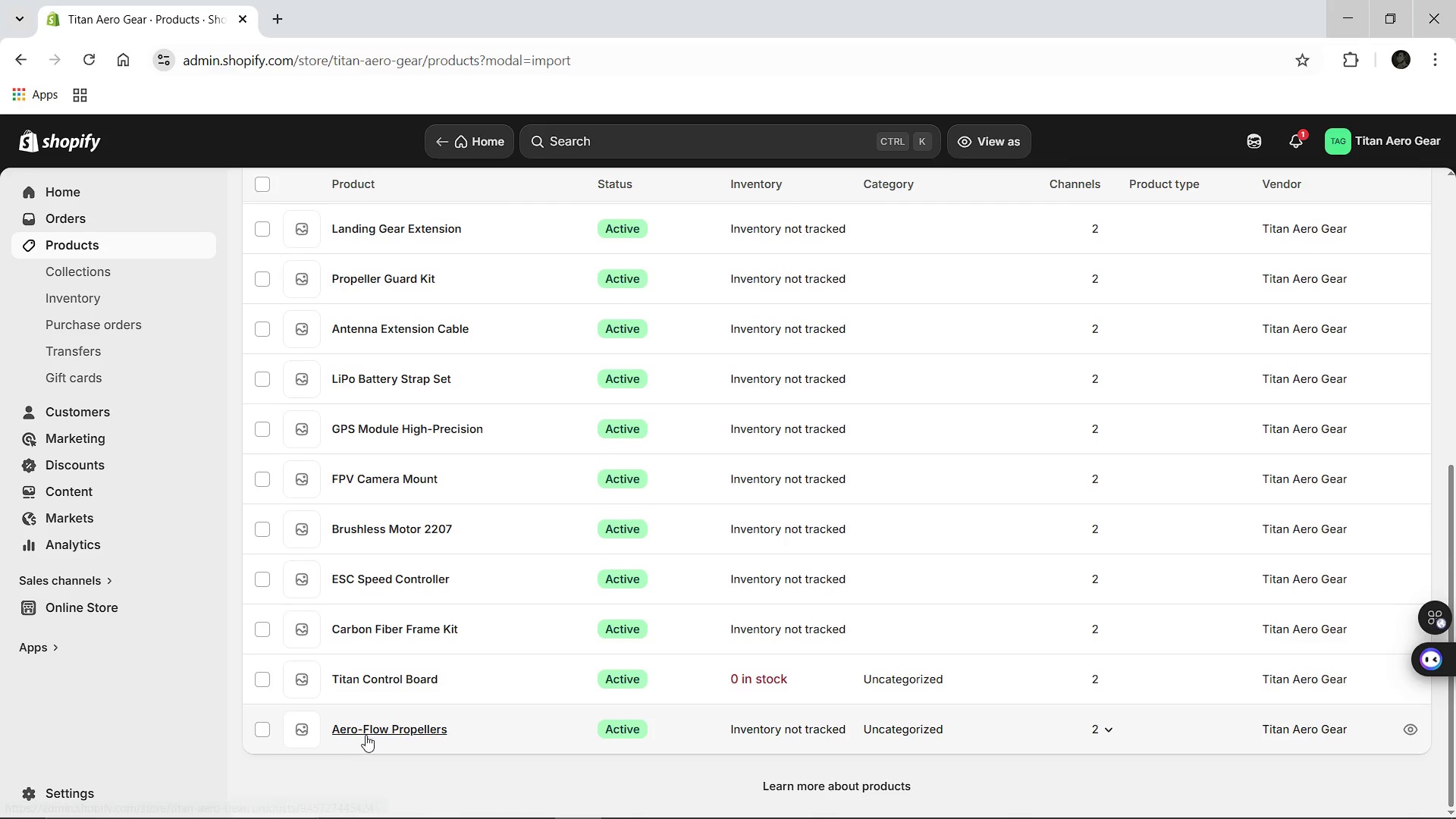 
left_click([373, 726])
 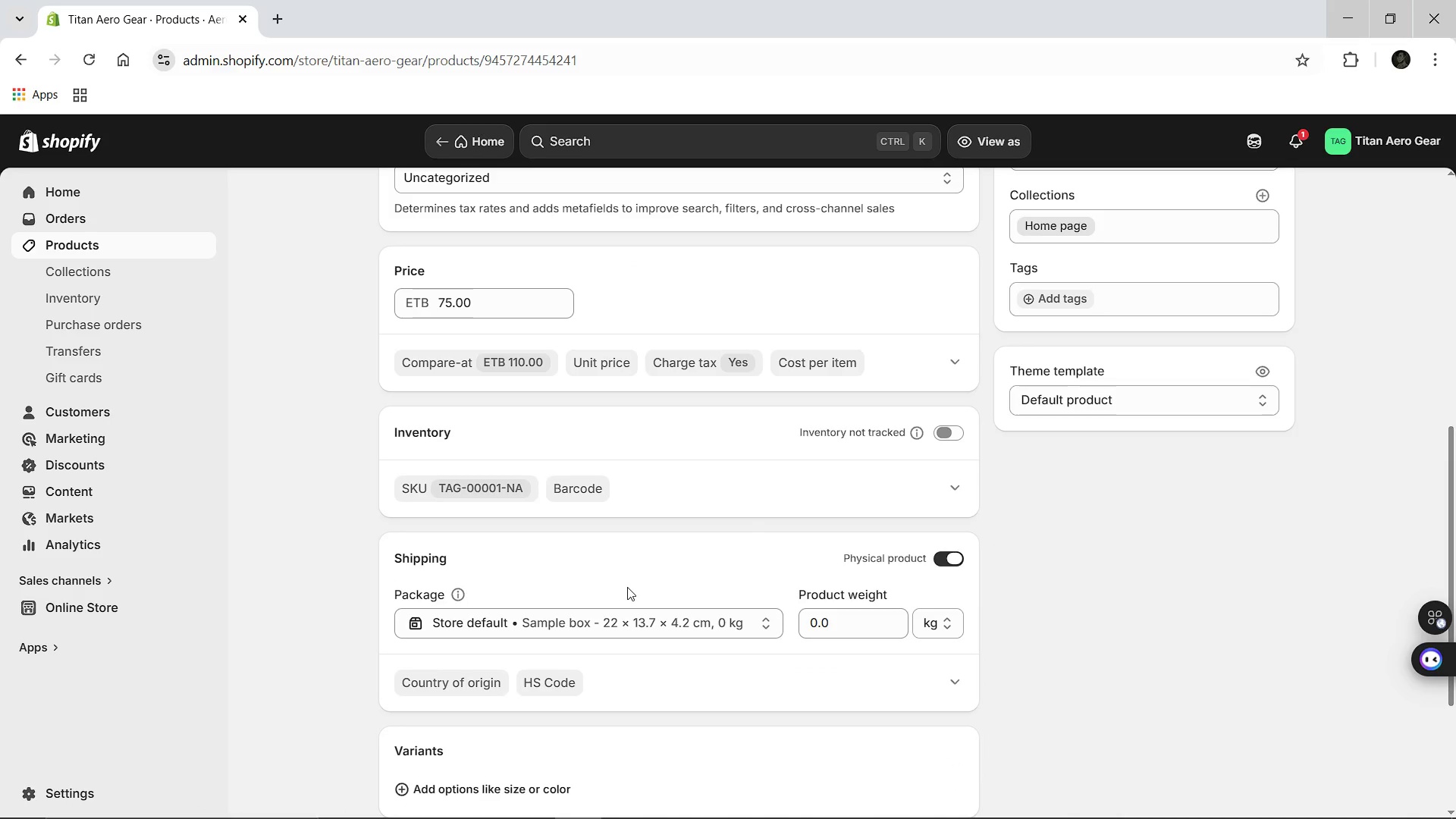 
wait(5.31)
 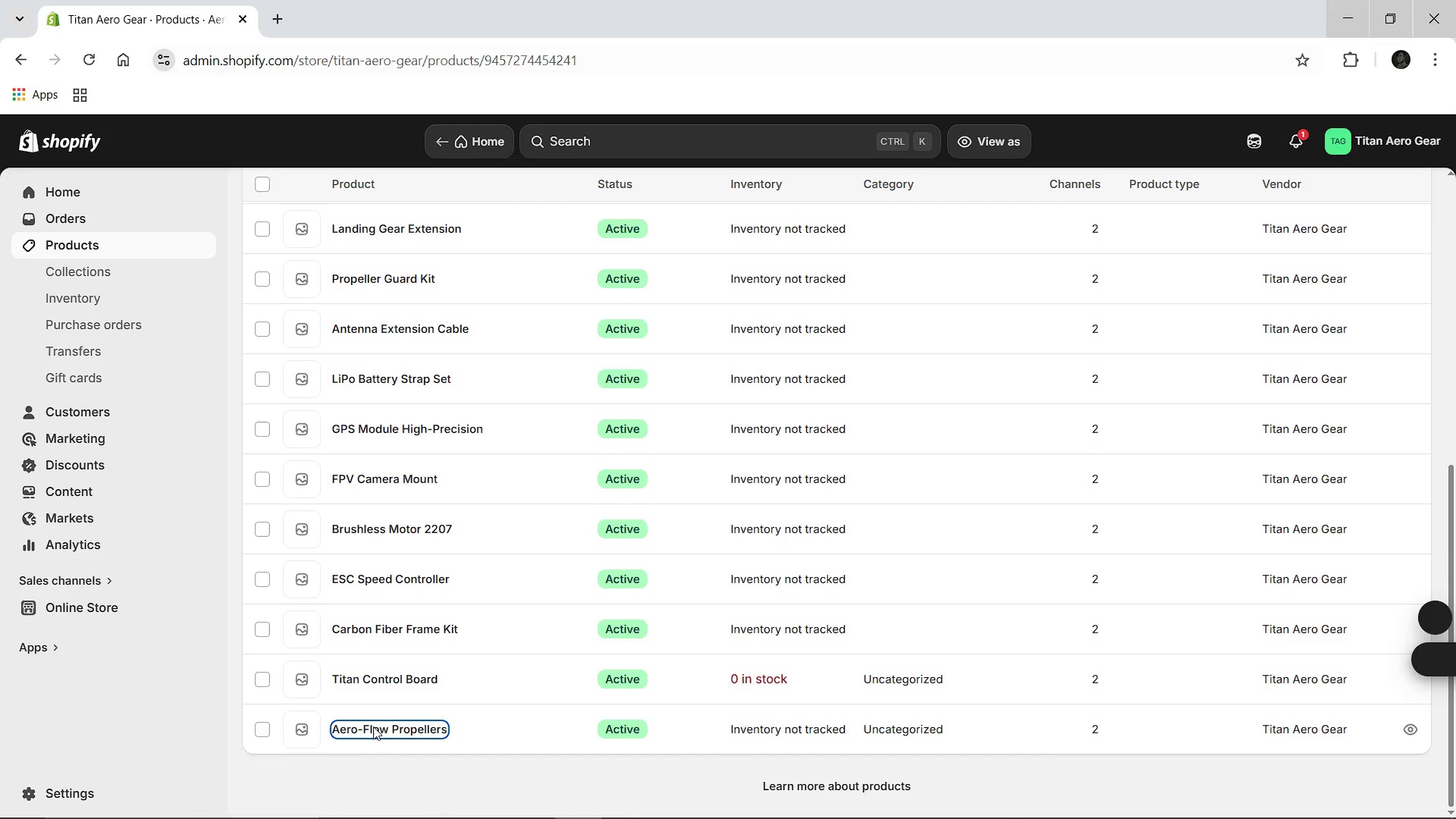 
left_click([948, 391])
 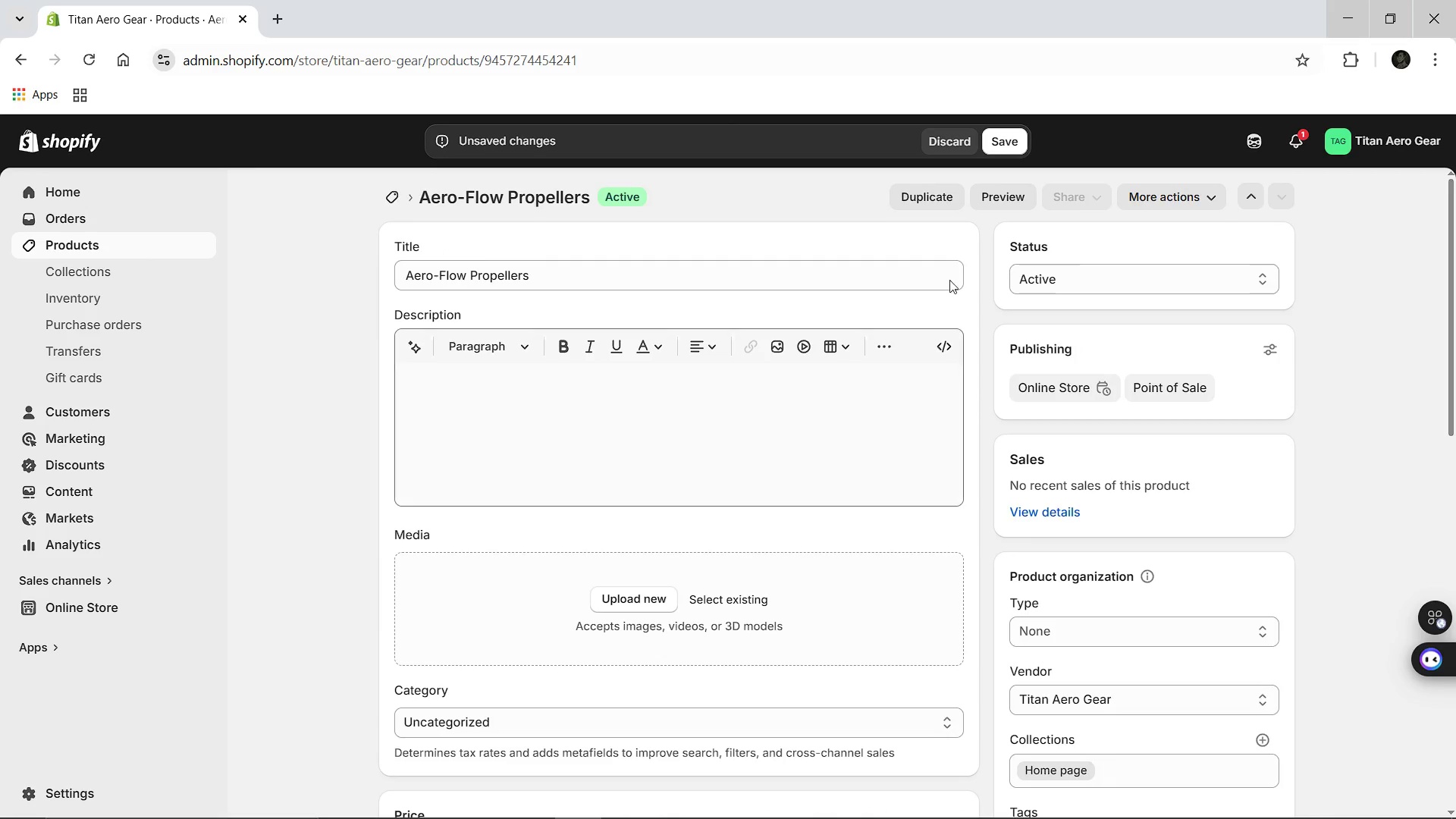 
left_click([1006, 143])
 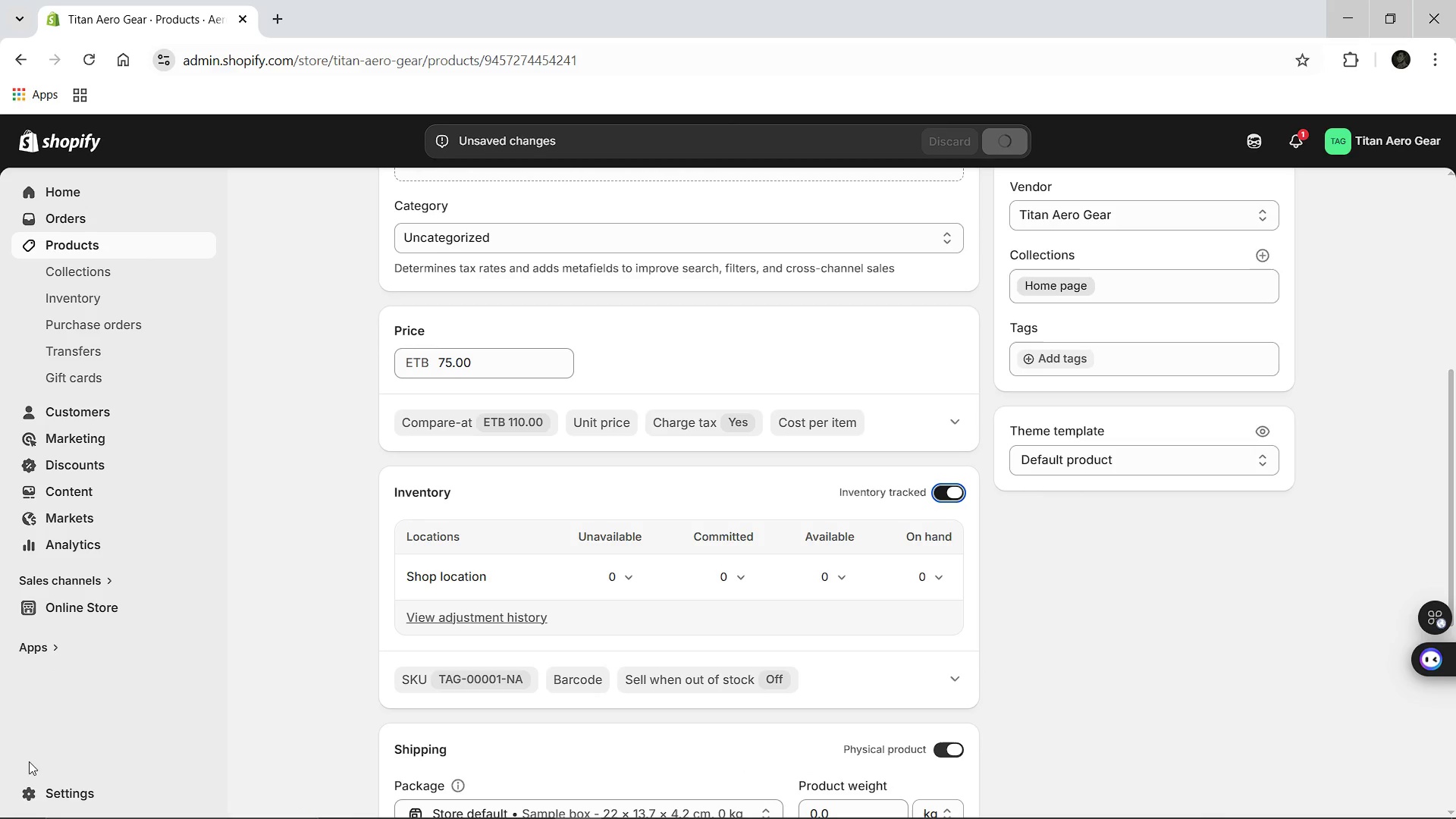 
left_click([34, 790])
 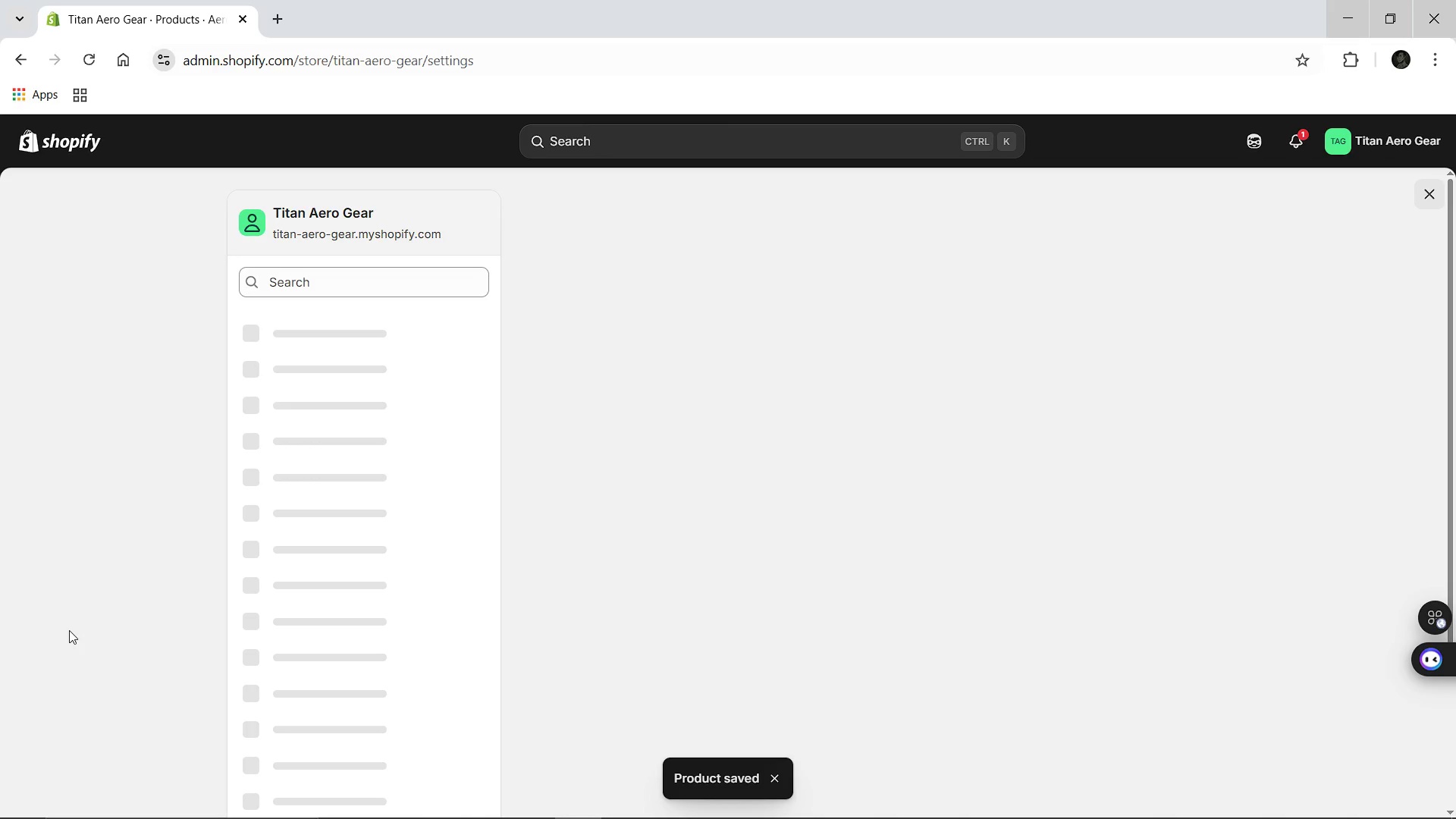 
mouse_move([344, 515])
 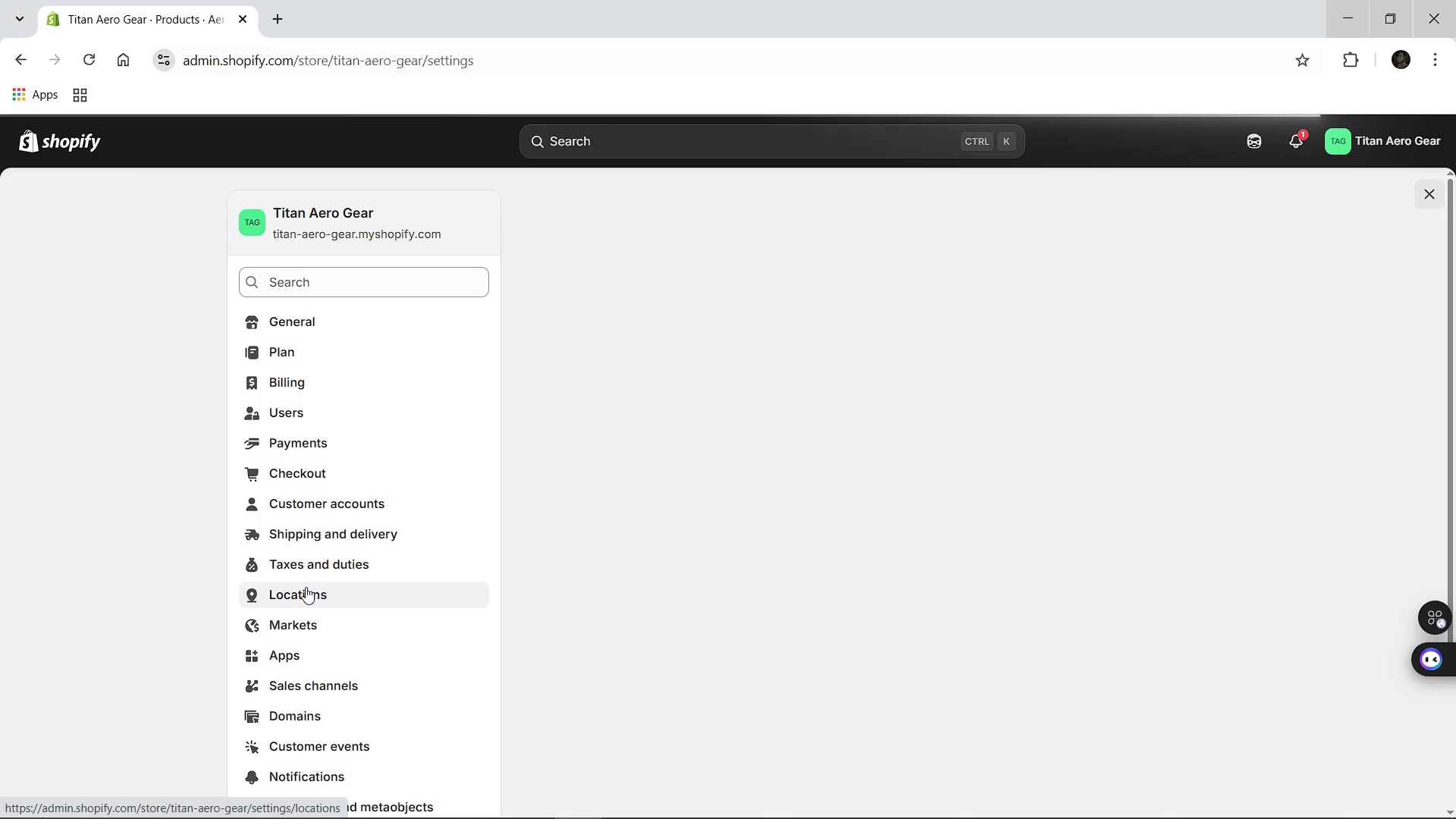 
left_click([303, 589])
 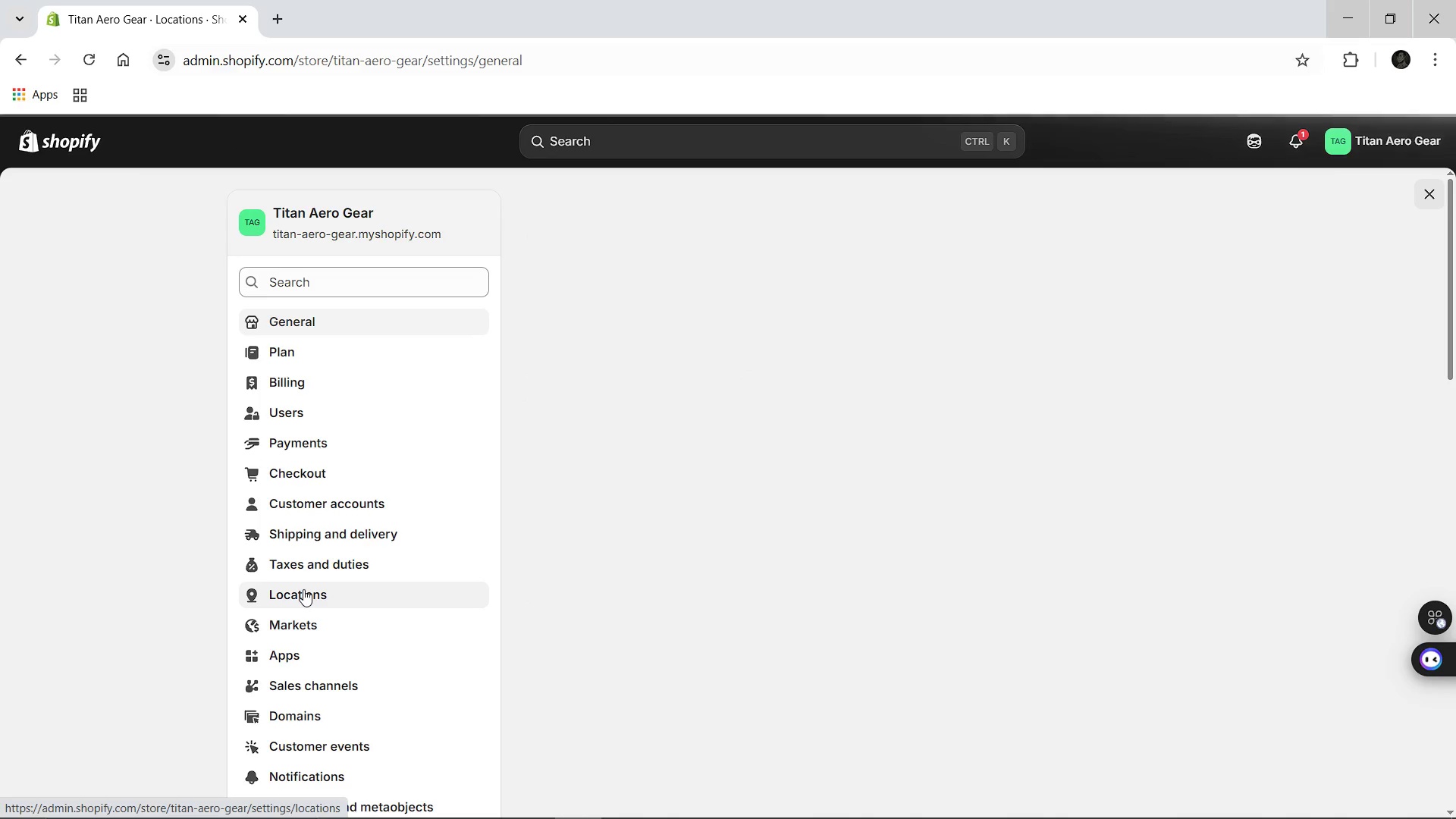 
mouse_move([456, 368])
 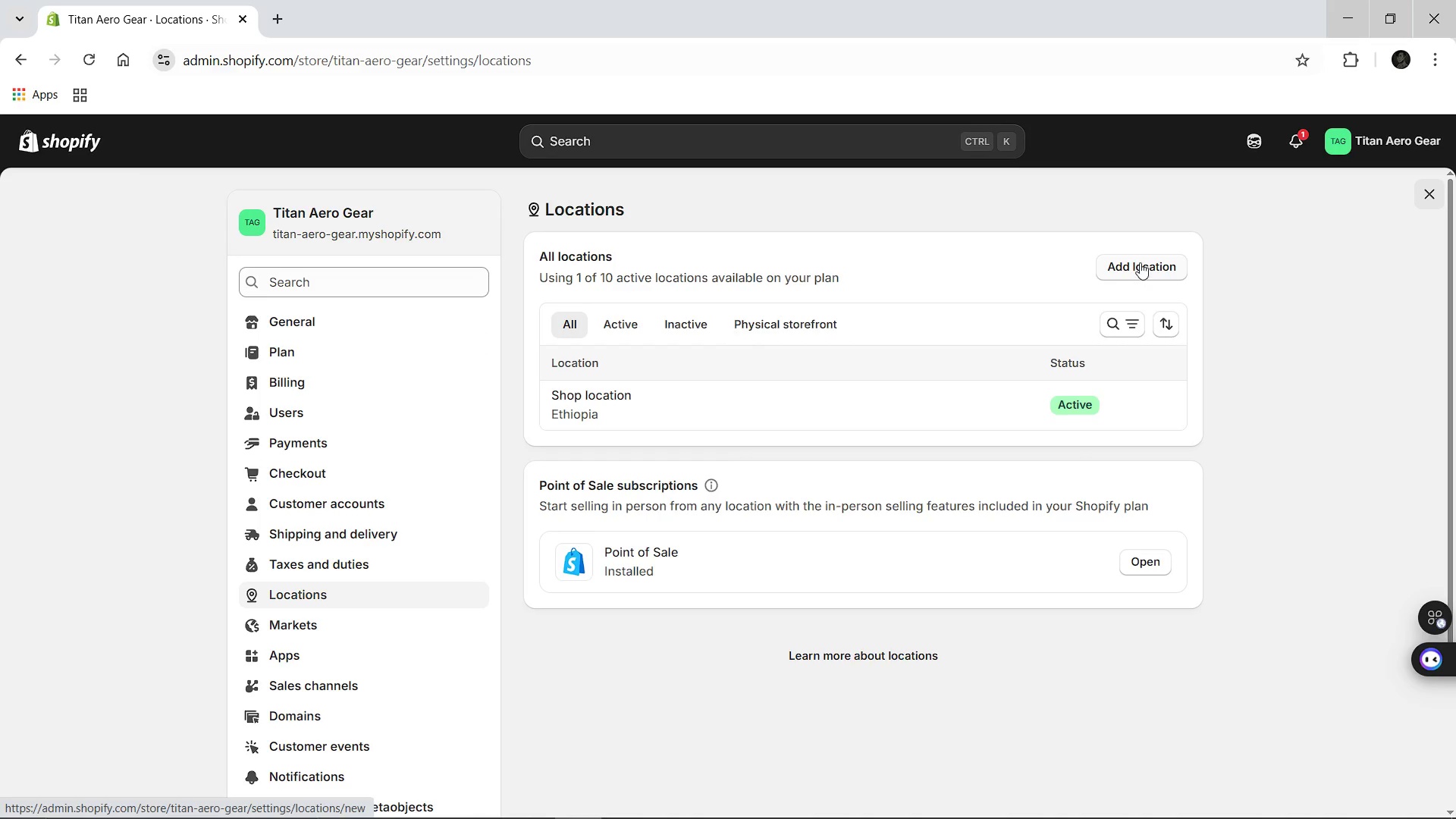 
left_click([1138, 272])
 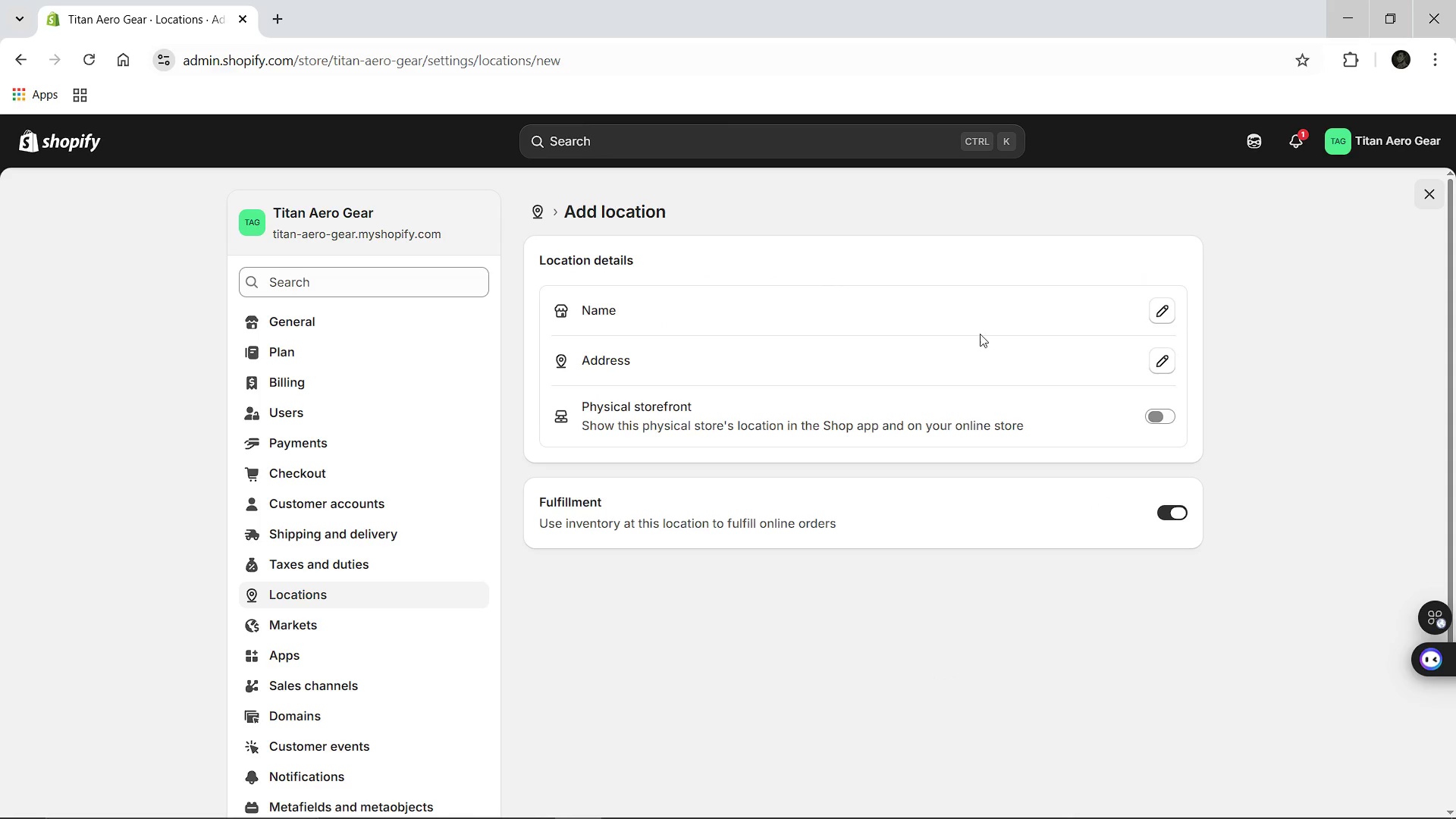 
left_click([1166, 311])
 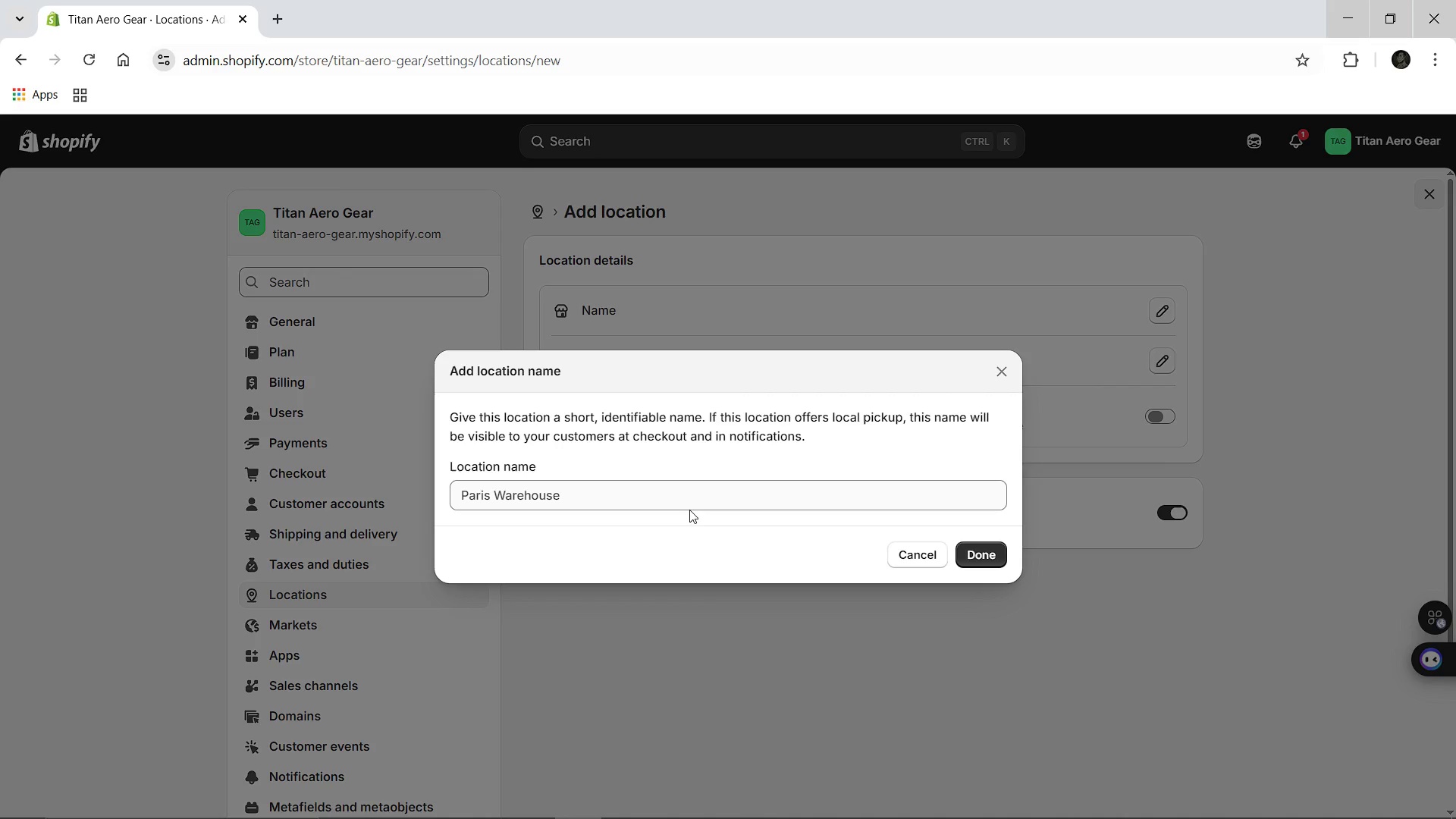 
left_click([685, 498])
 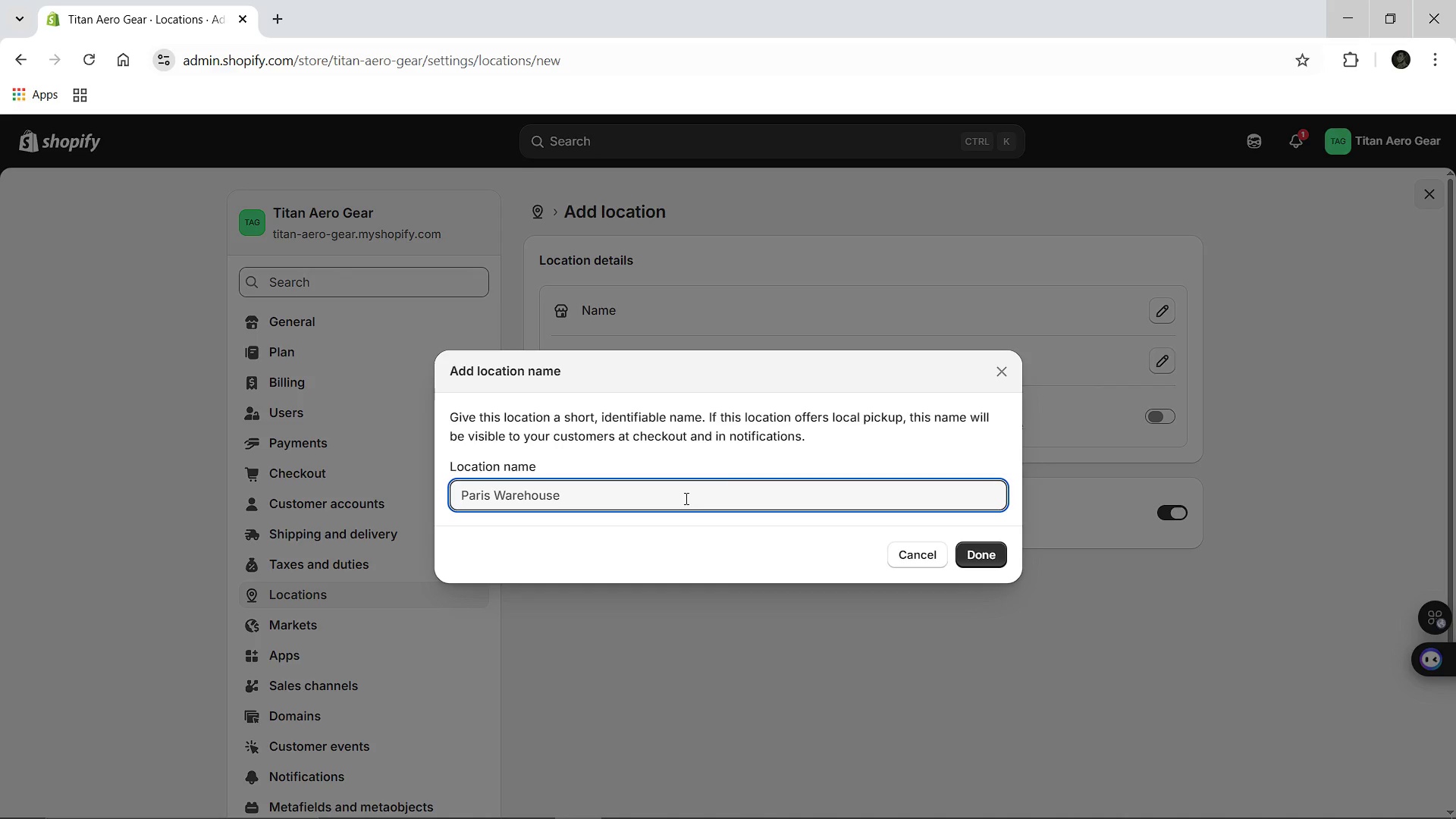 
type(Central Logistics Hub)
 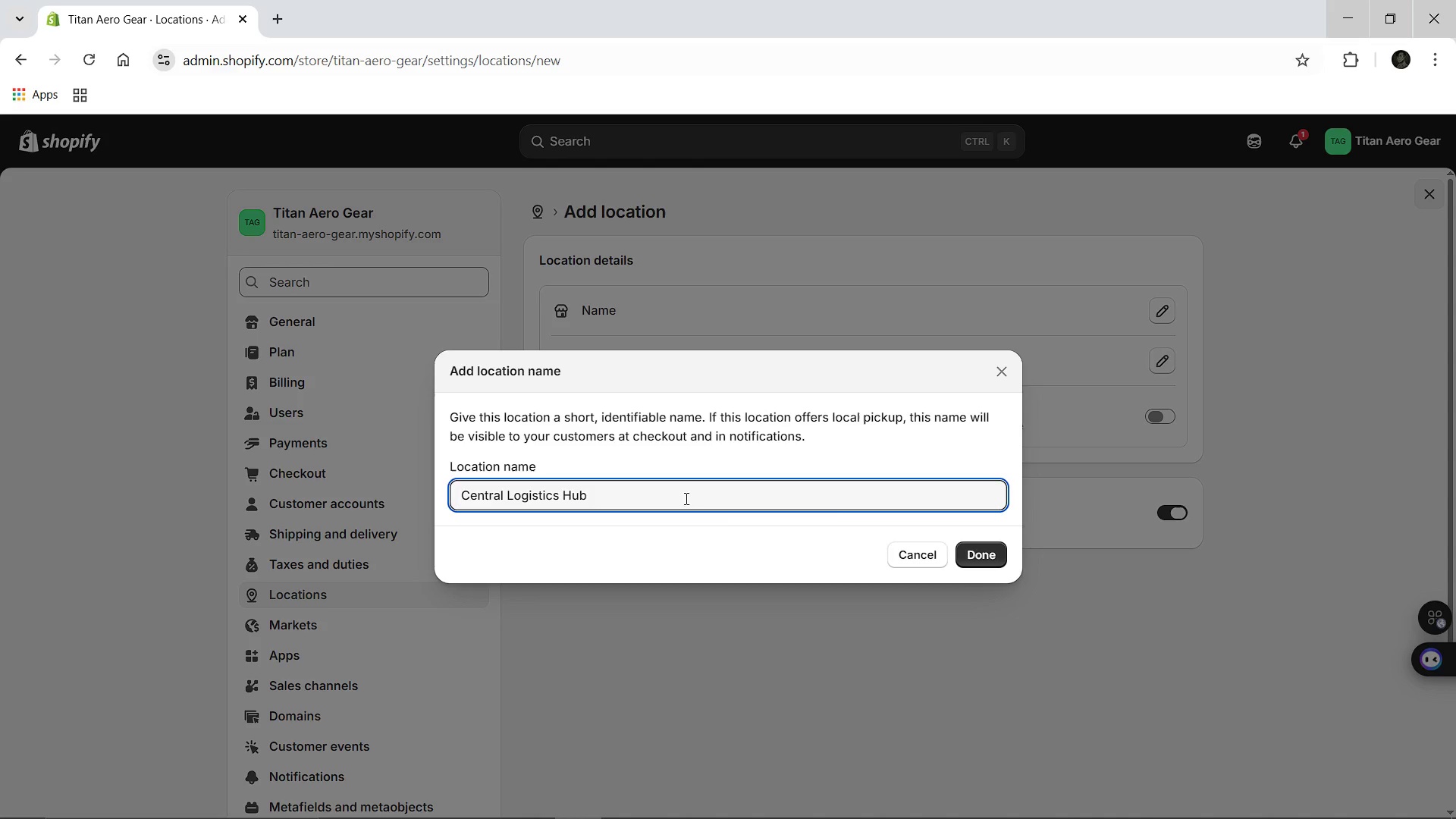 
wait(6.7)
 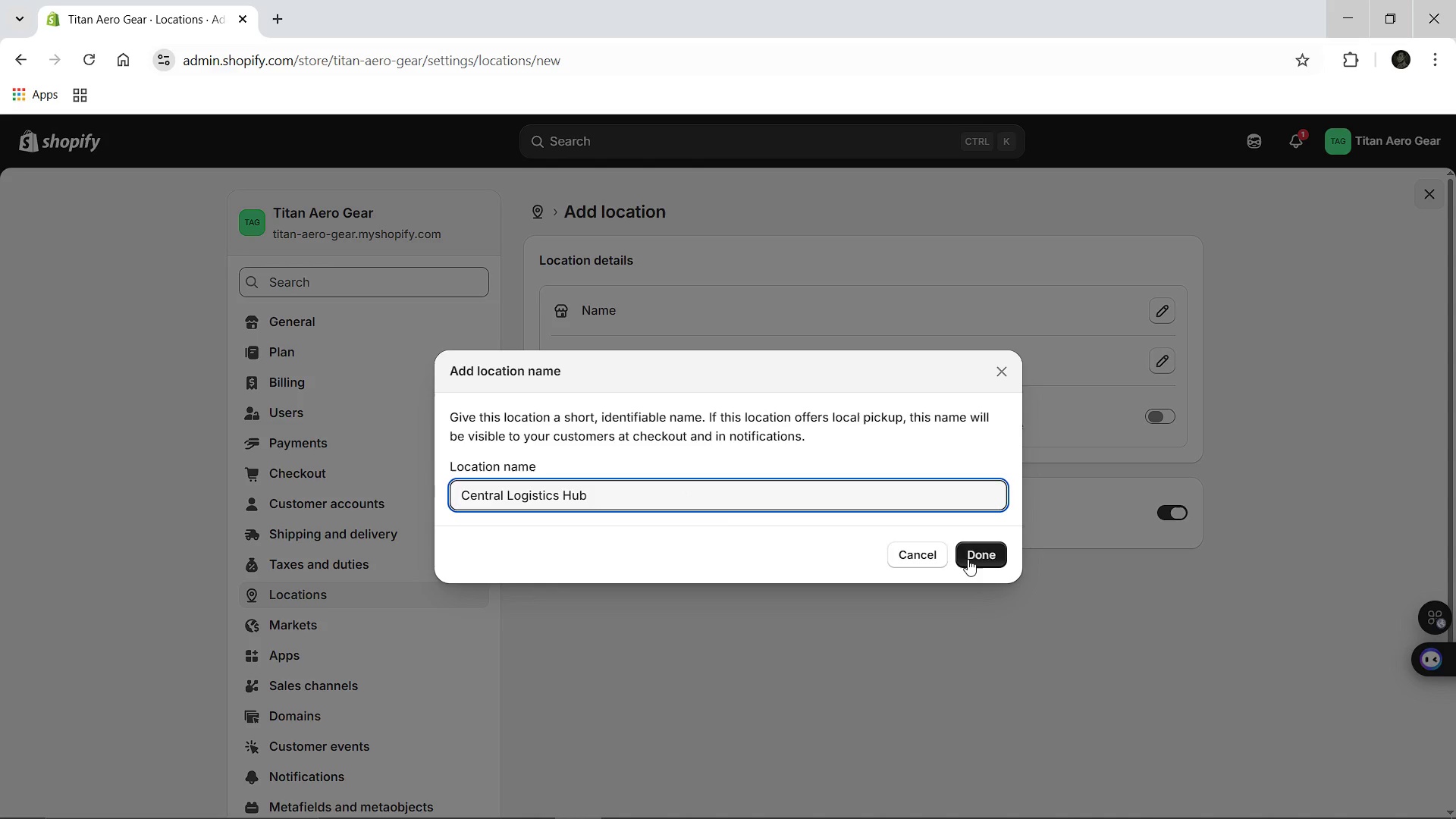 
left_click([968, 559])
 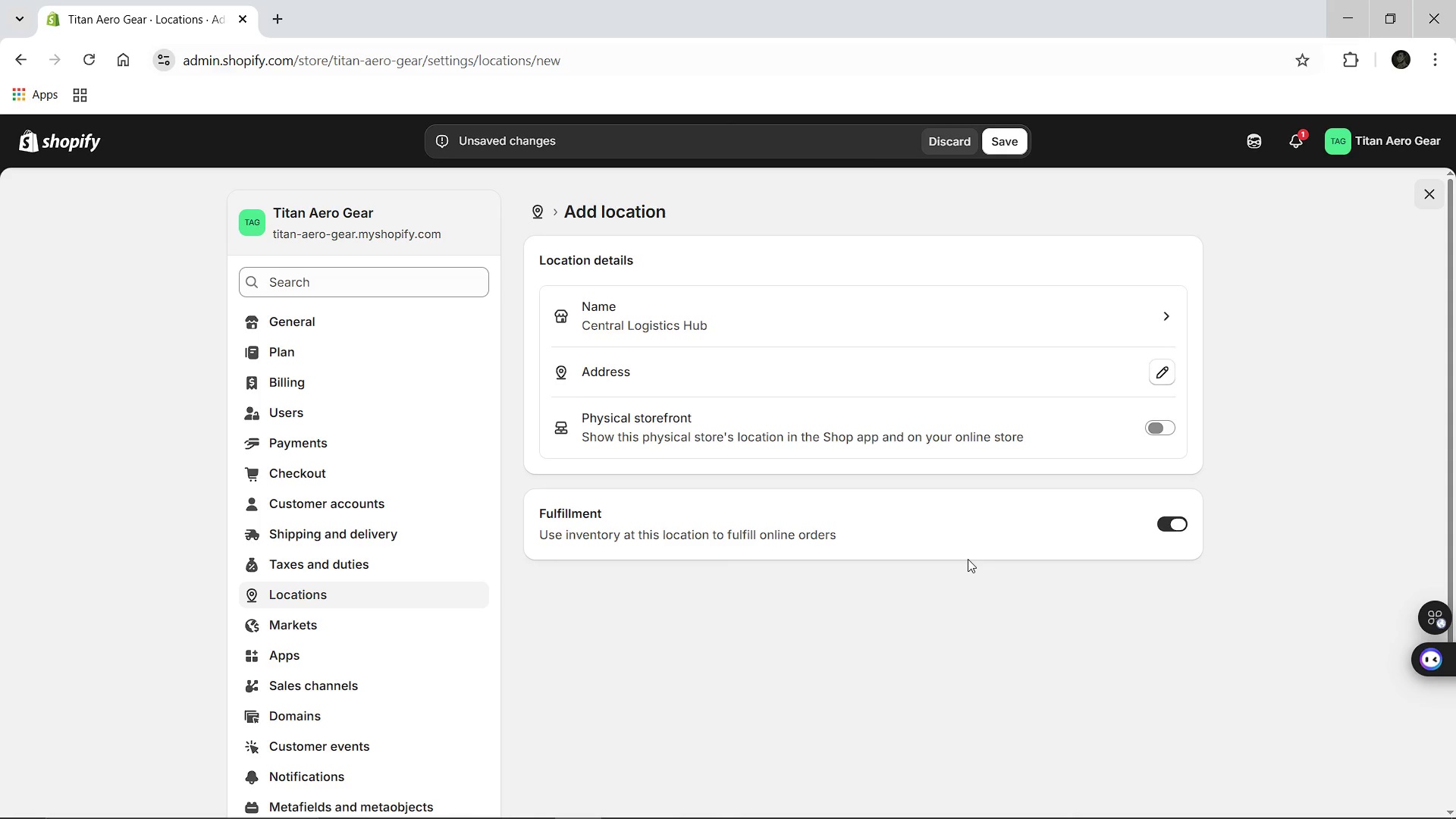 
wait(14.59)
 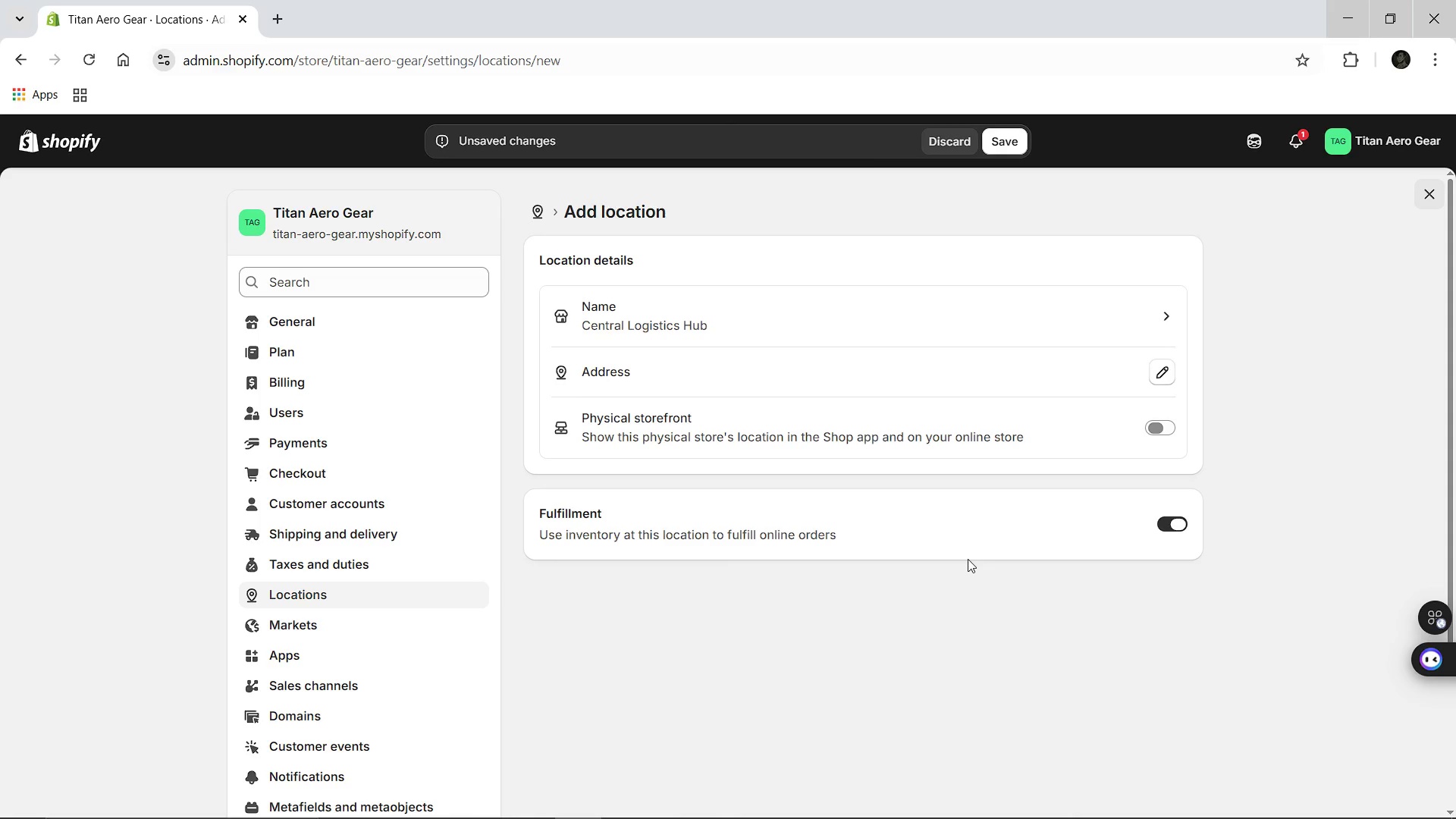 
left_click([1154, 425])
 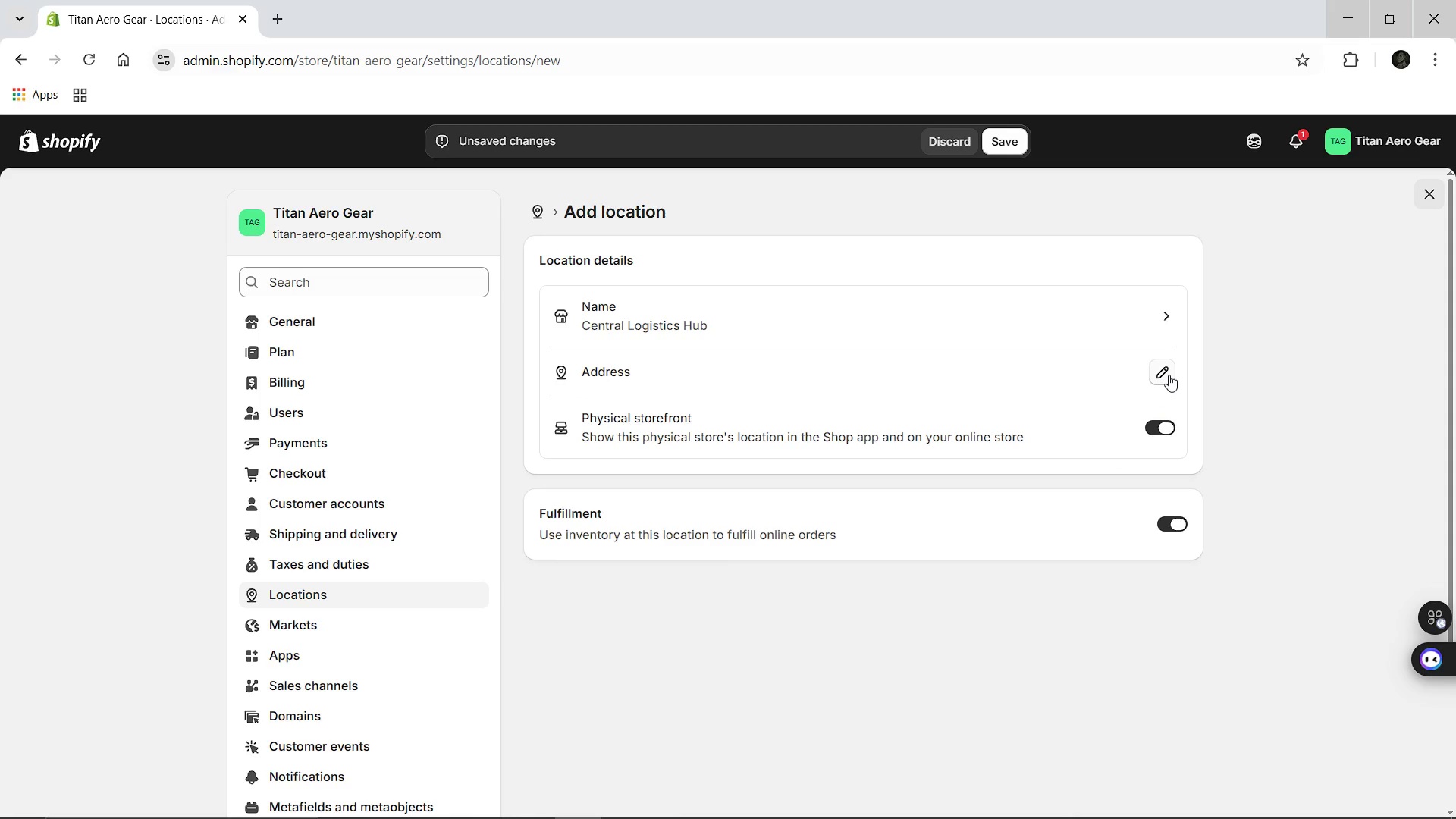 
left_click([1169, 375])
 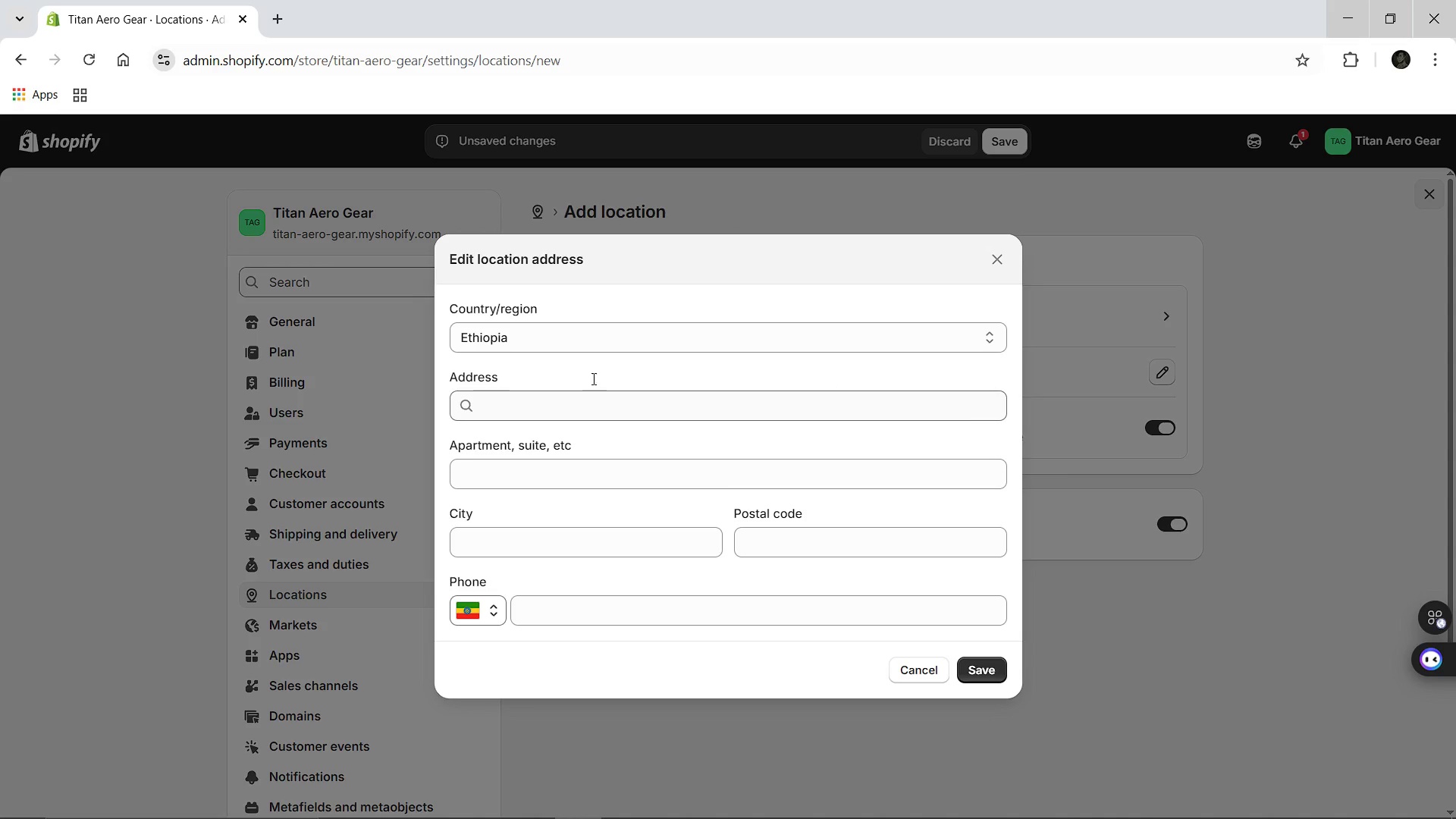 
left_click([570, 339])
 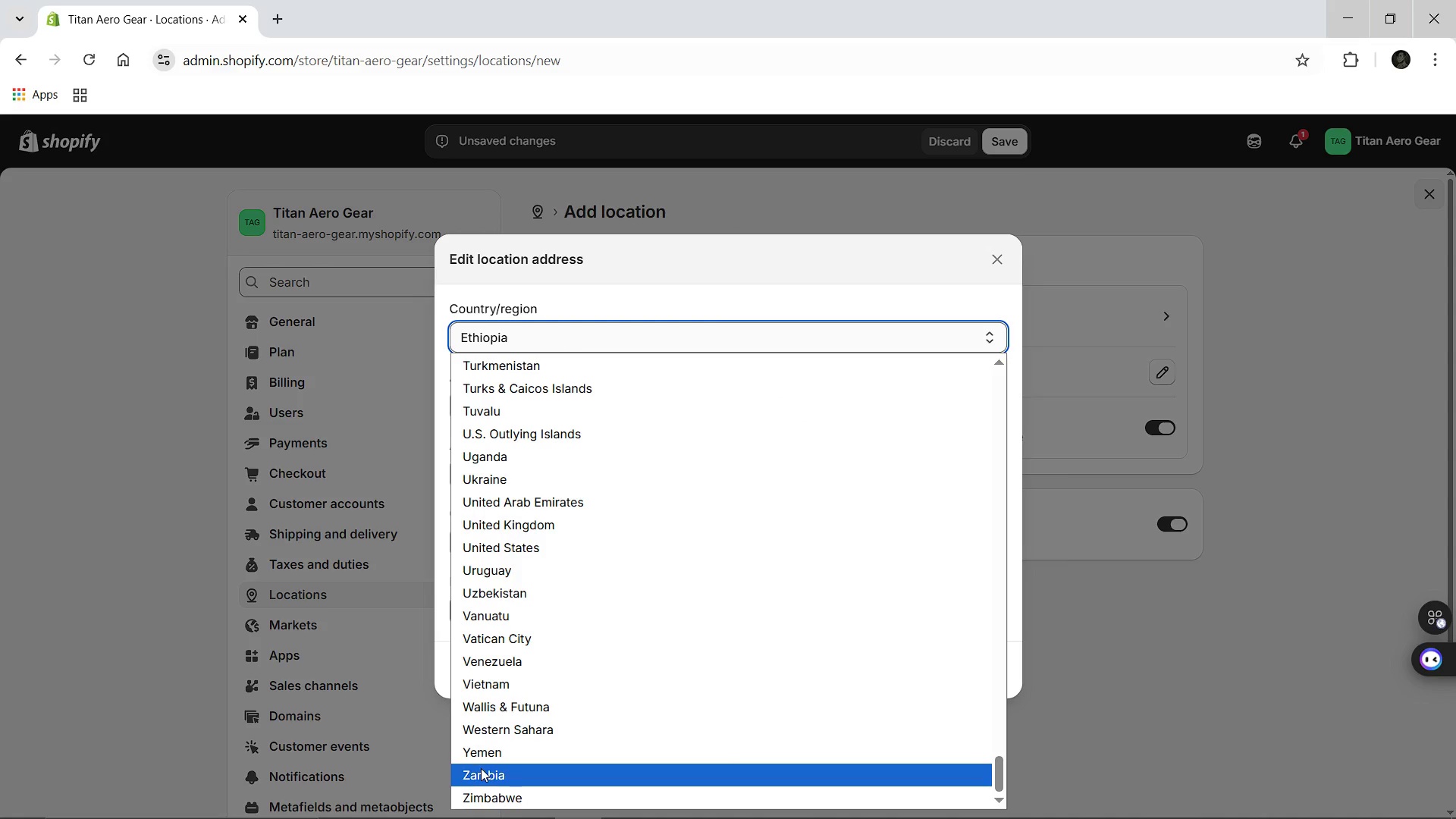 
wait(5.95)
 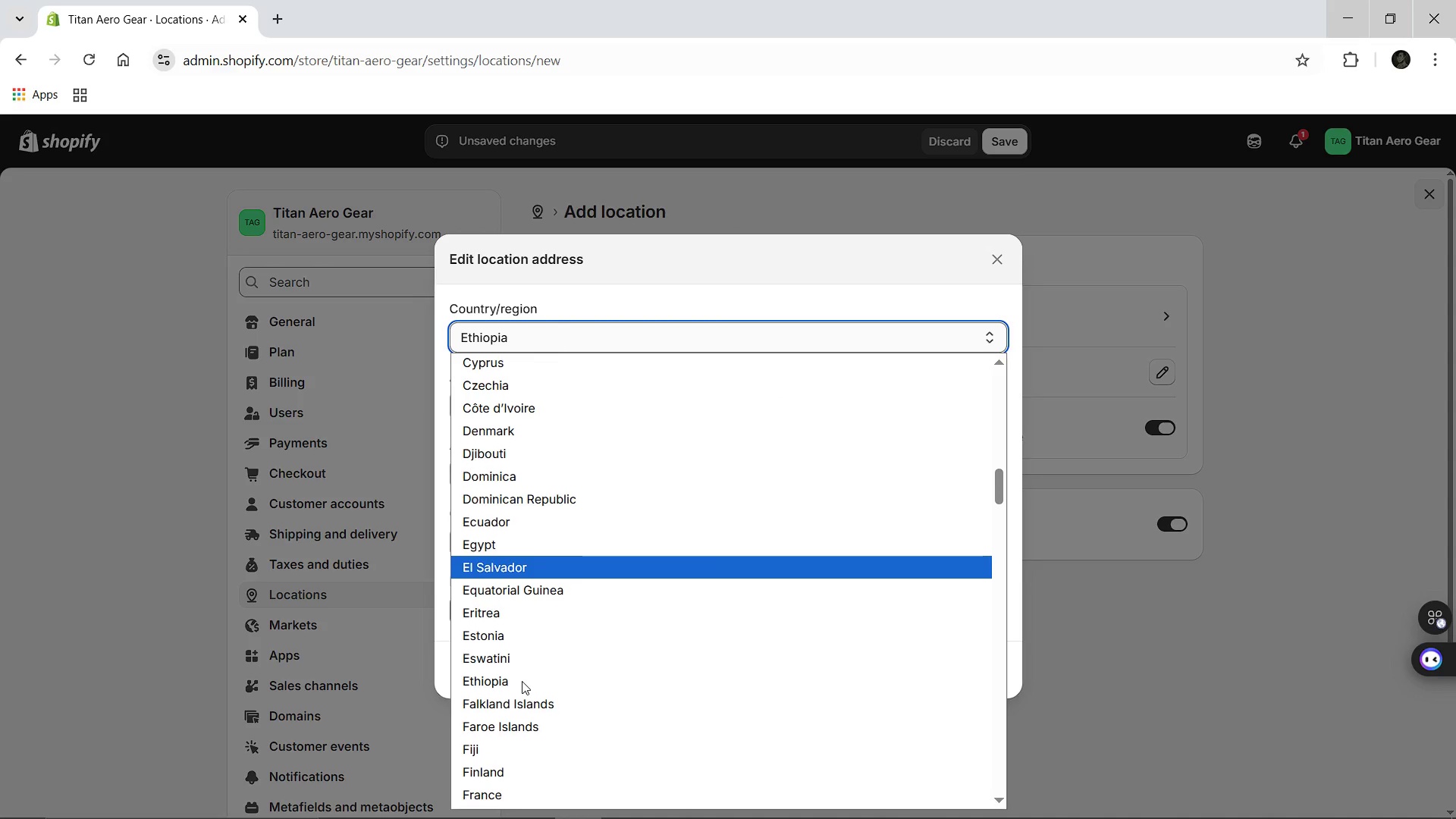 
left_click([499, 551])
 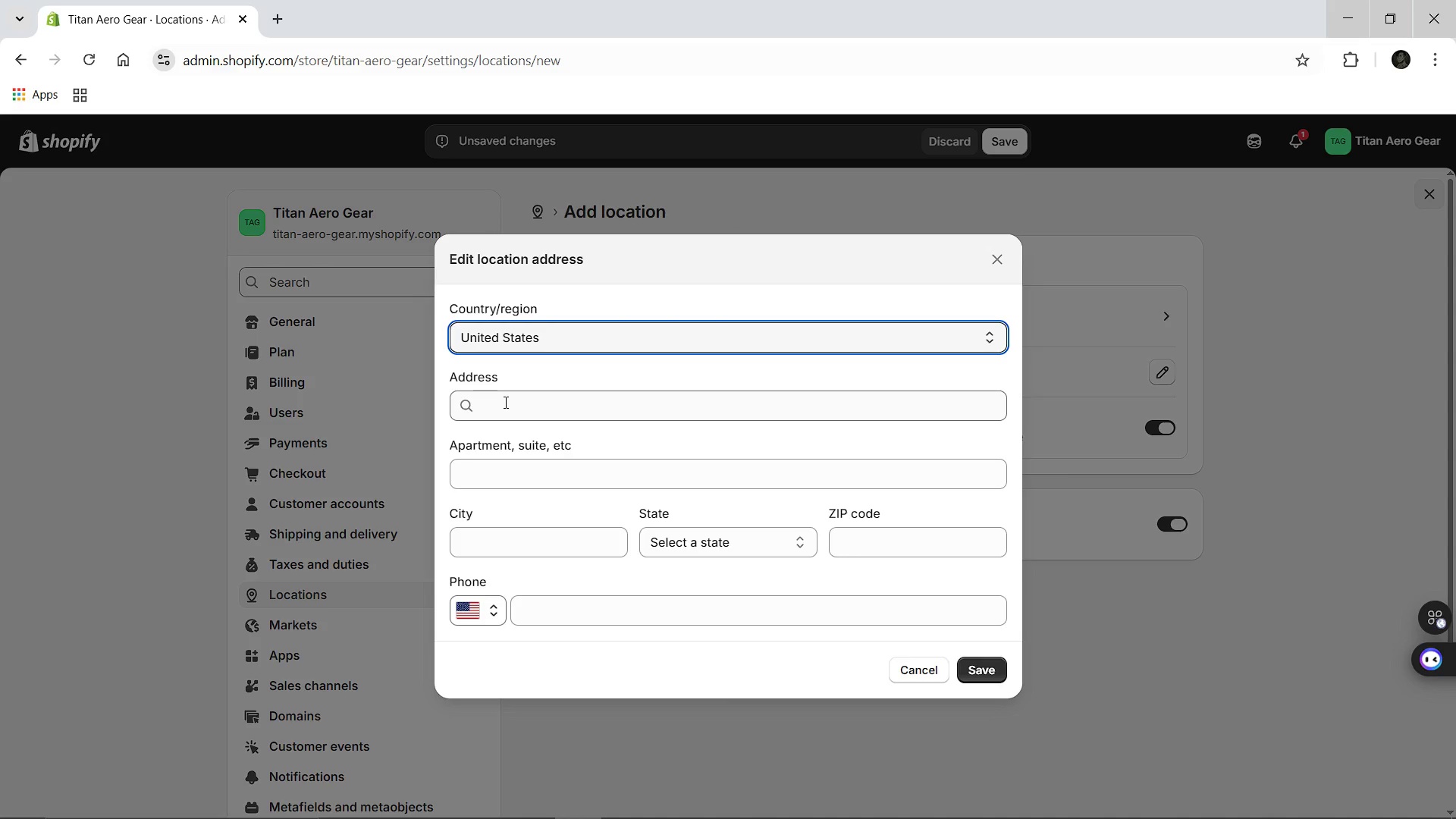 
left_click([504, 402])
 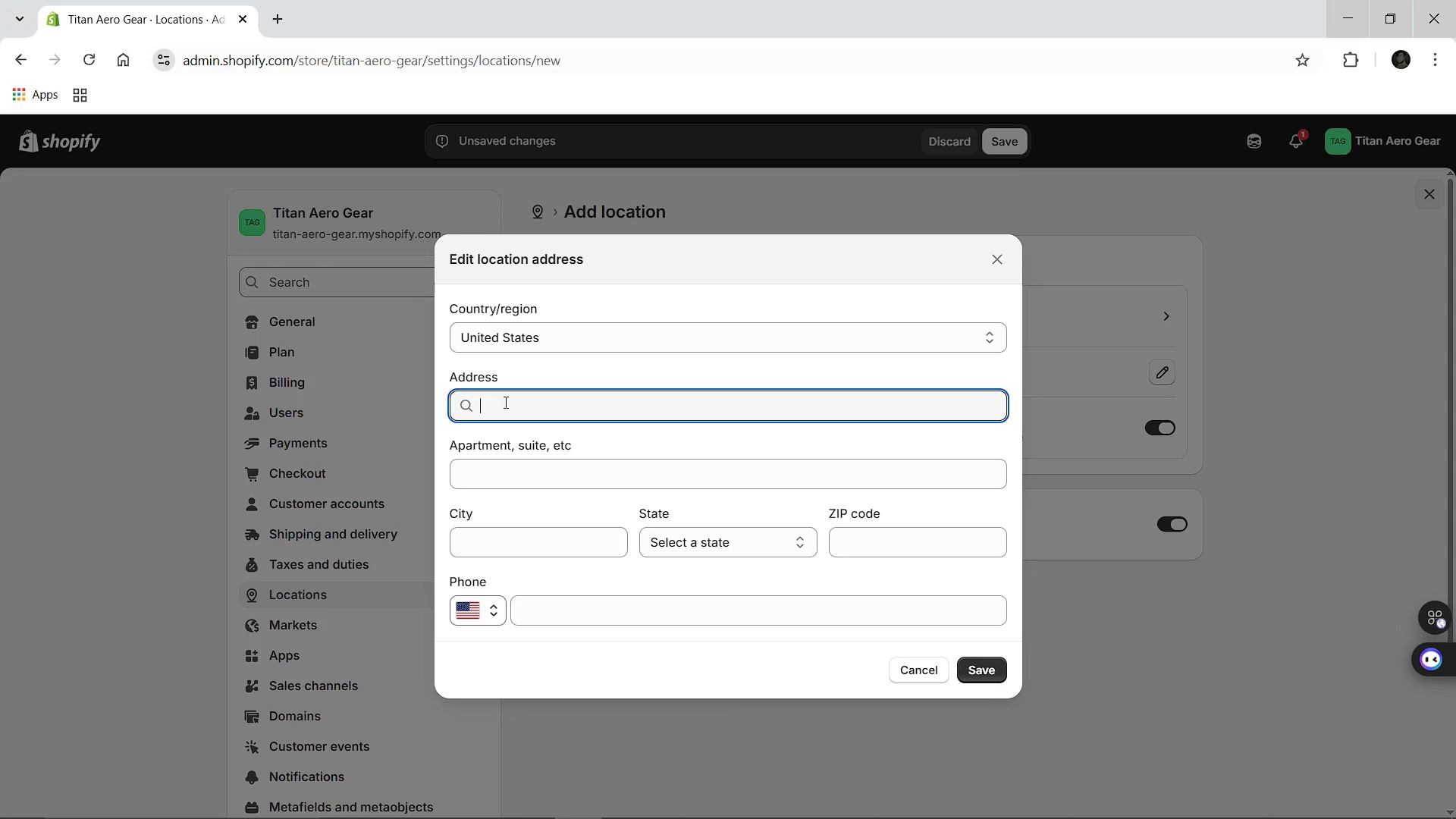 
type(4500 West 312)
key(Backspace)
type(st Street)
 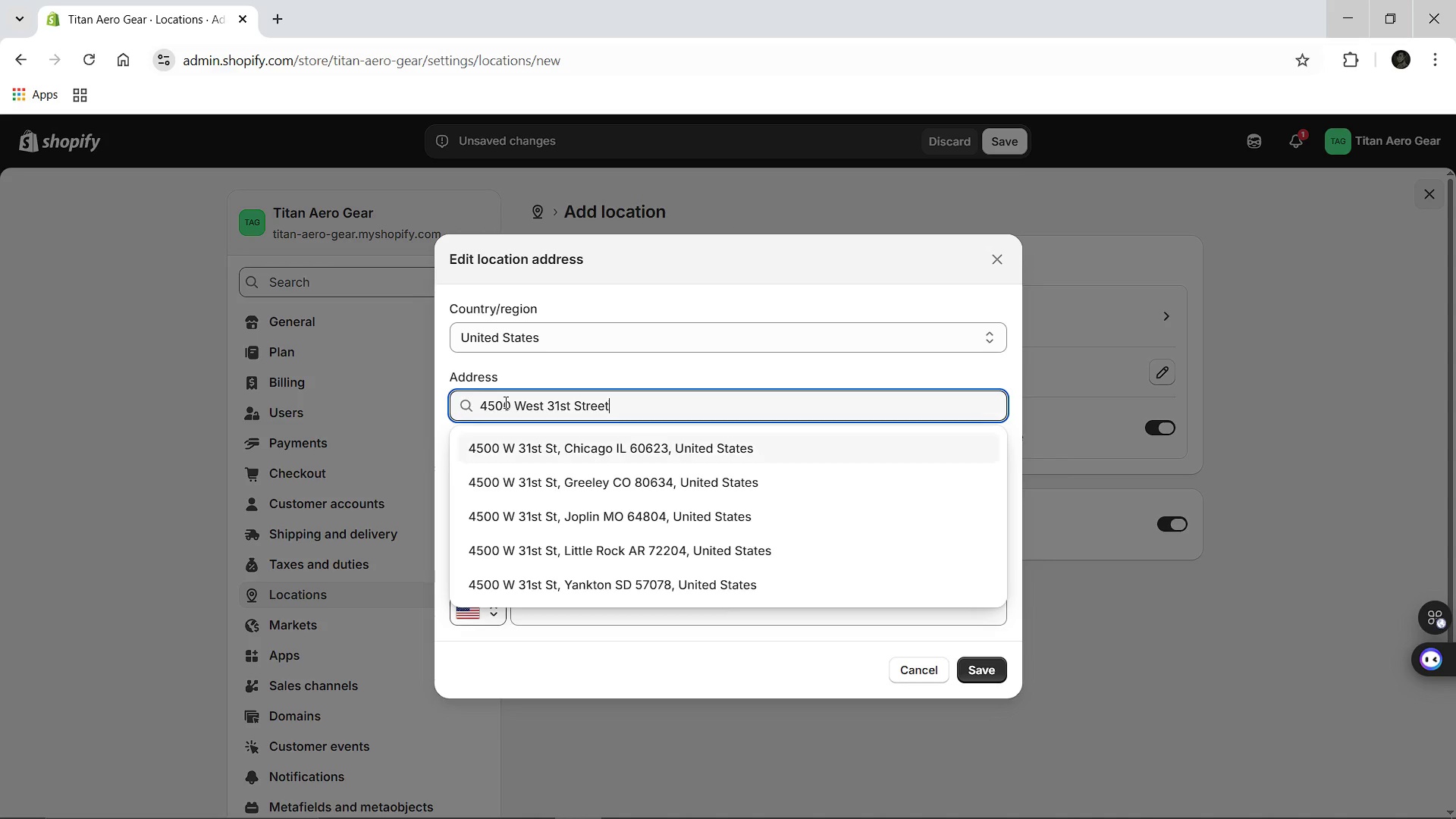 
left_click([626, 442])
 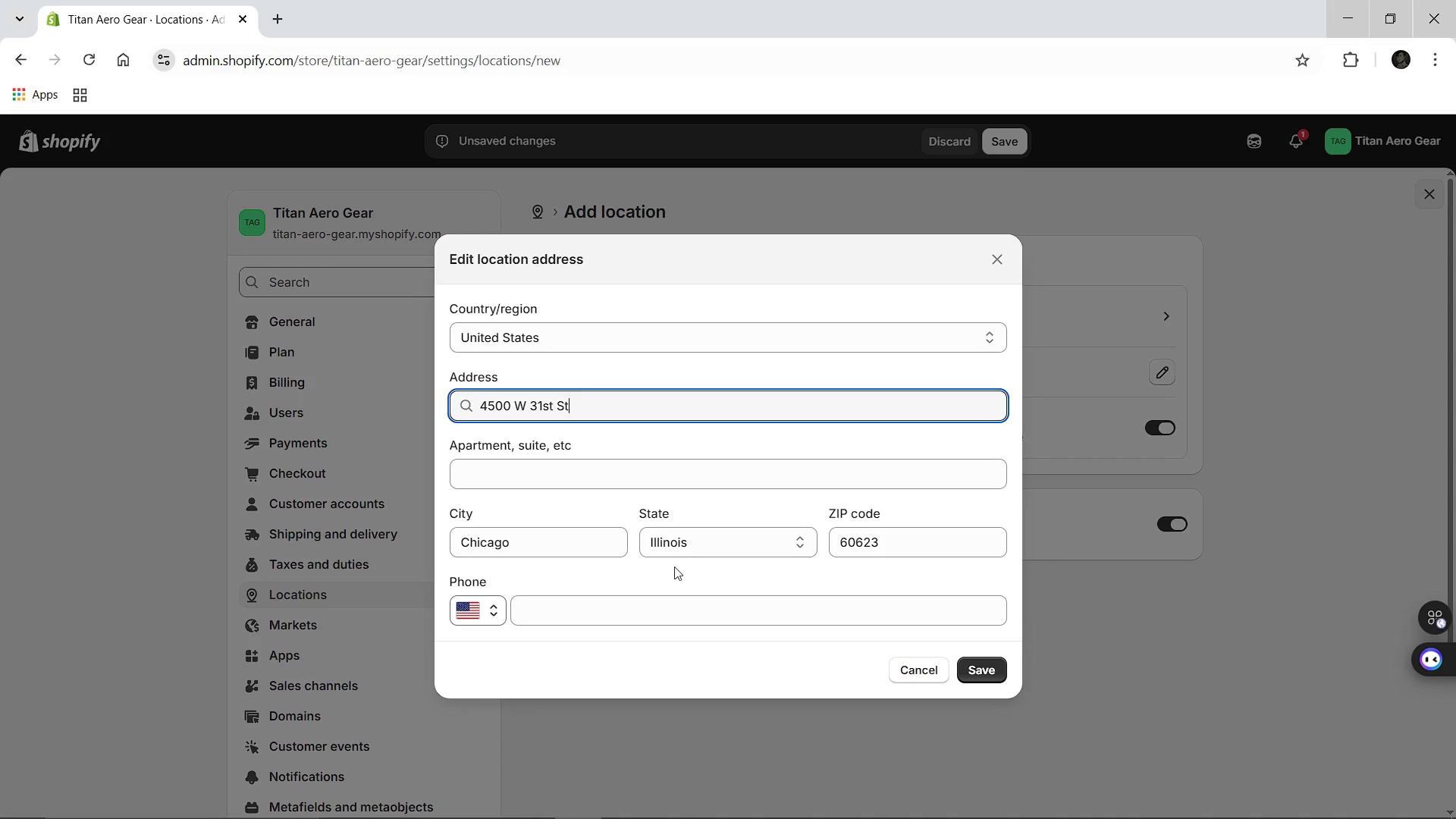 
left_click([598, 614])
 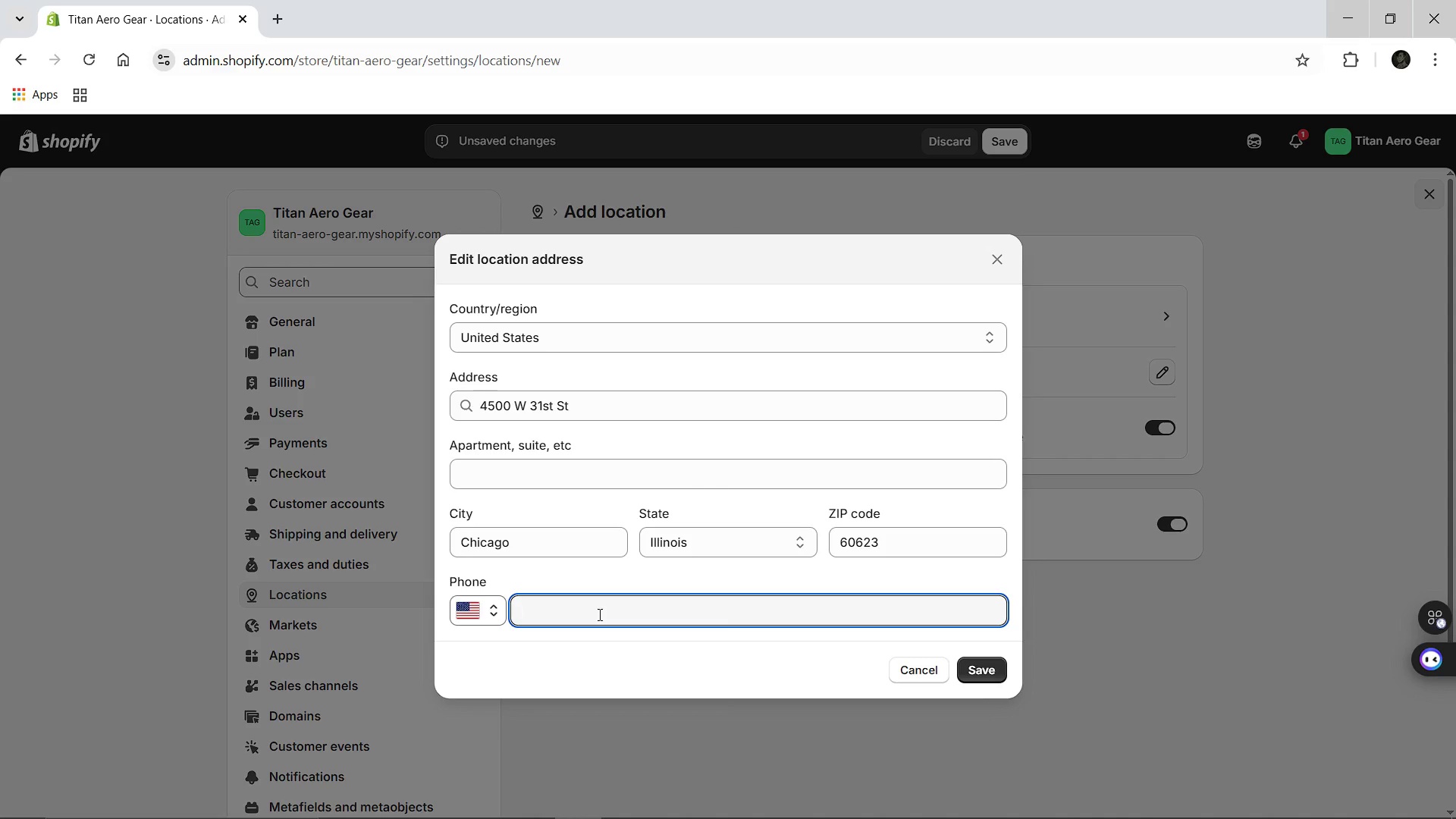 
type(167)
key(Backspace)
type(525)
key(Backspace)
key(Backspace)
type(552698539)
 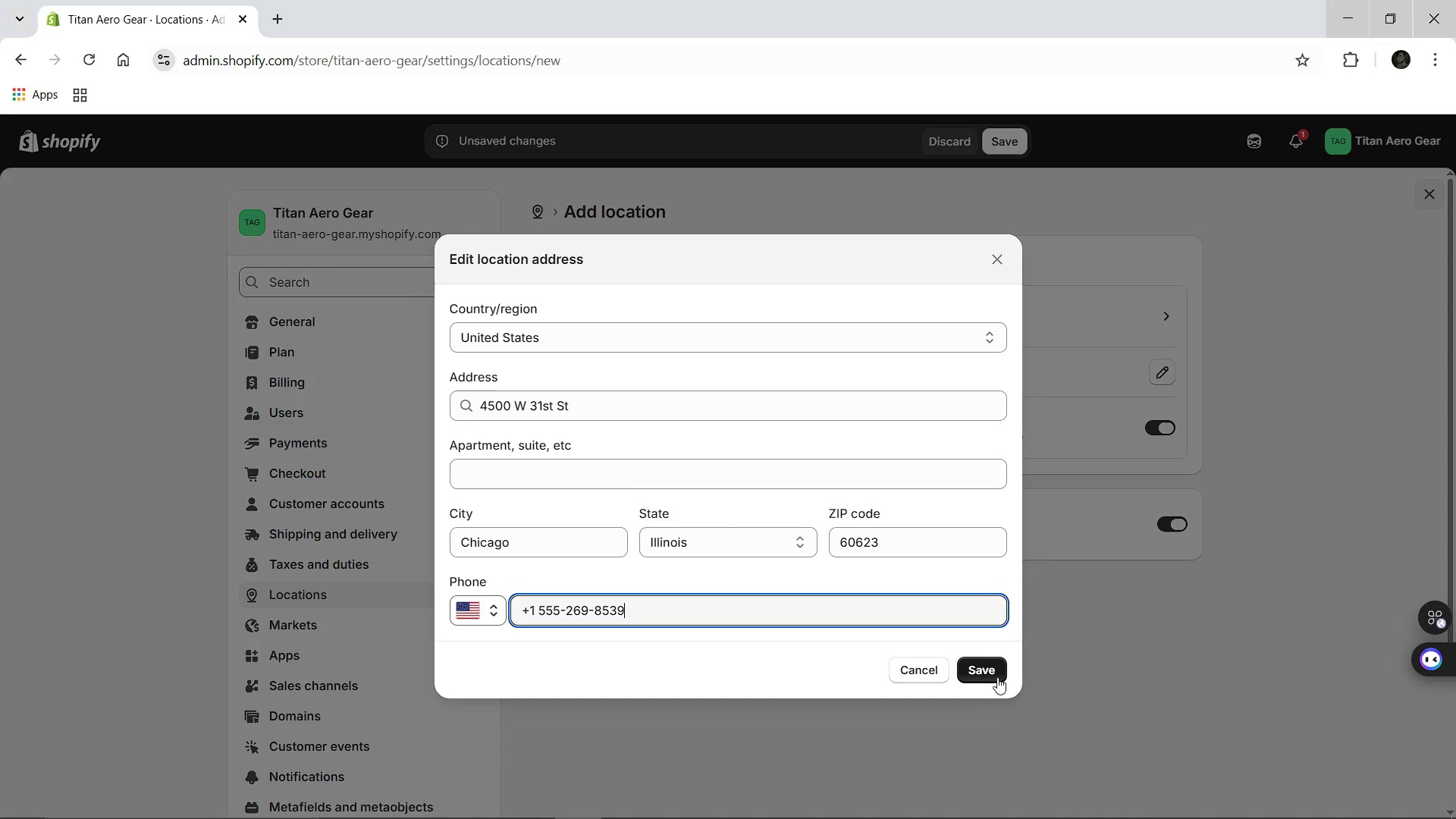 
left_click([996, 676])
 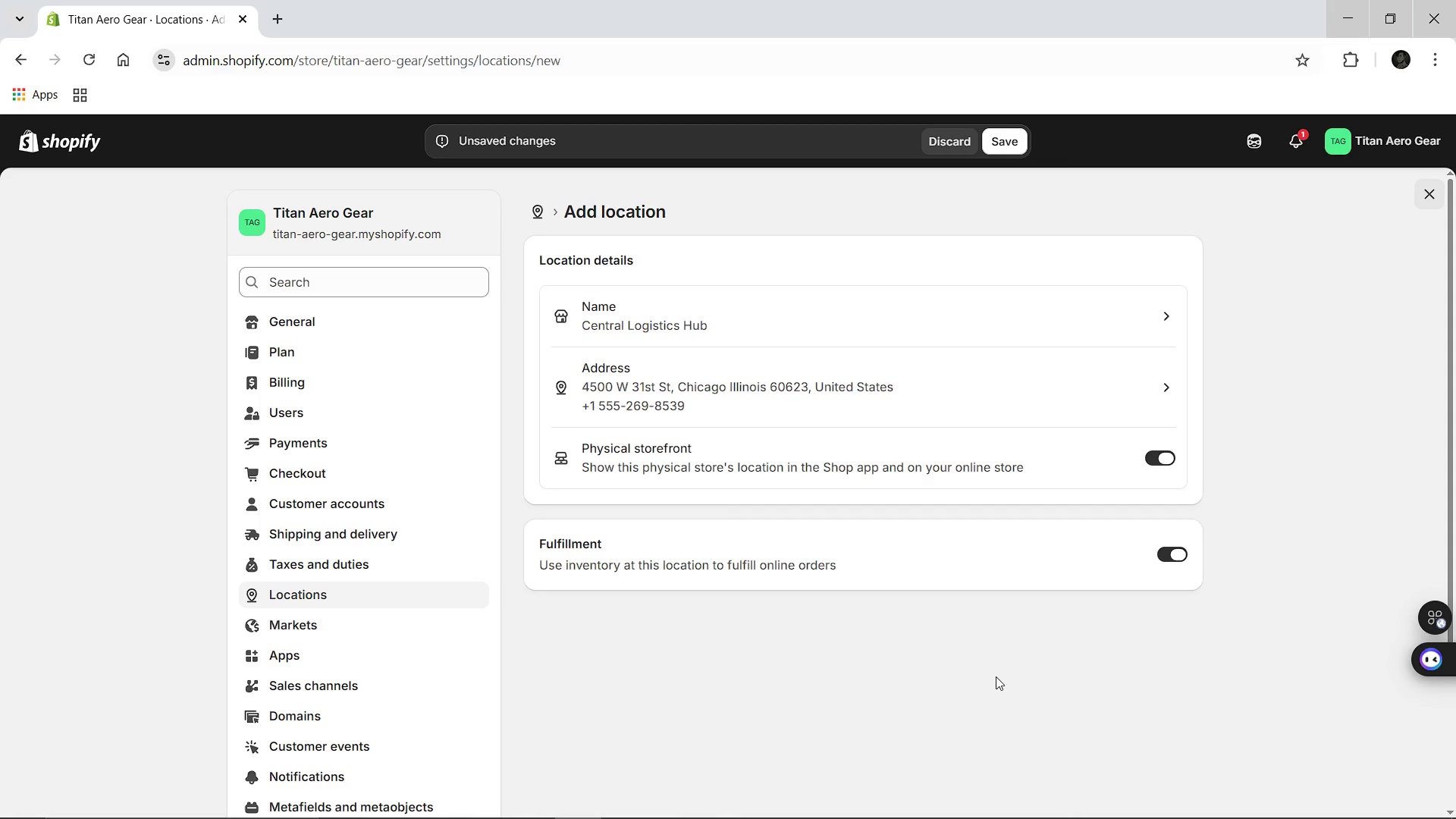 
wait(9.0)
 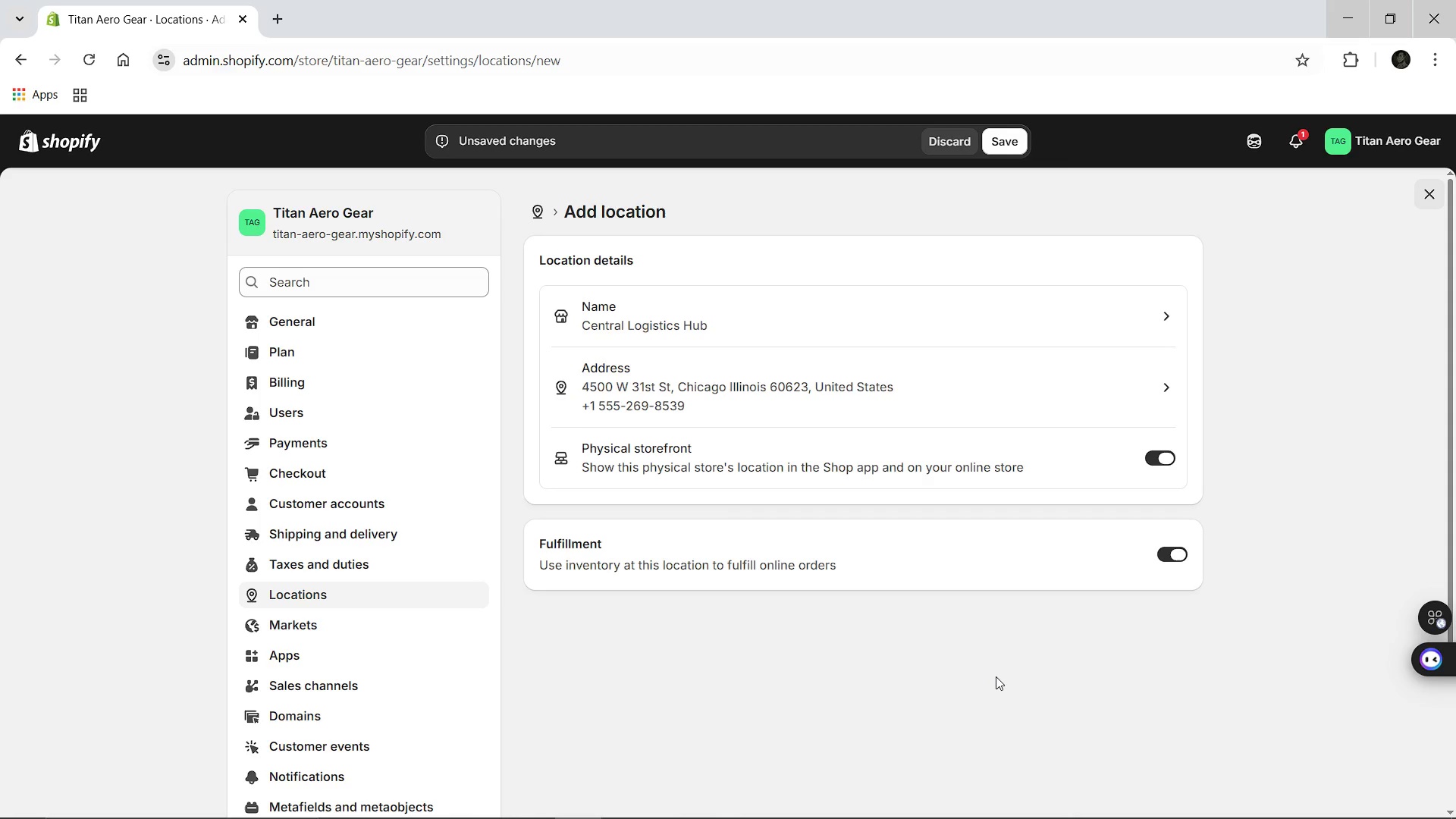 
left_click([1006, 145])
 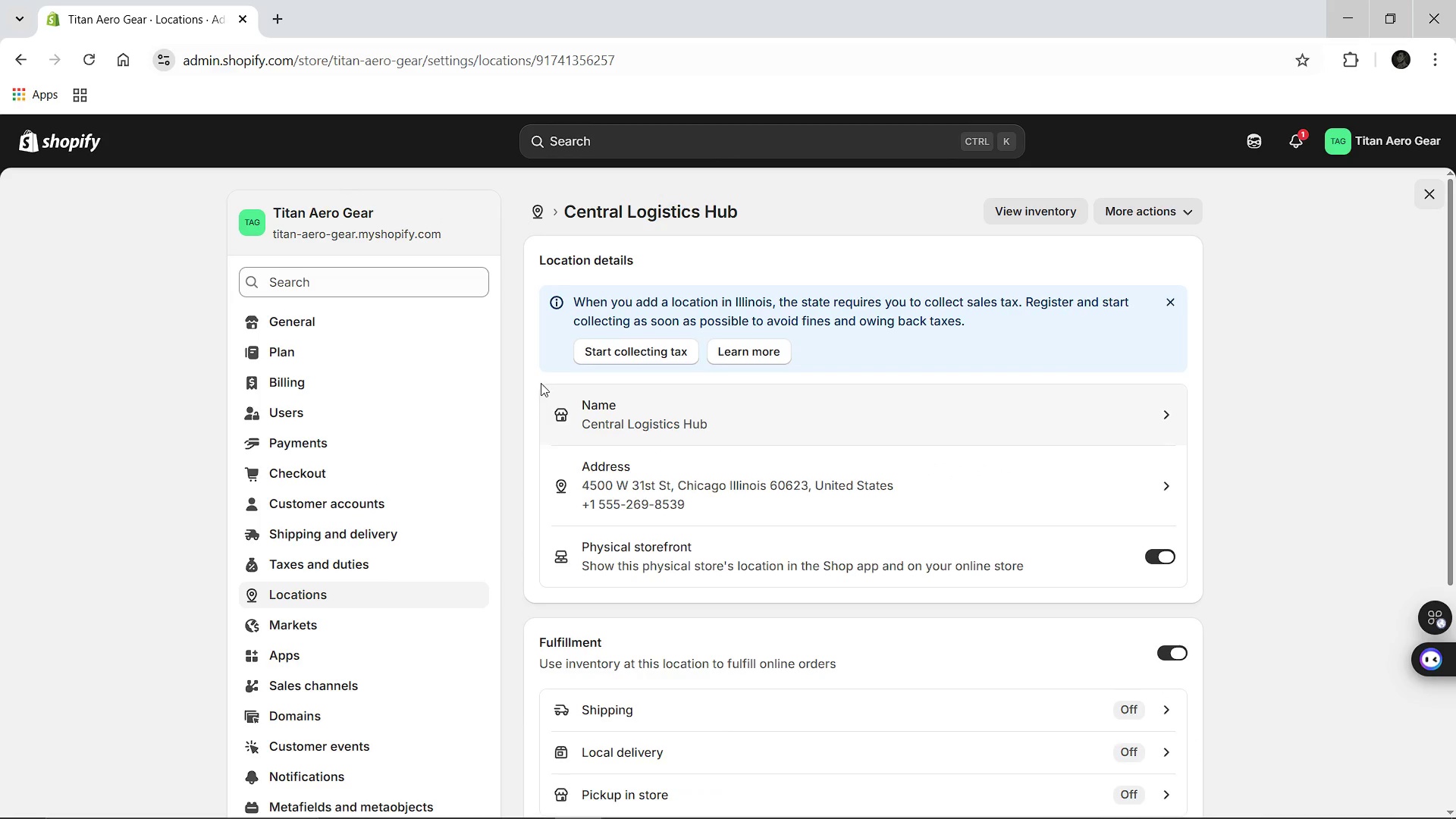 
wait(14.05)
 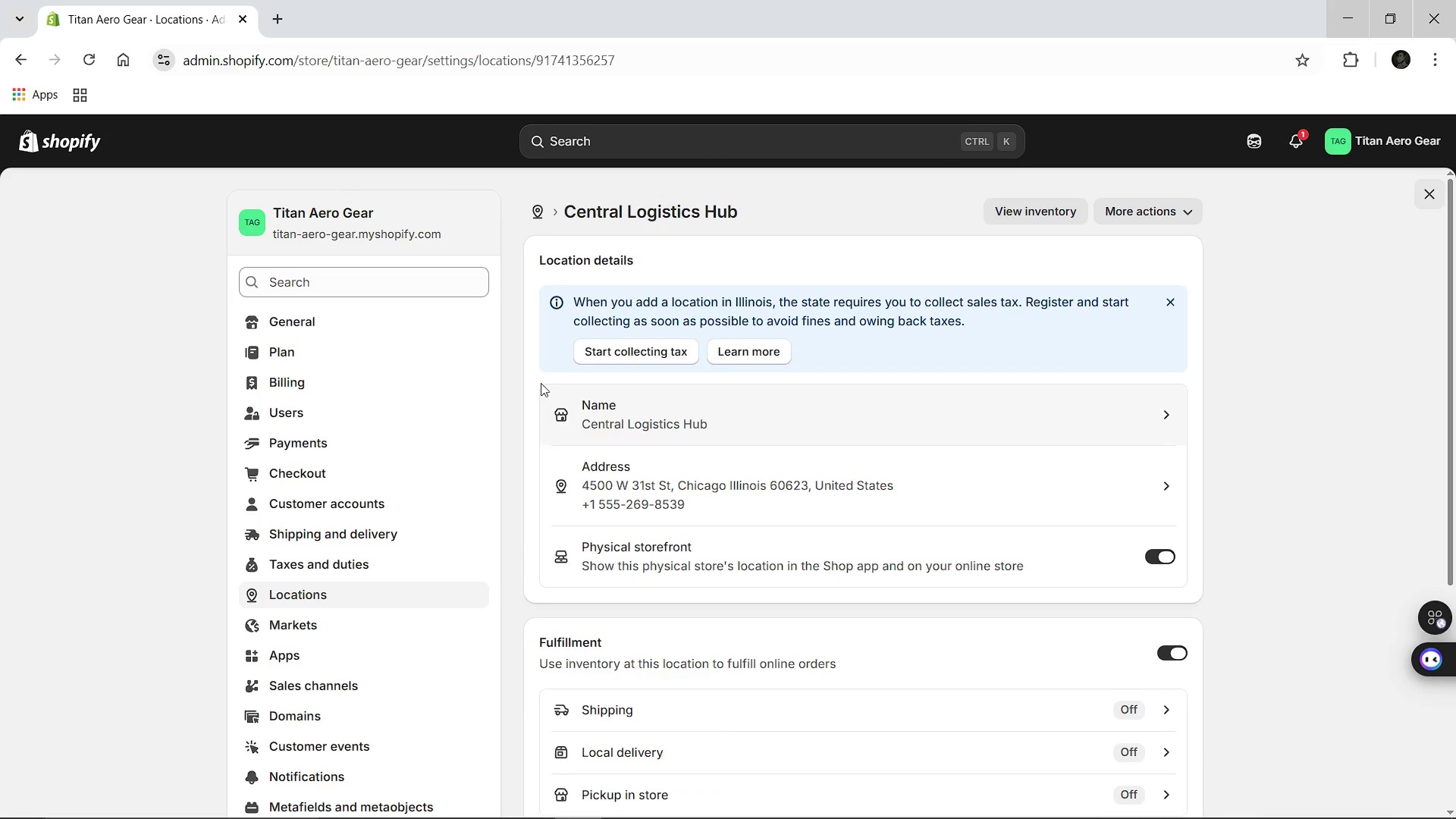 
left_click([77, 134])
 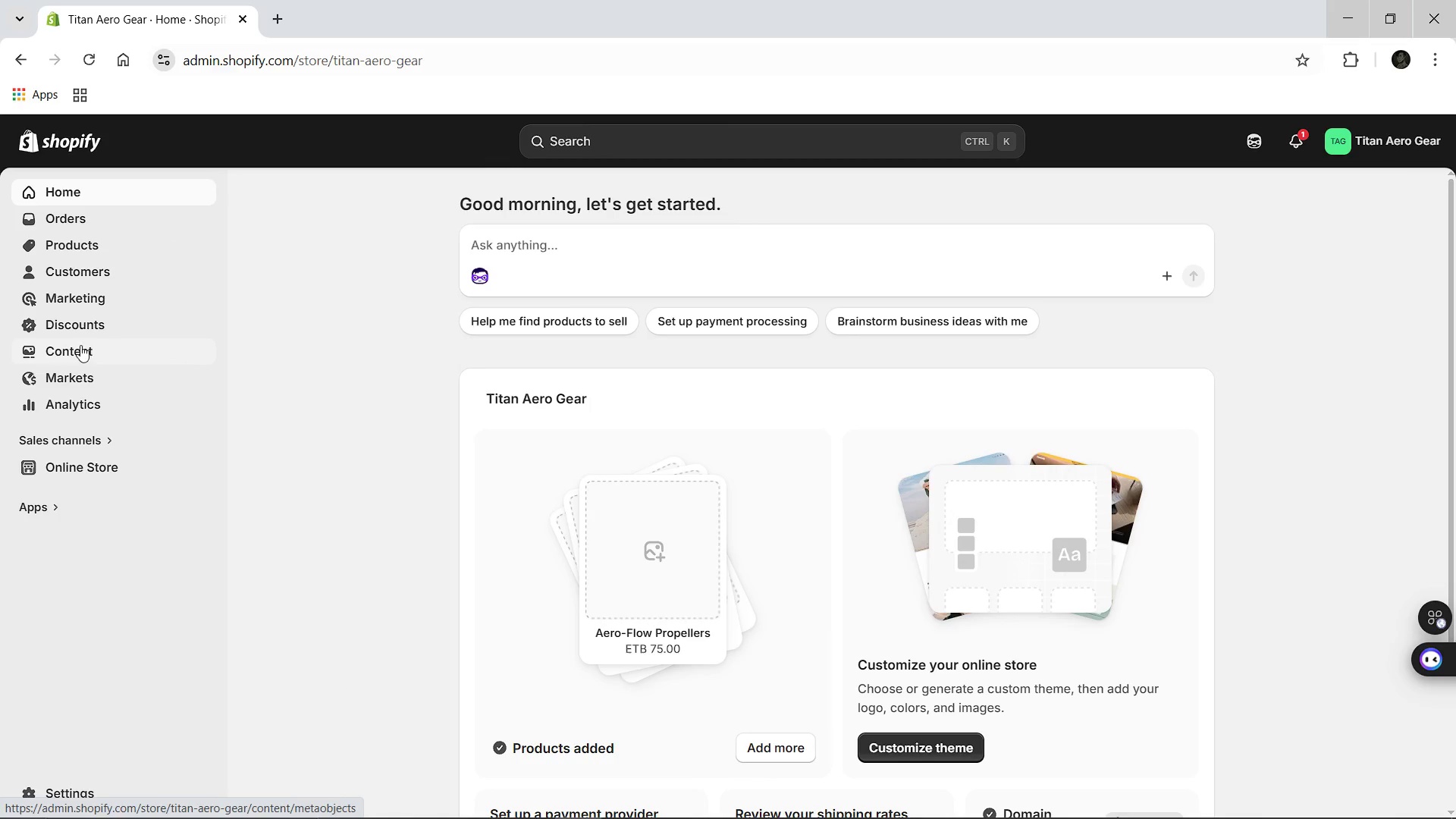 
wait(6.3)
 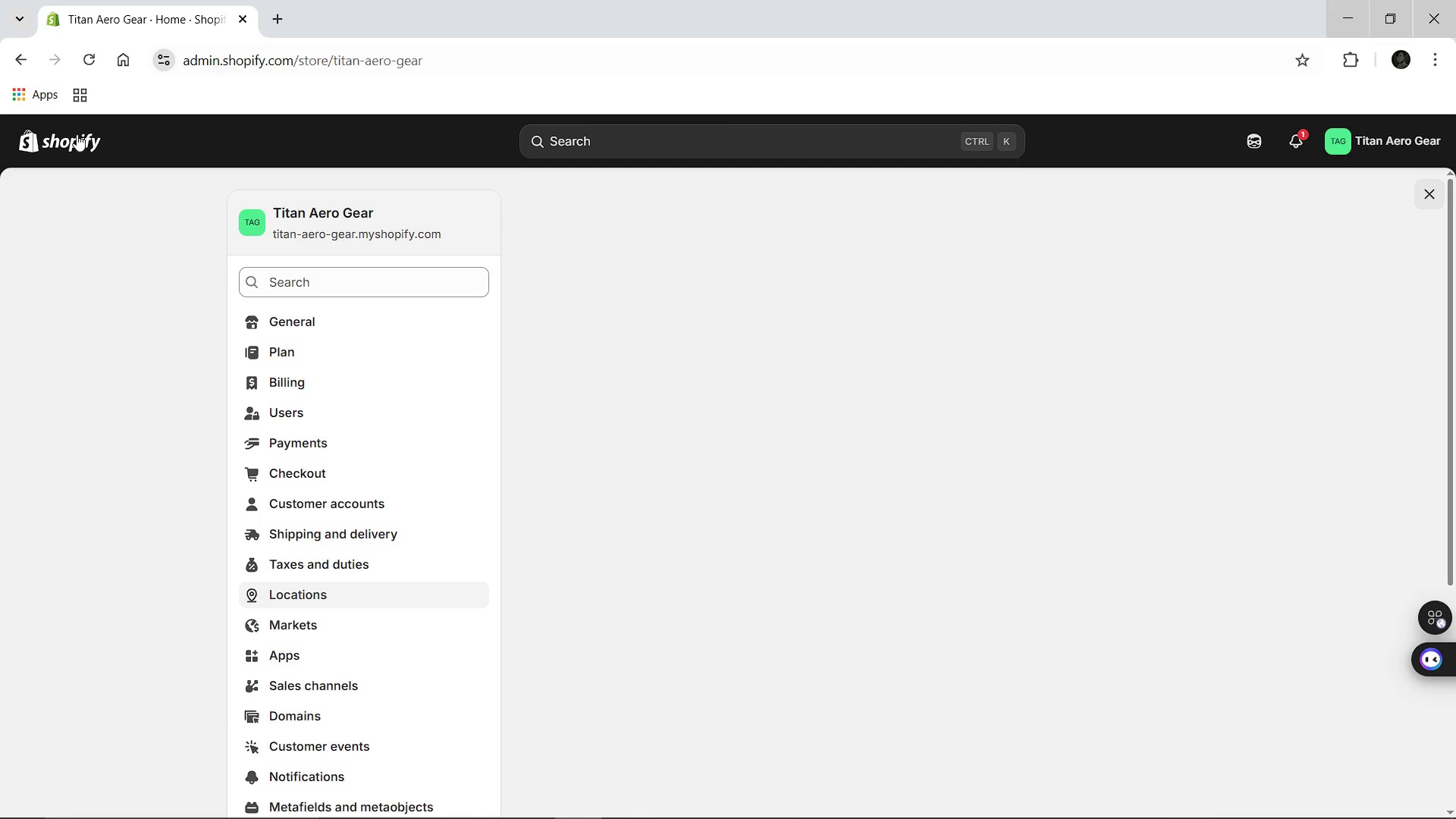 
left_click([45, 237])
 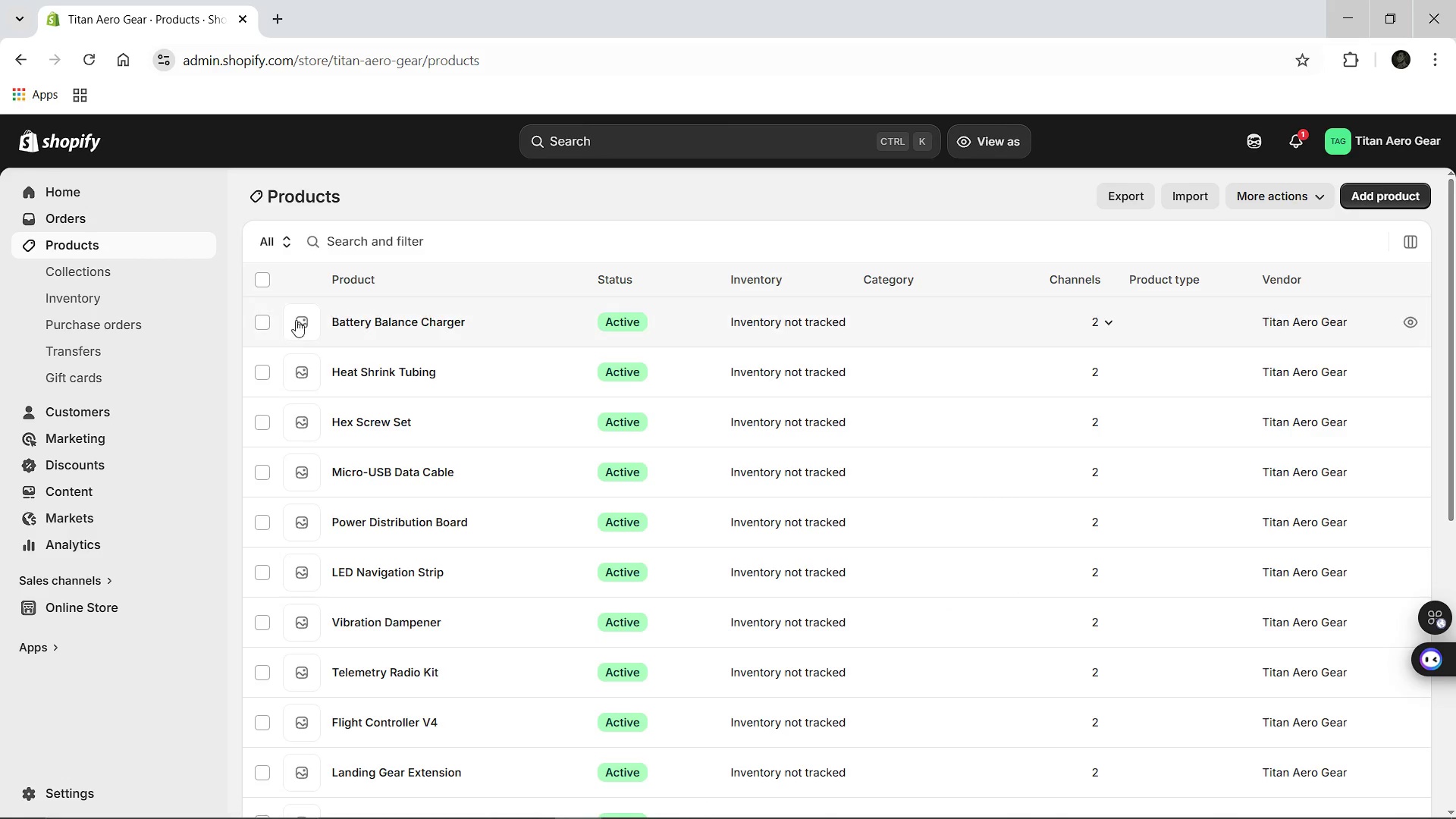 
left_click([262, 279])
 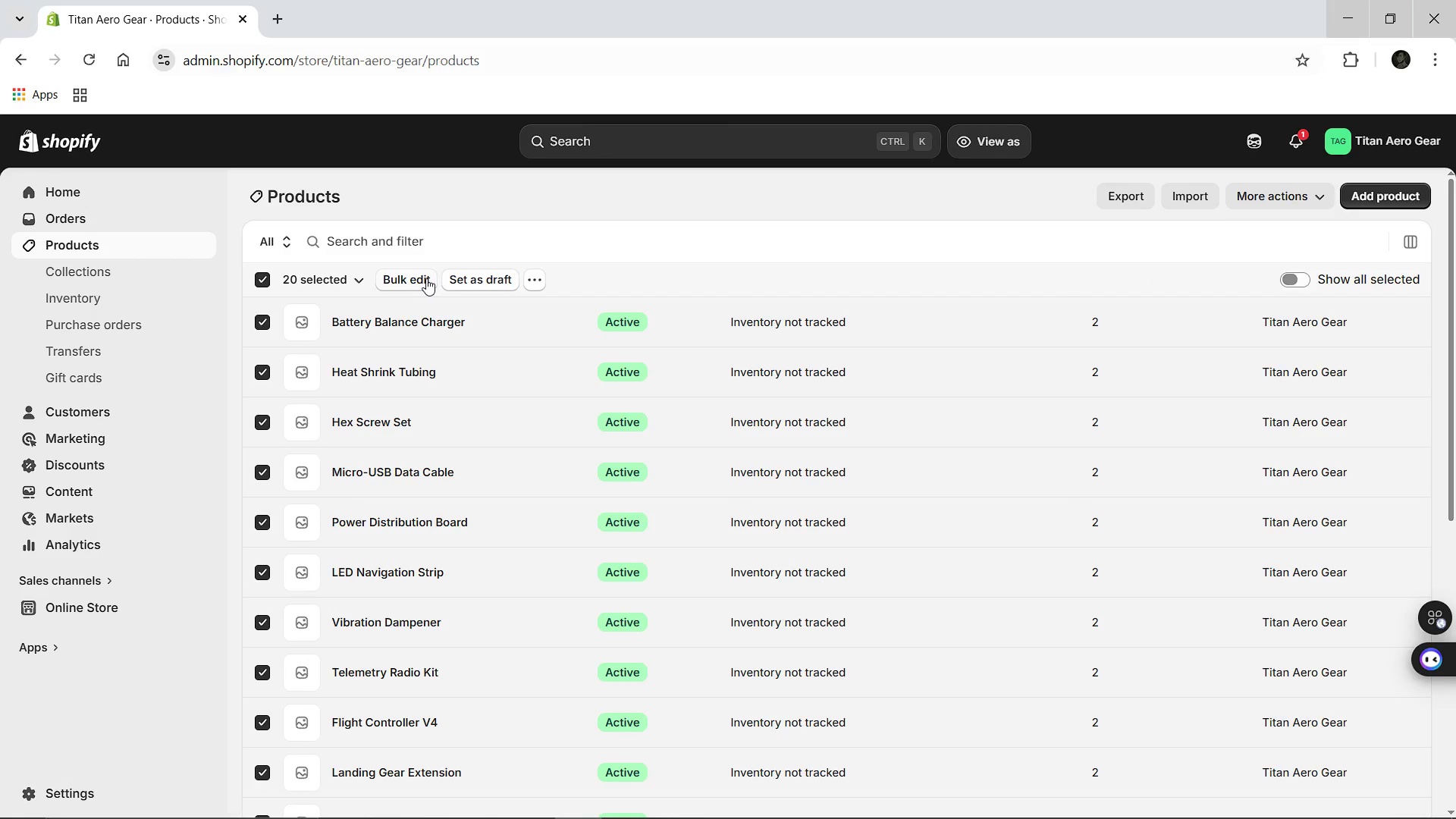 
left_click([426, 278])
 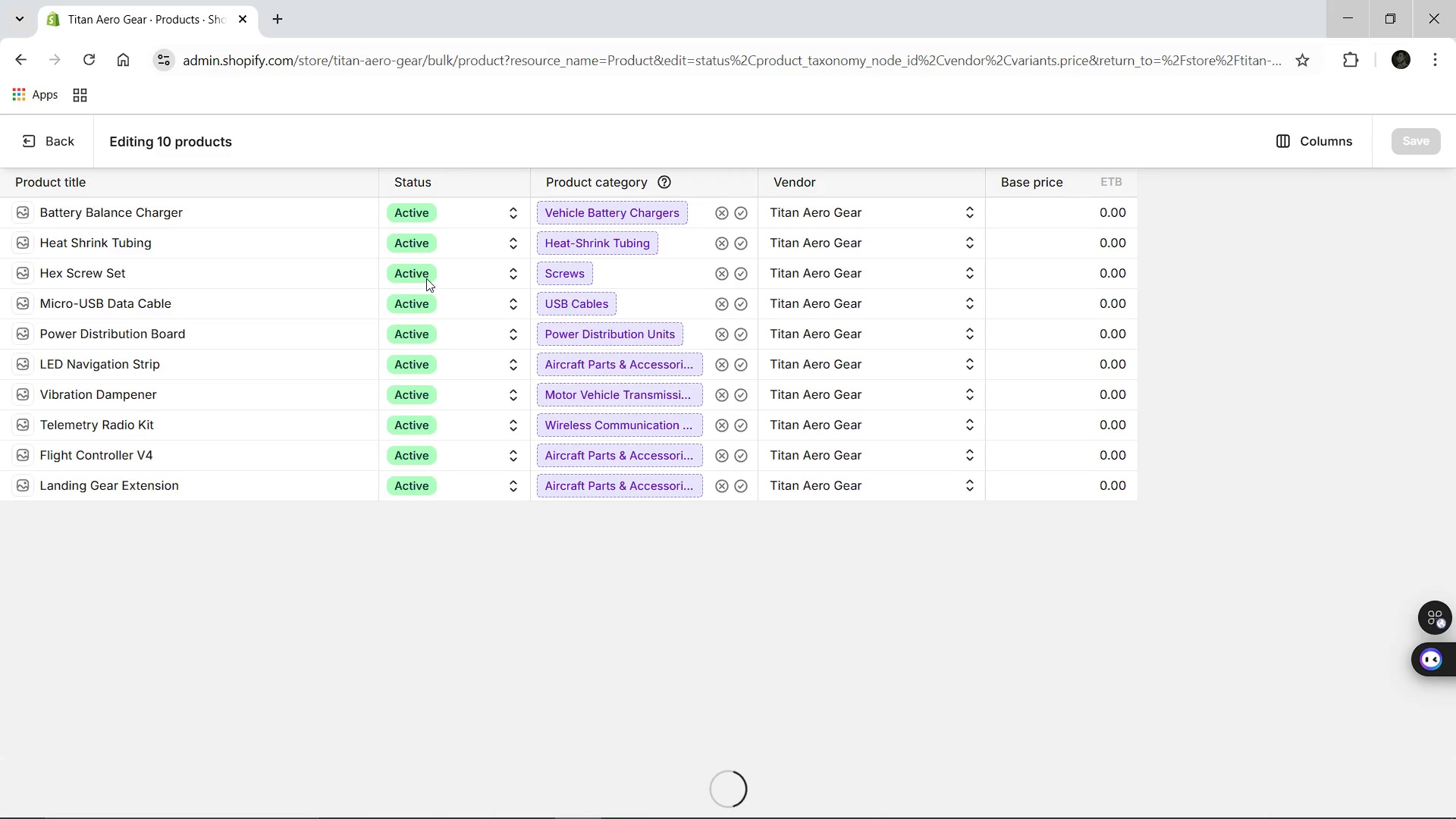 
wait(11.5)
 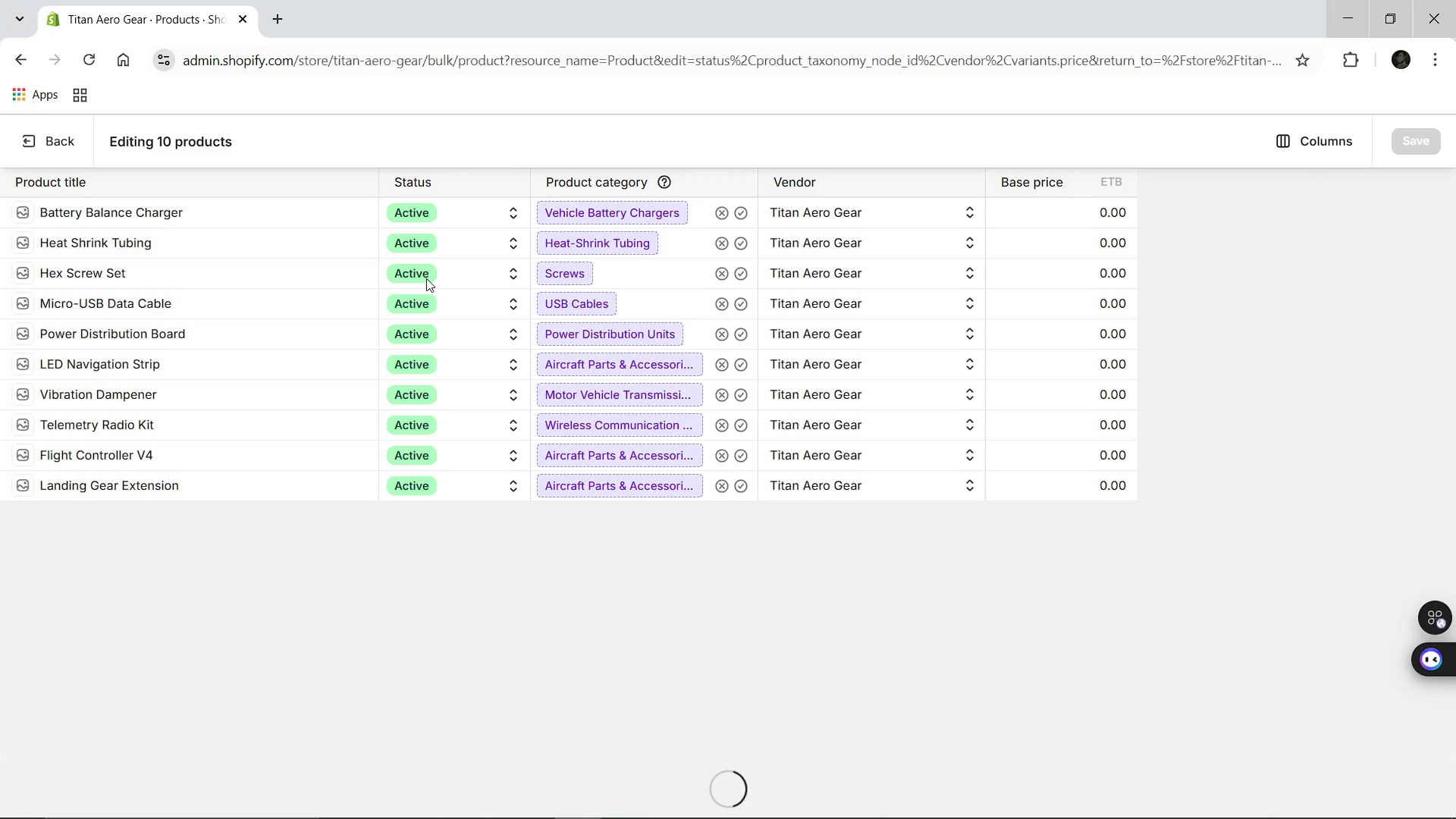 
left_click([1317, 141])
 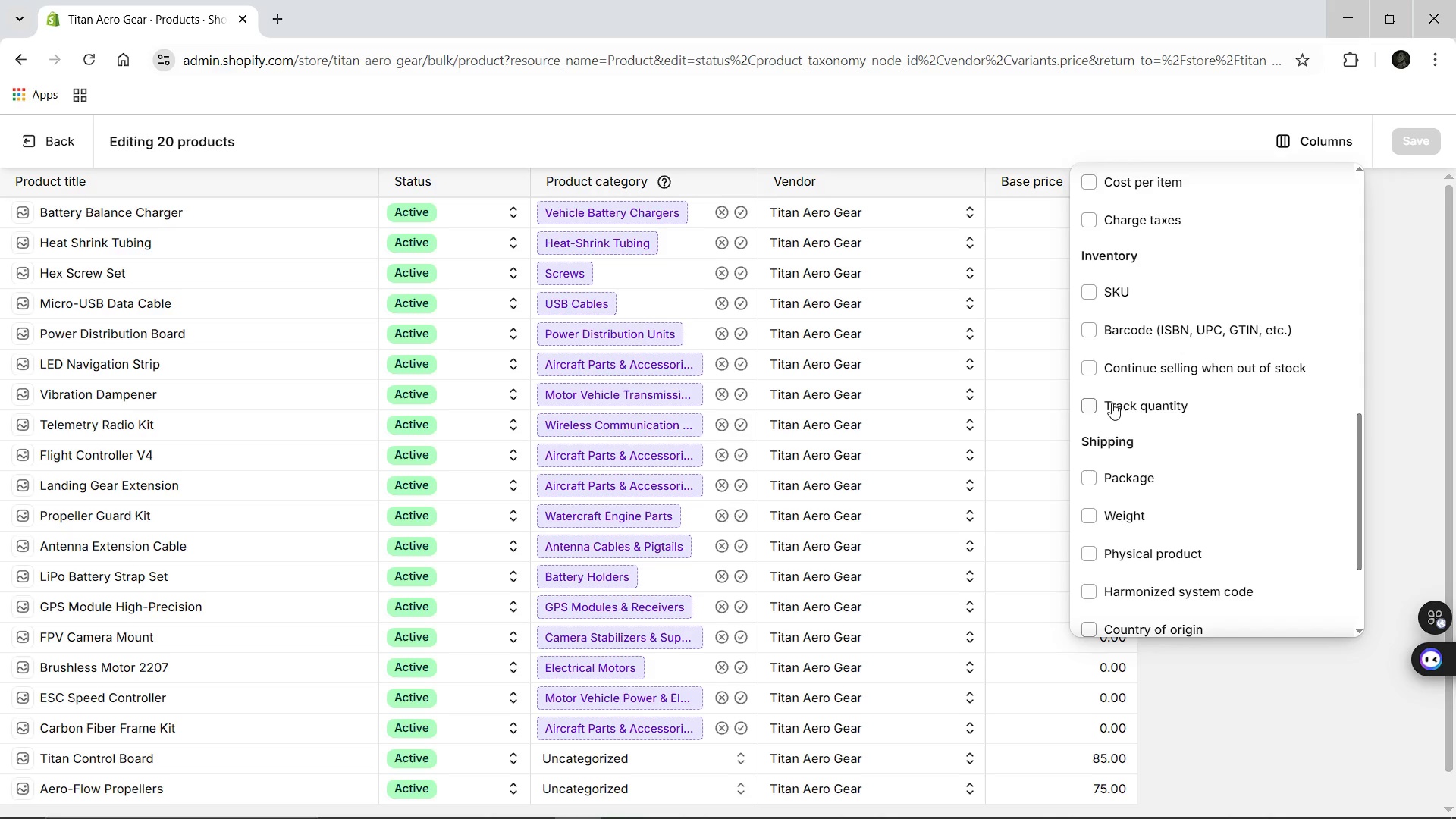 
wait(20.69)
 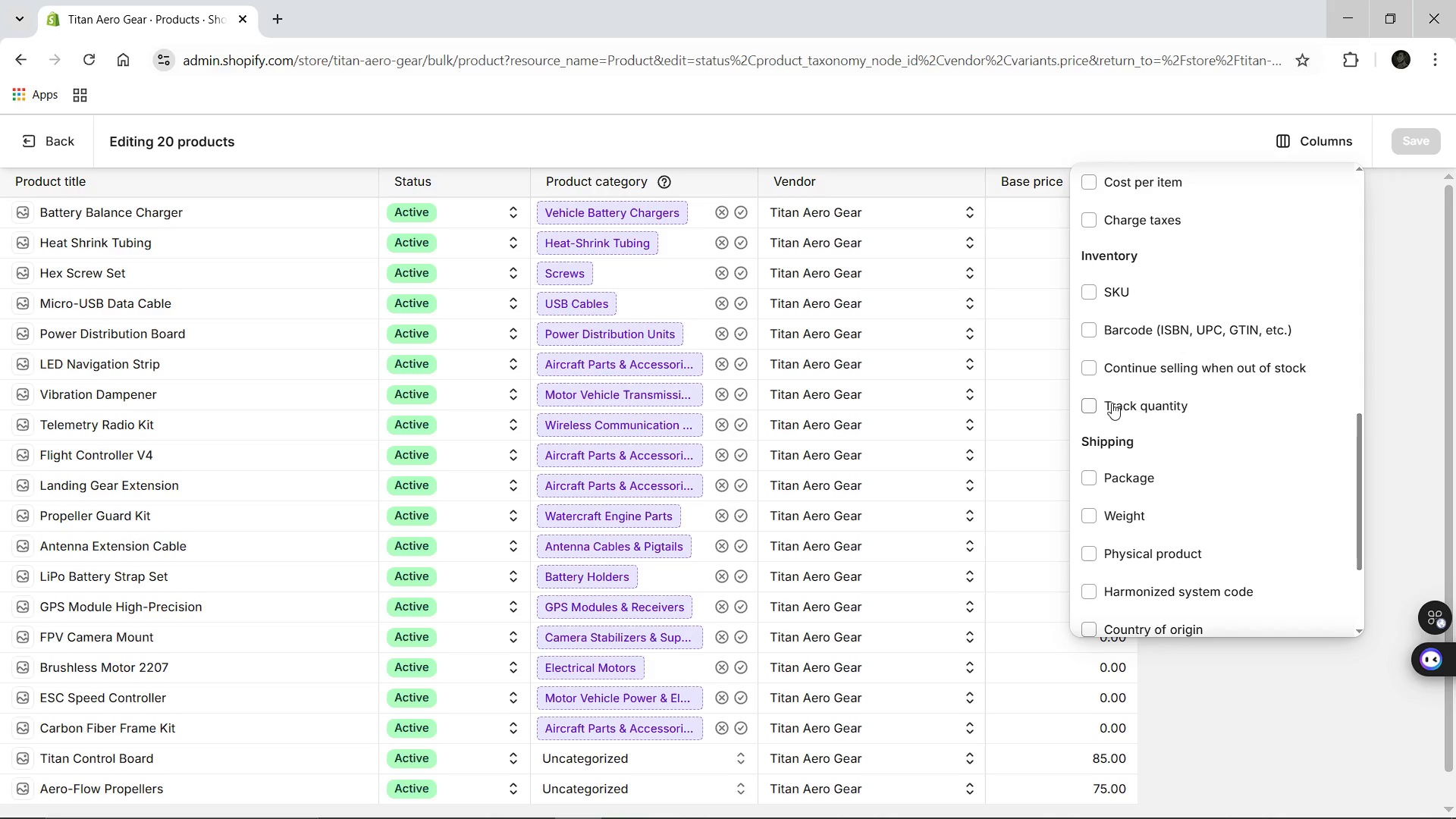 
left_click([704, 0])
 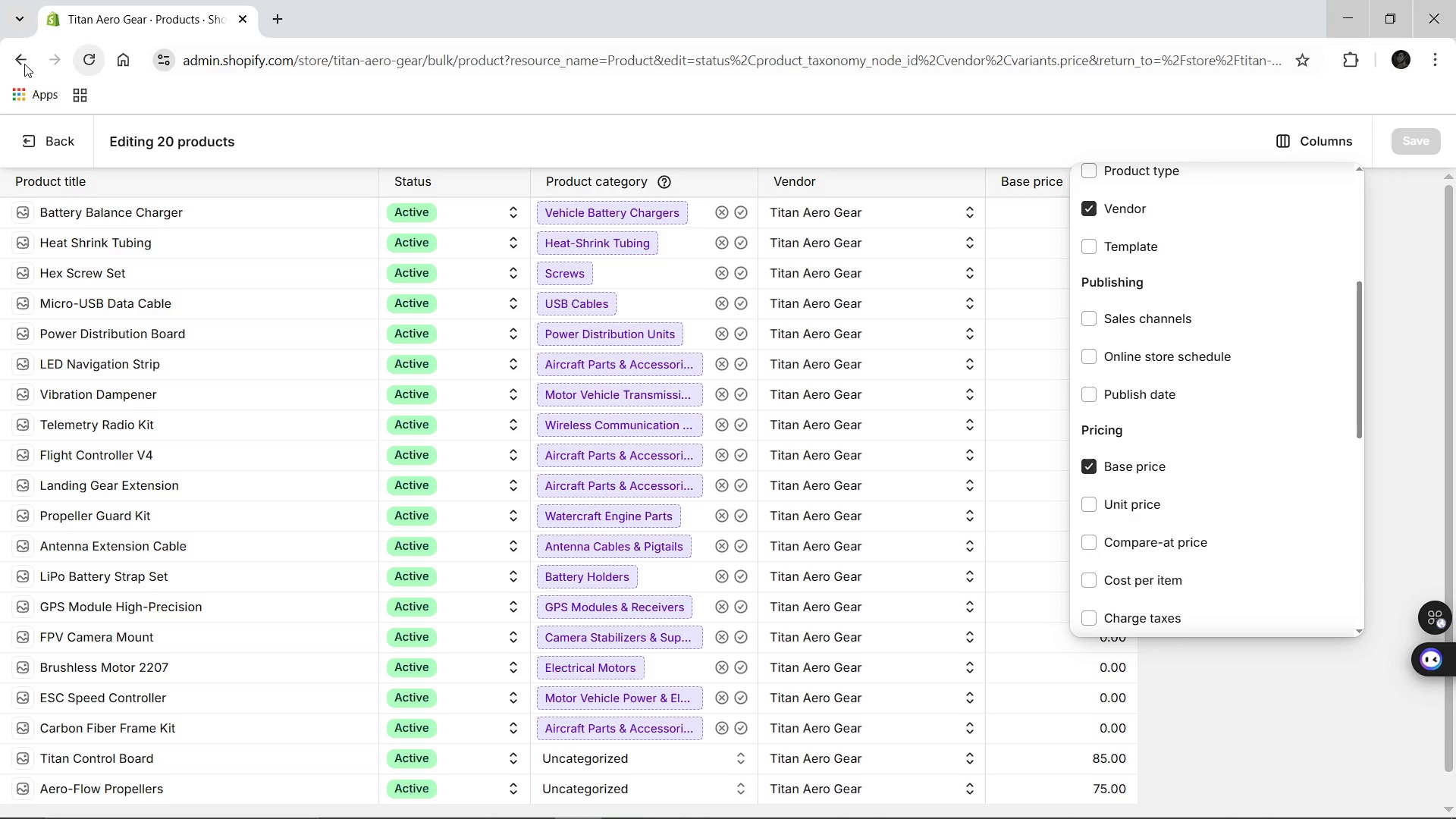 
left_click([23, 62])
 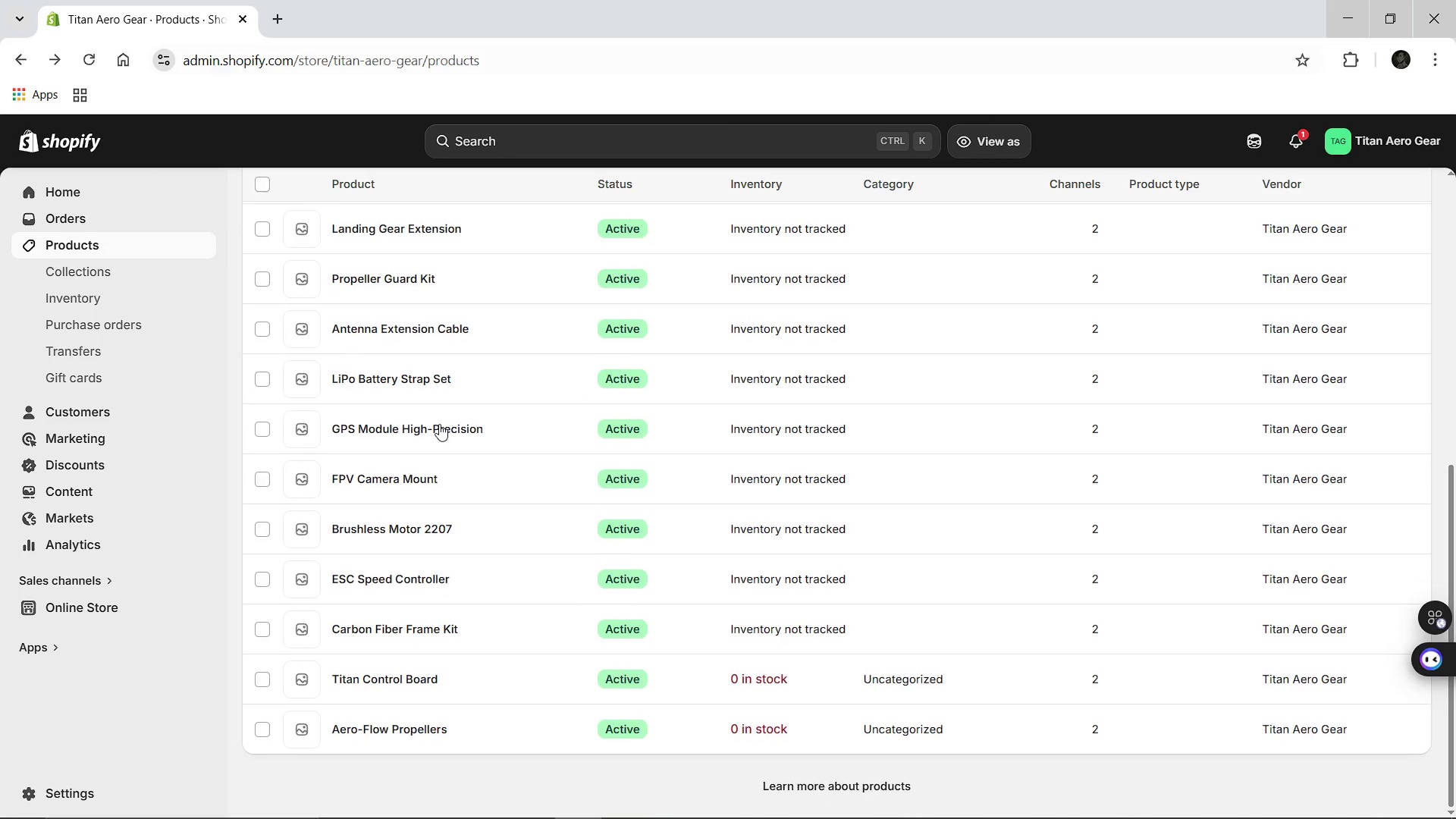 
wait(6.94)
 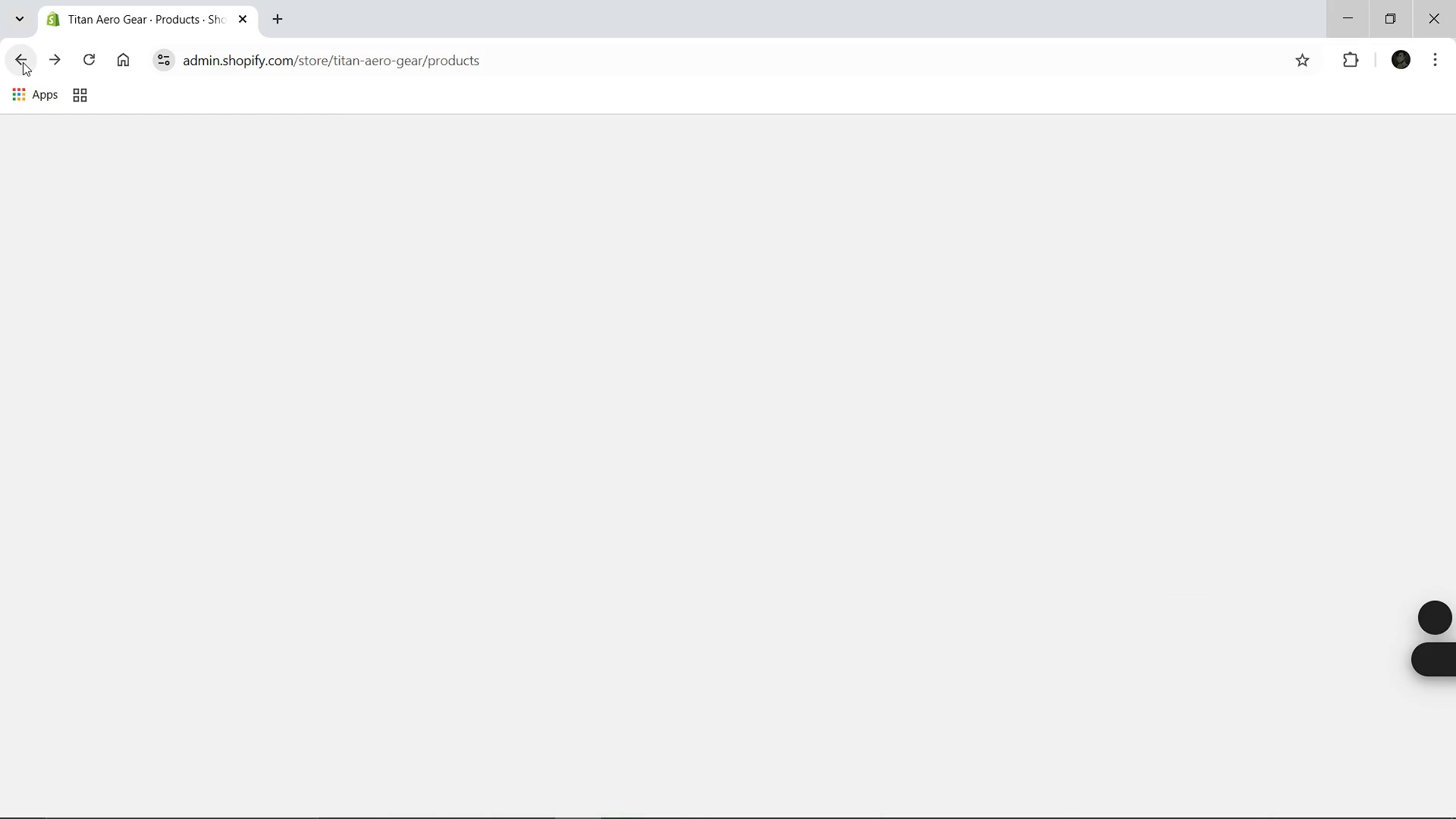 
left_click([407, 733])
 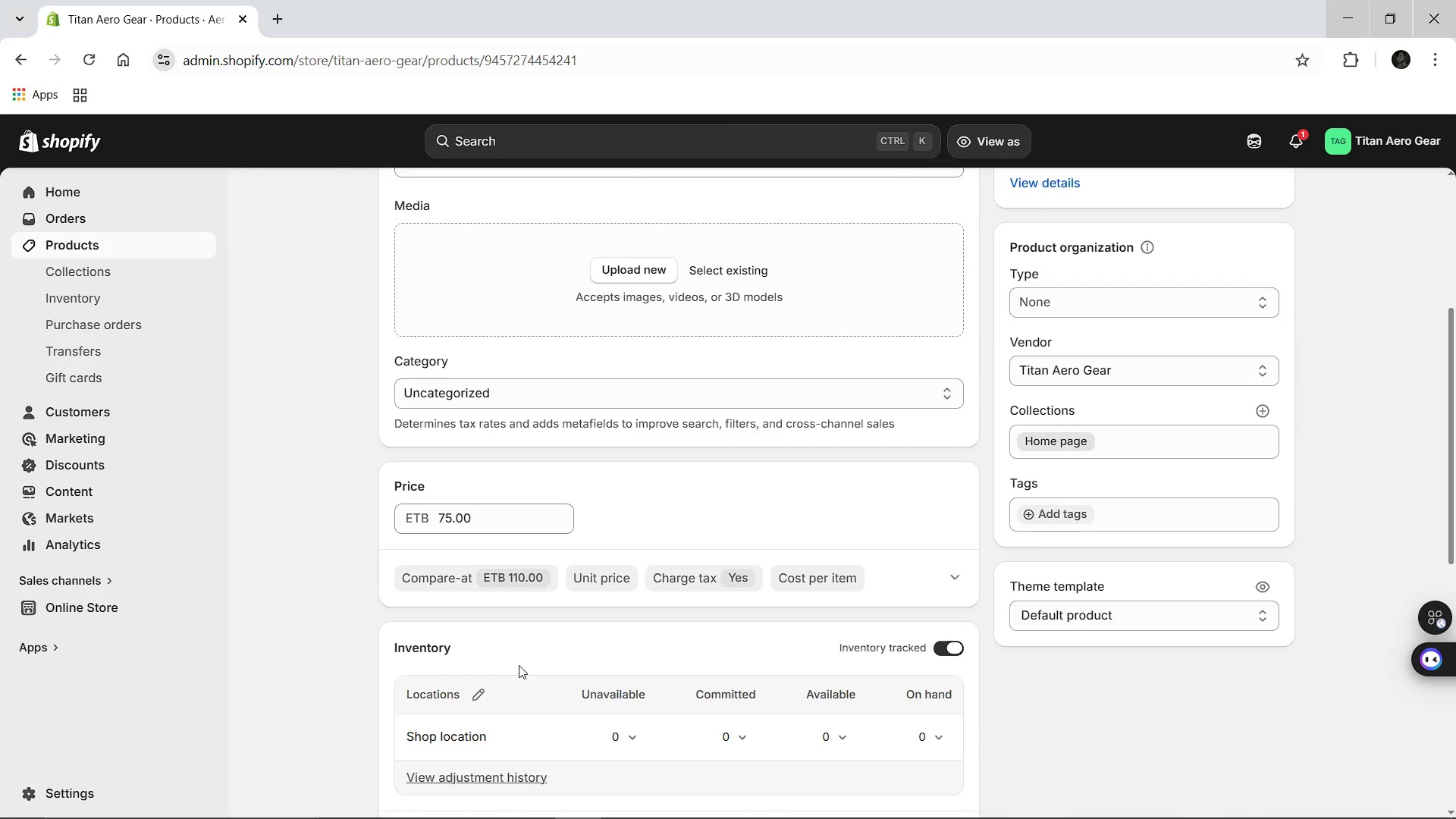 
wait(5.73)
 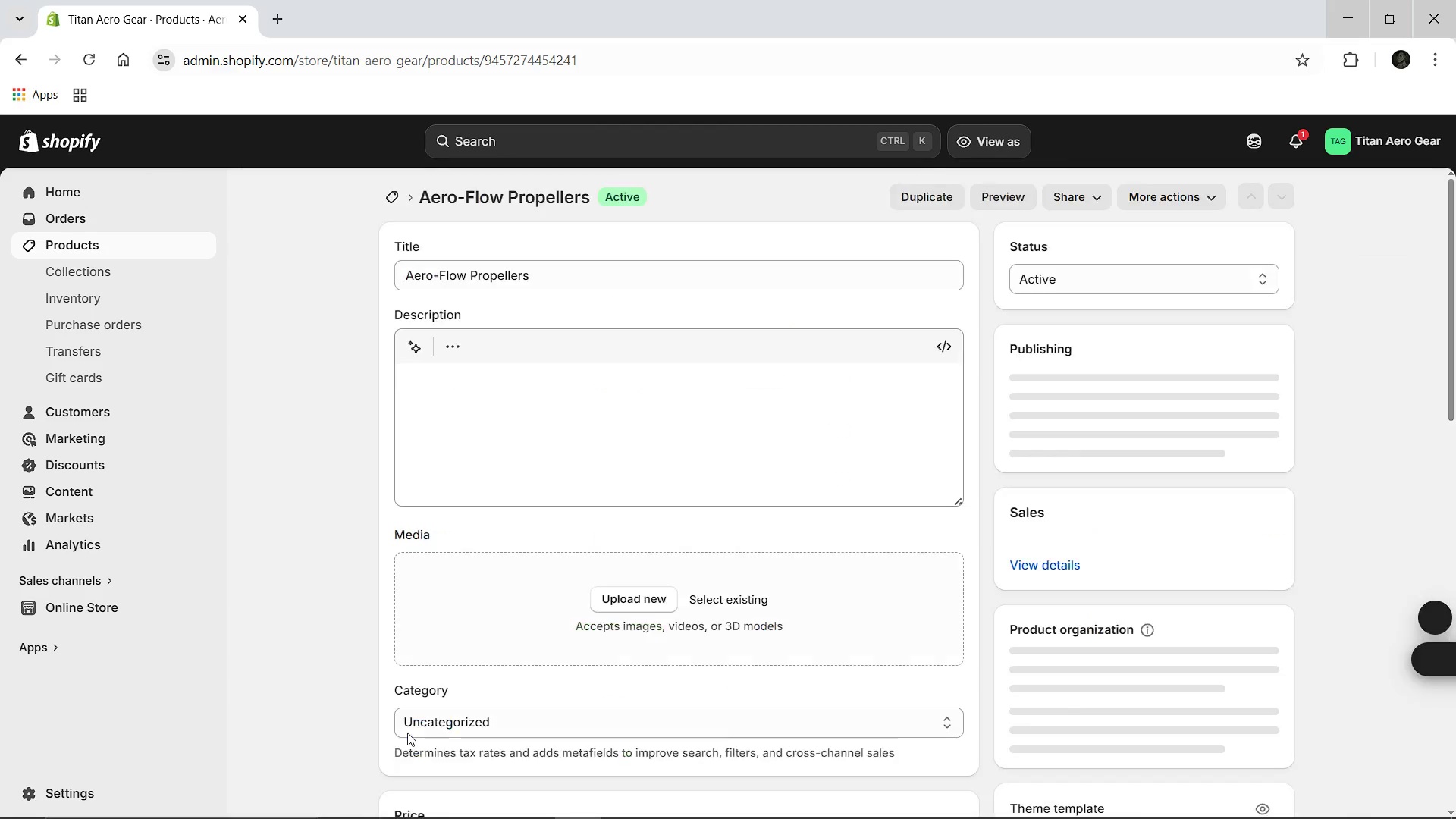 
left_click([480, 636])
 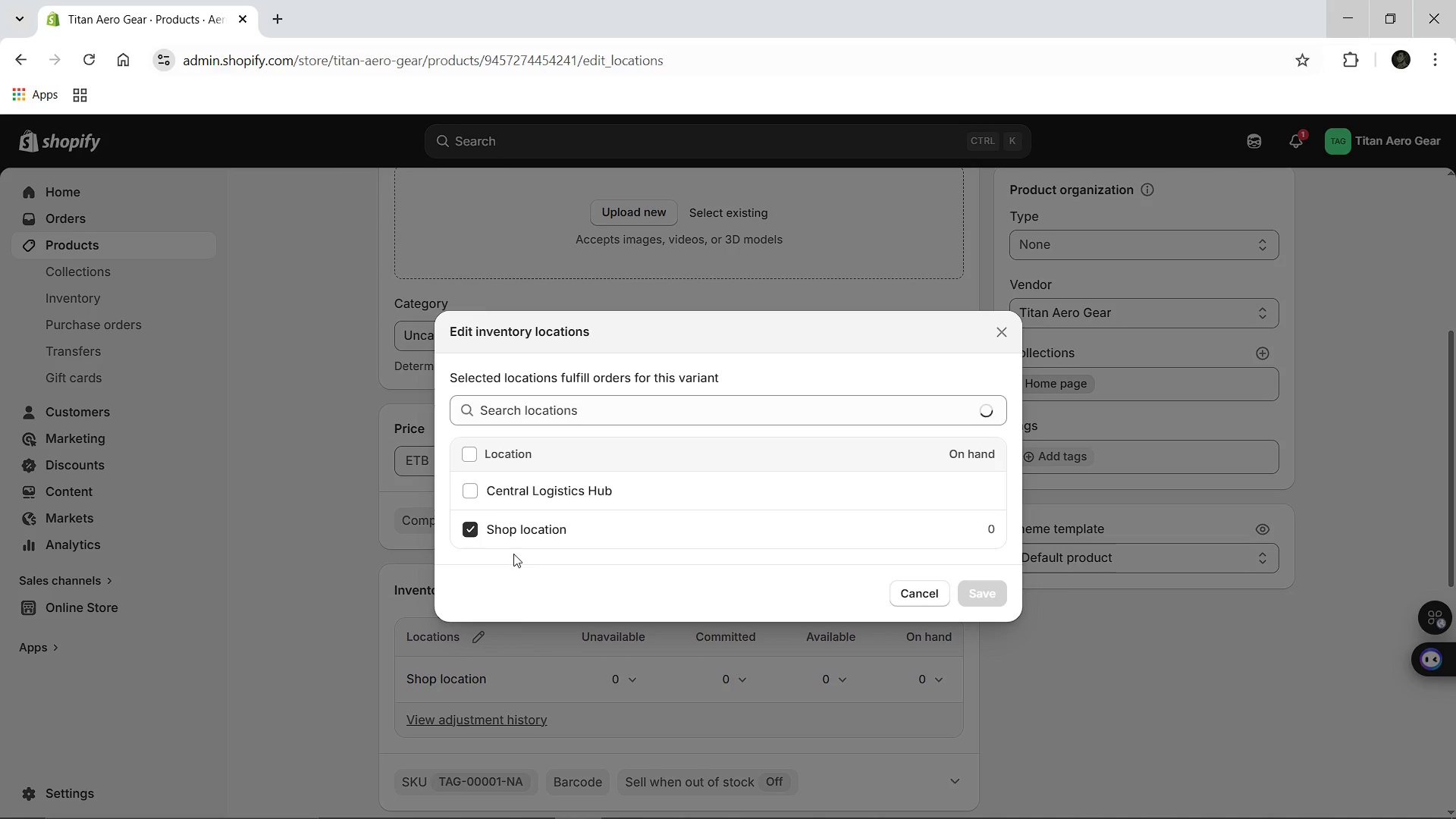 
left_click([477, 491])
 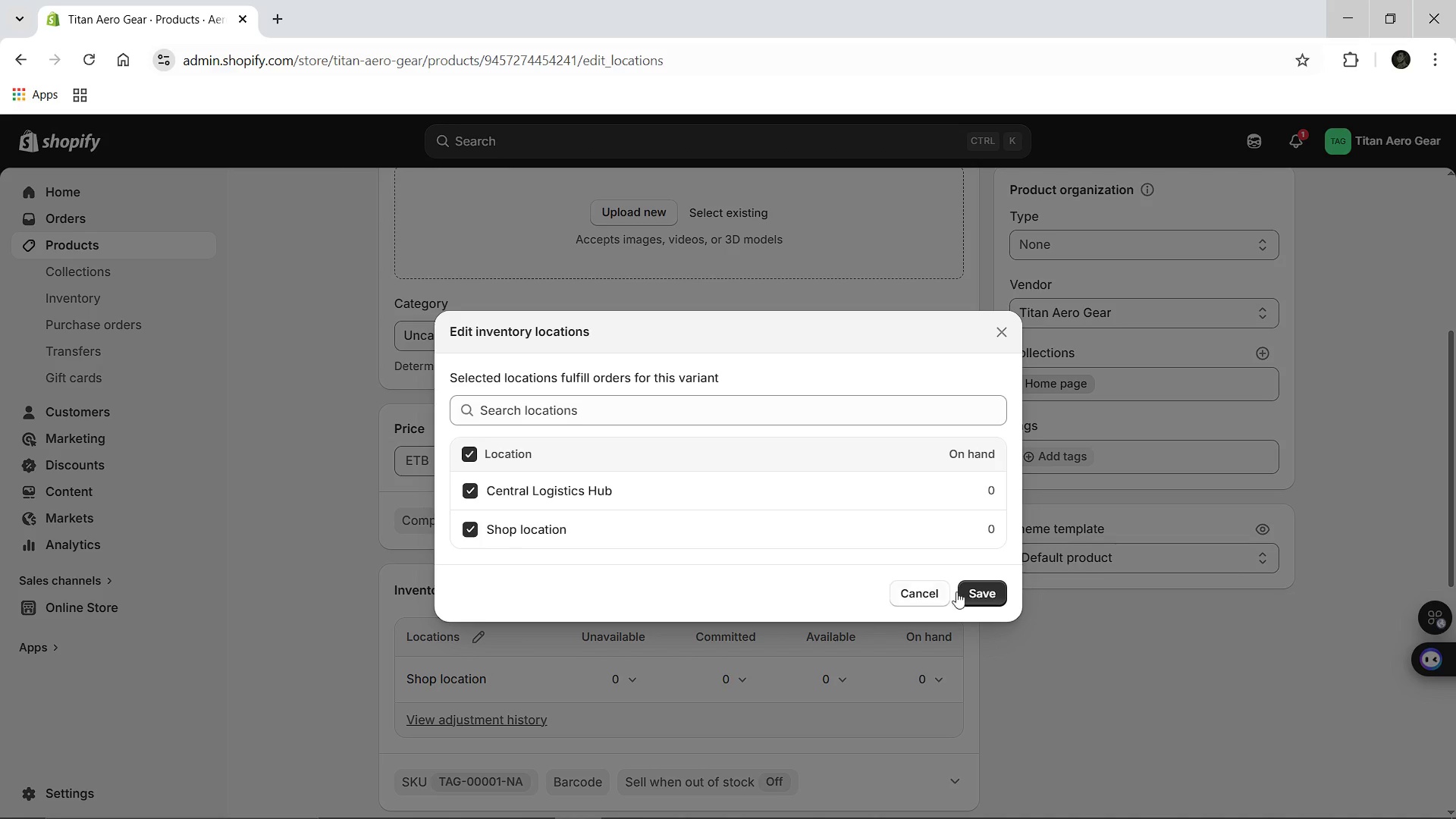 
left_click([993, 592])
 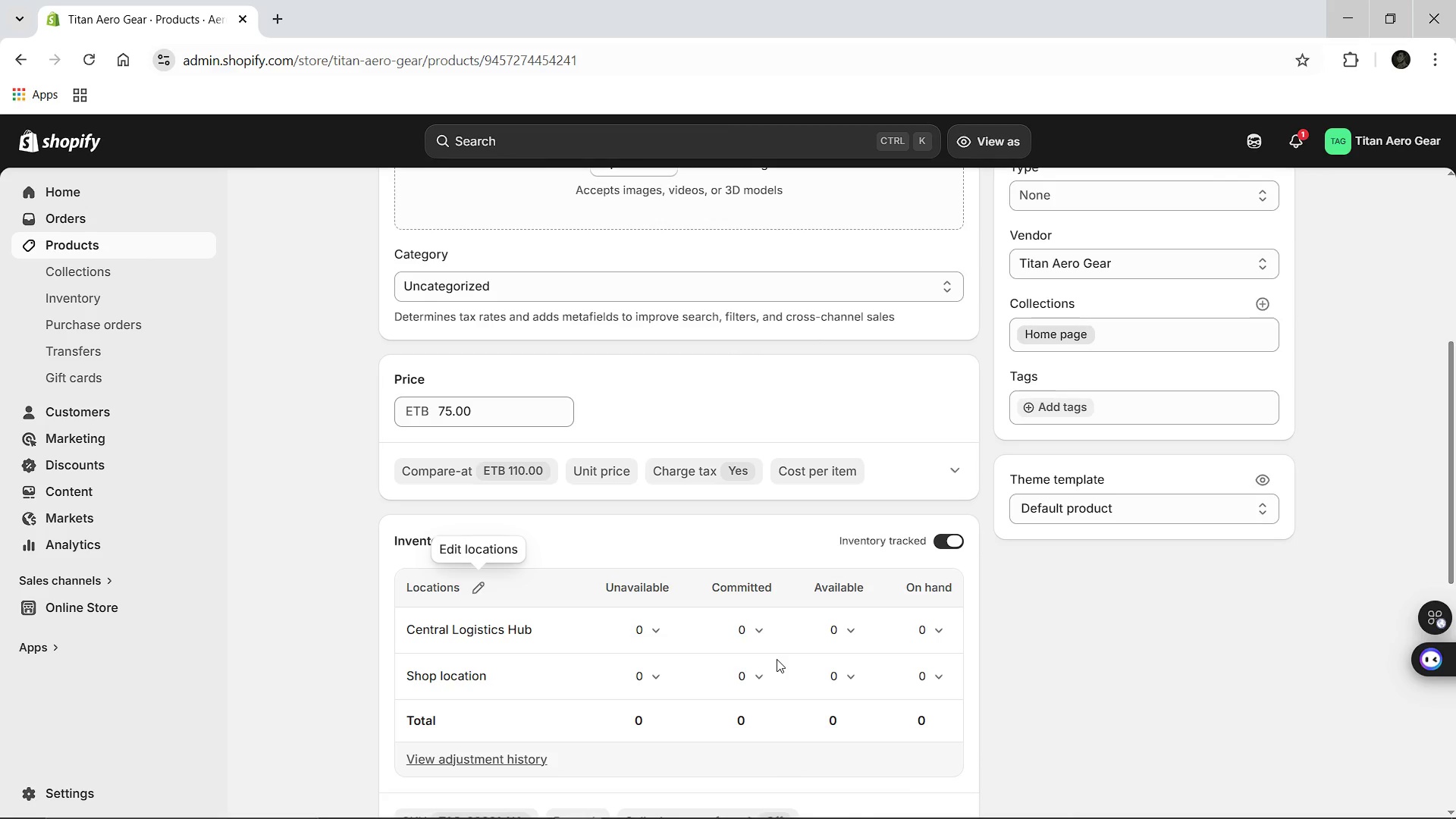 
wait(12.88)
 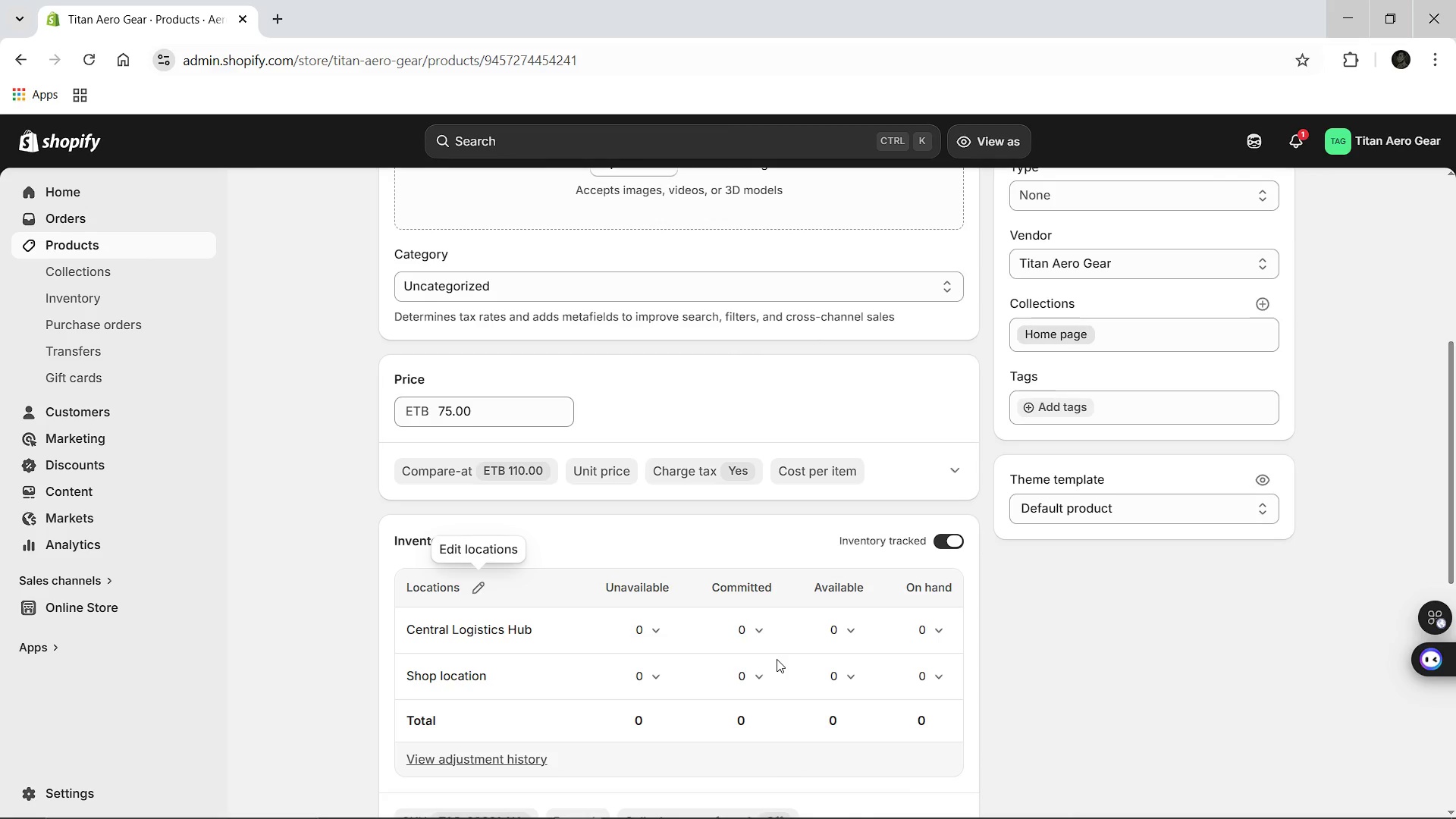 
left_click([832, 633])
 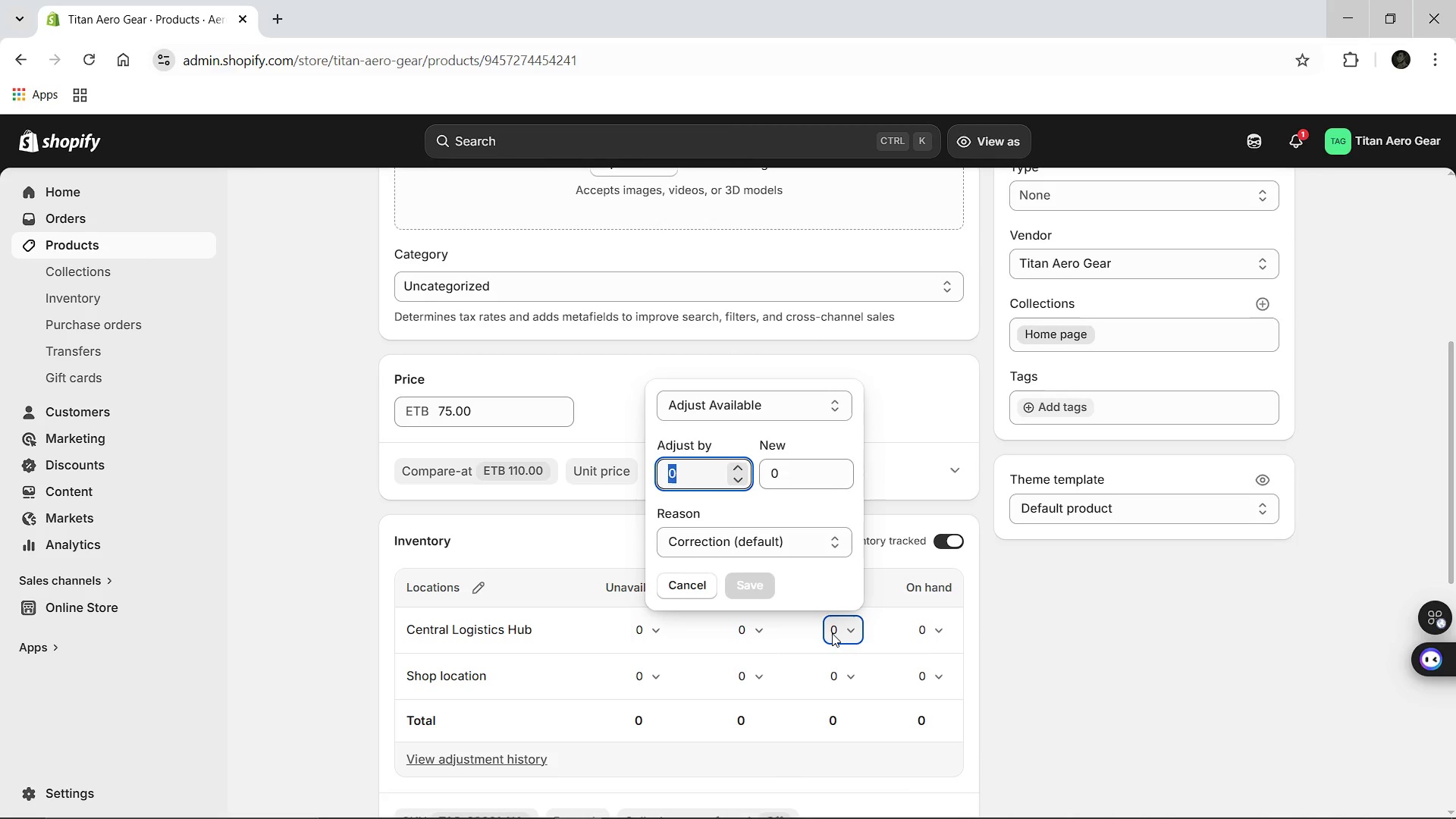 
type(100)
 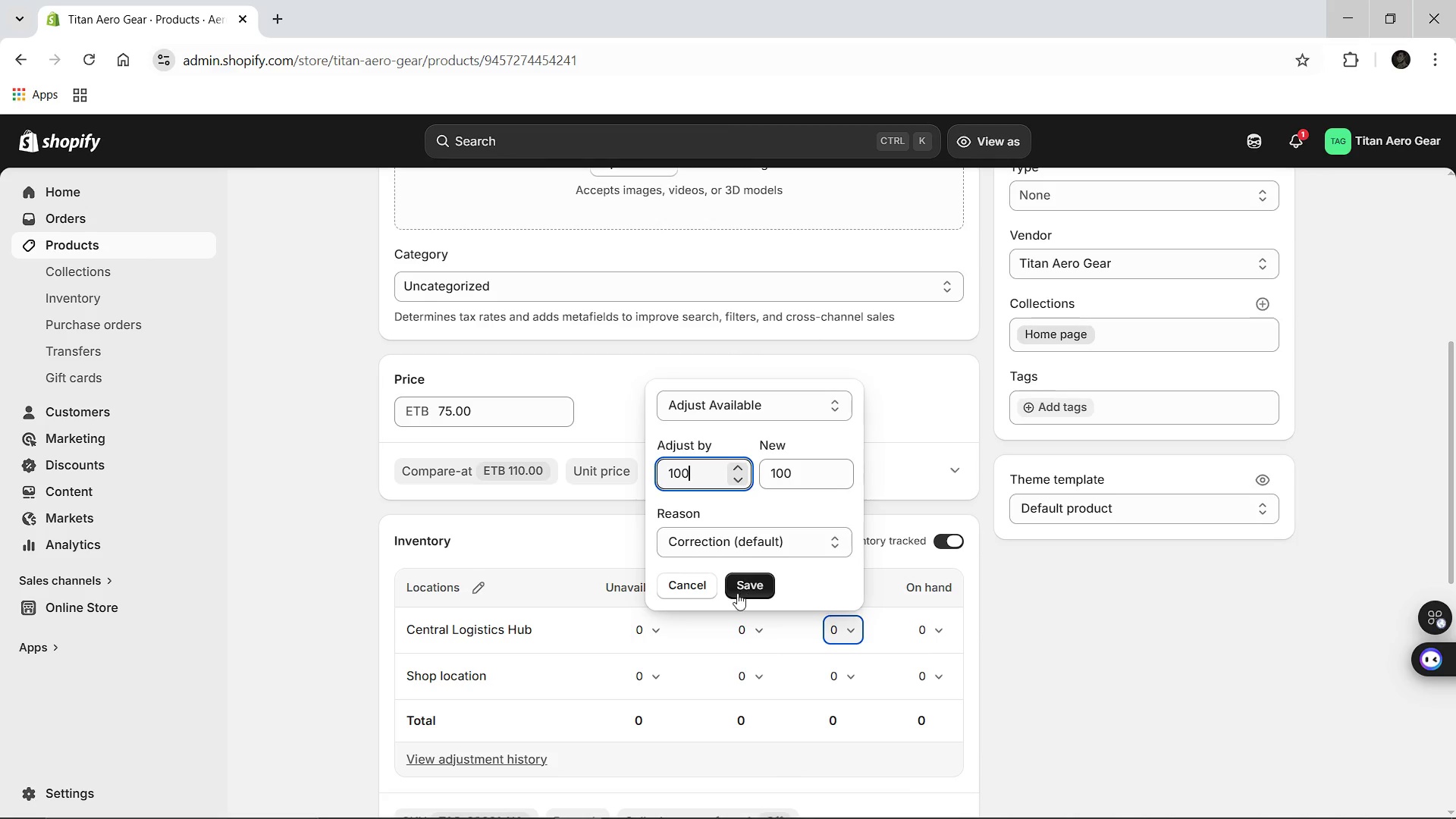 
left_click([737, 593])
 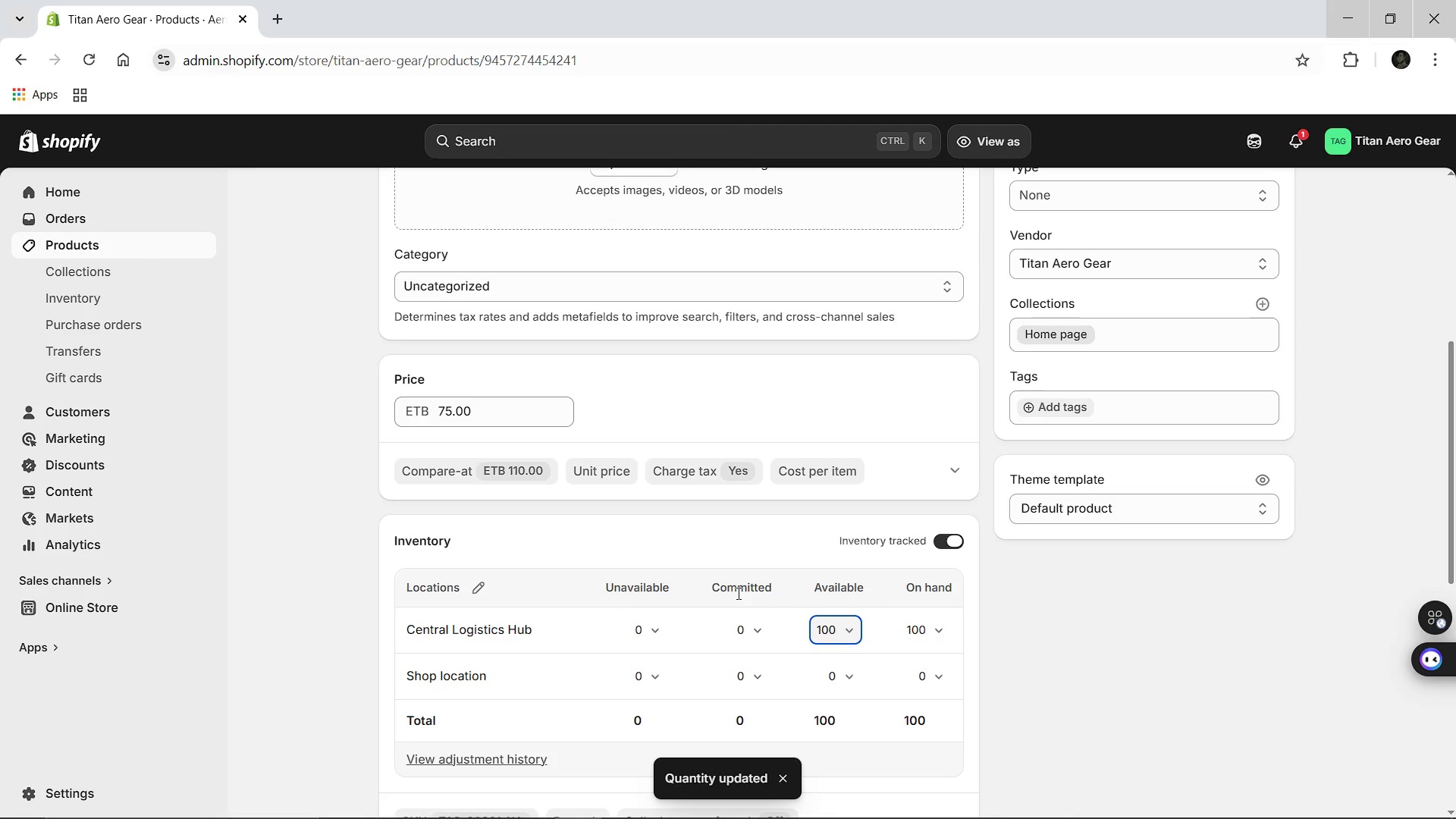 
wait(9.03)
 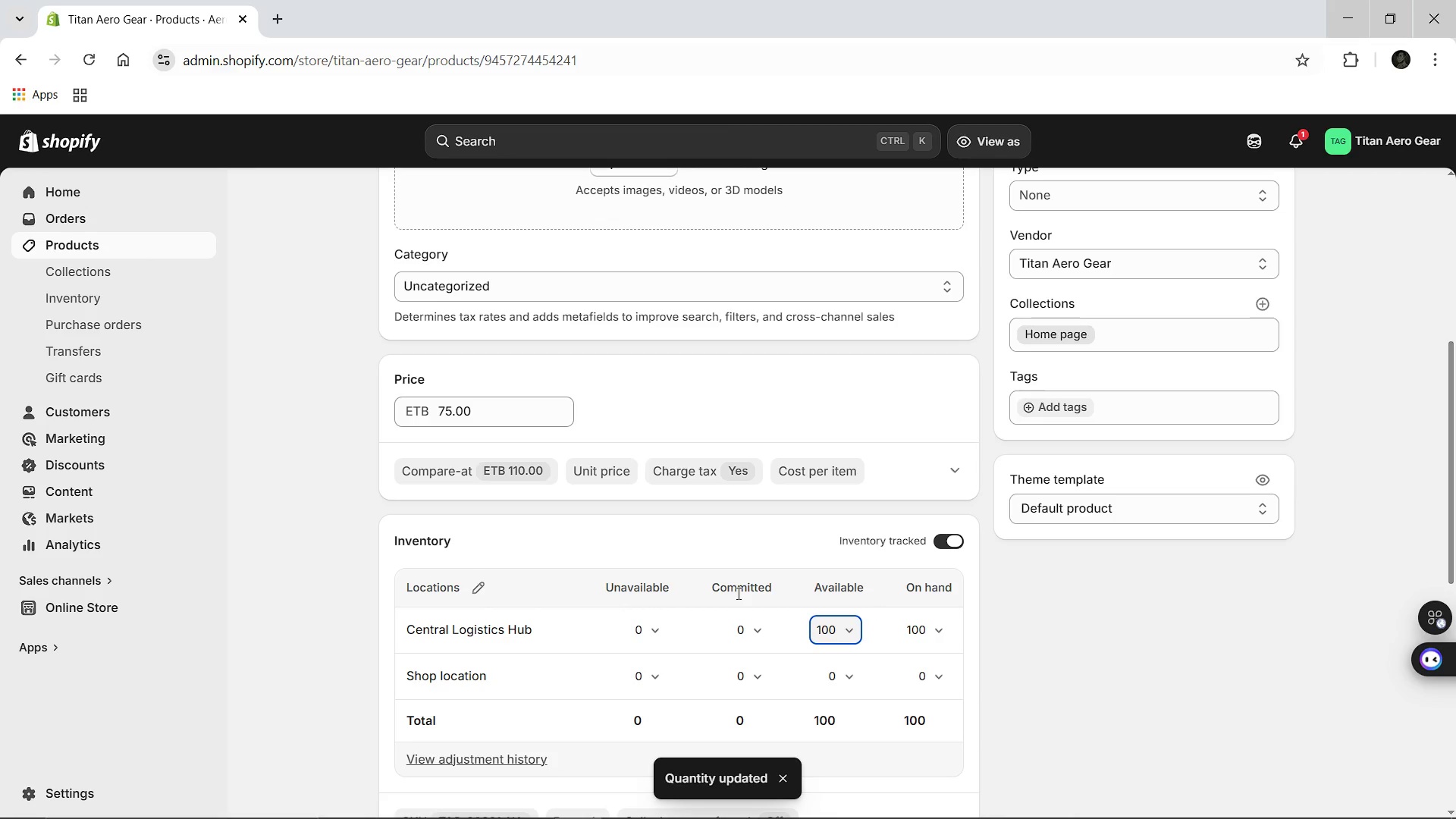 
left_click([391, 195])
 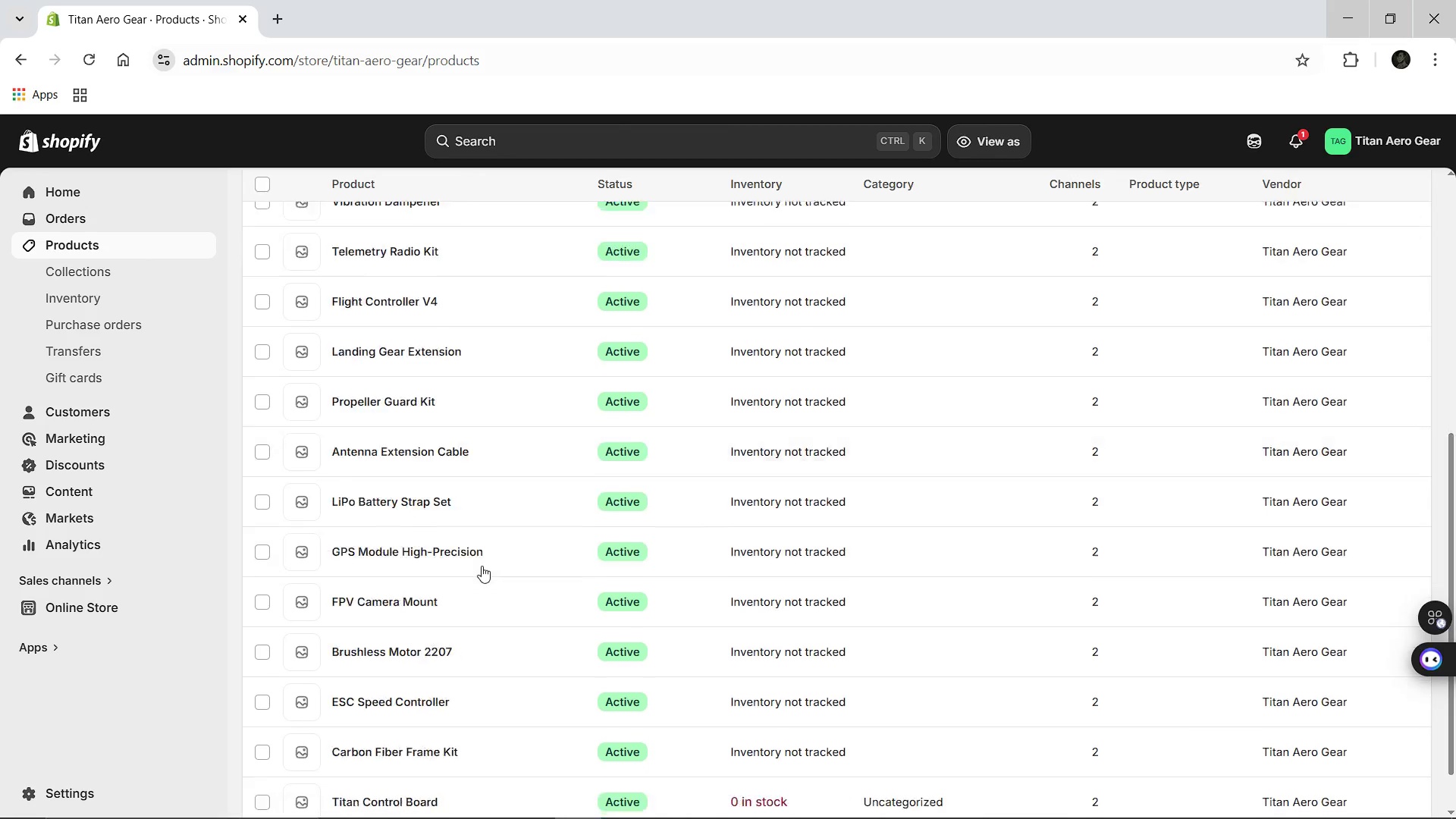 
wait(5.91)
 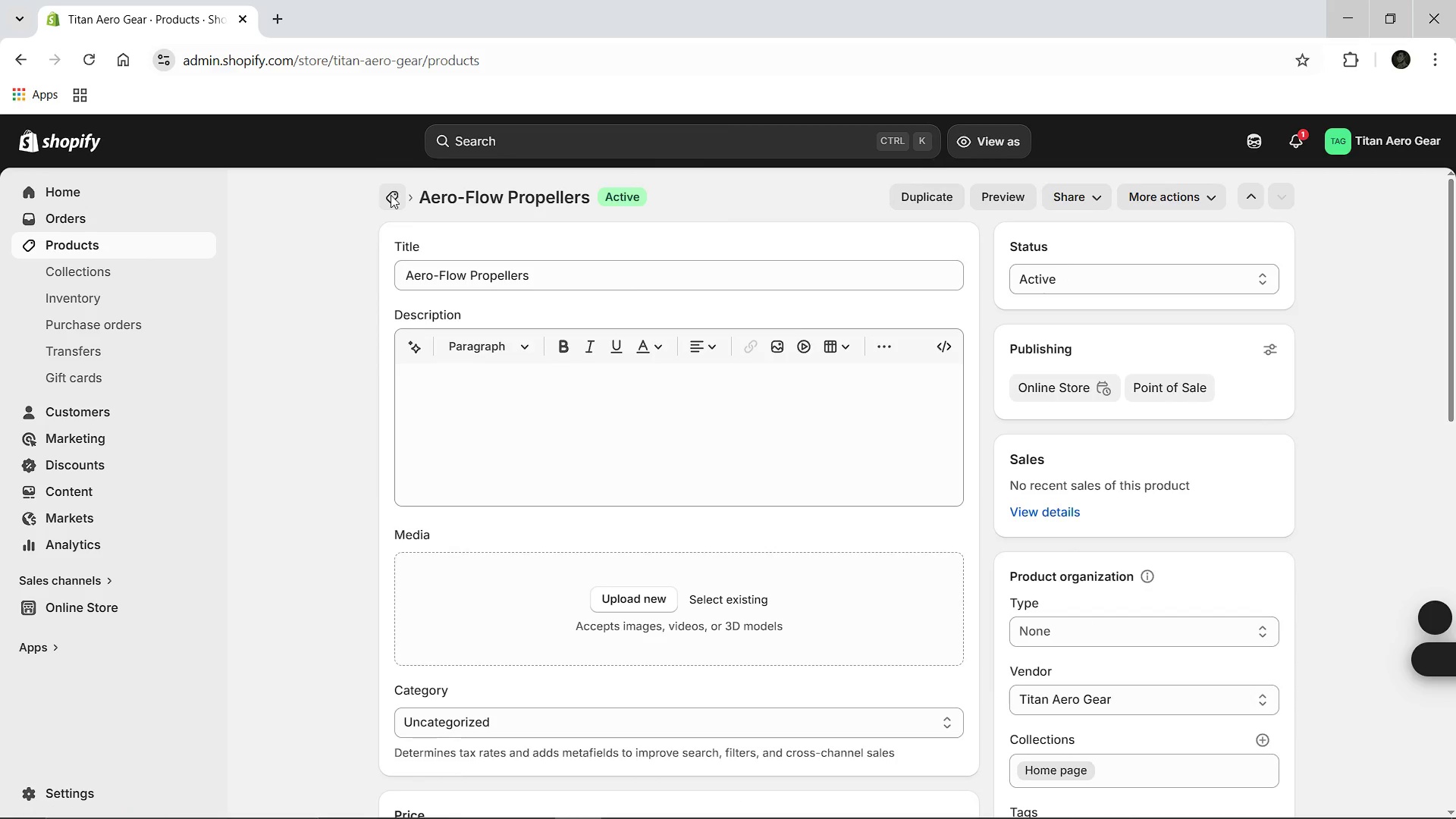 
left_click([406, 681])
 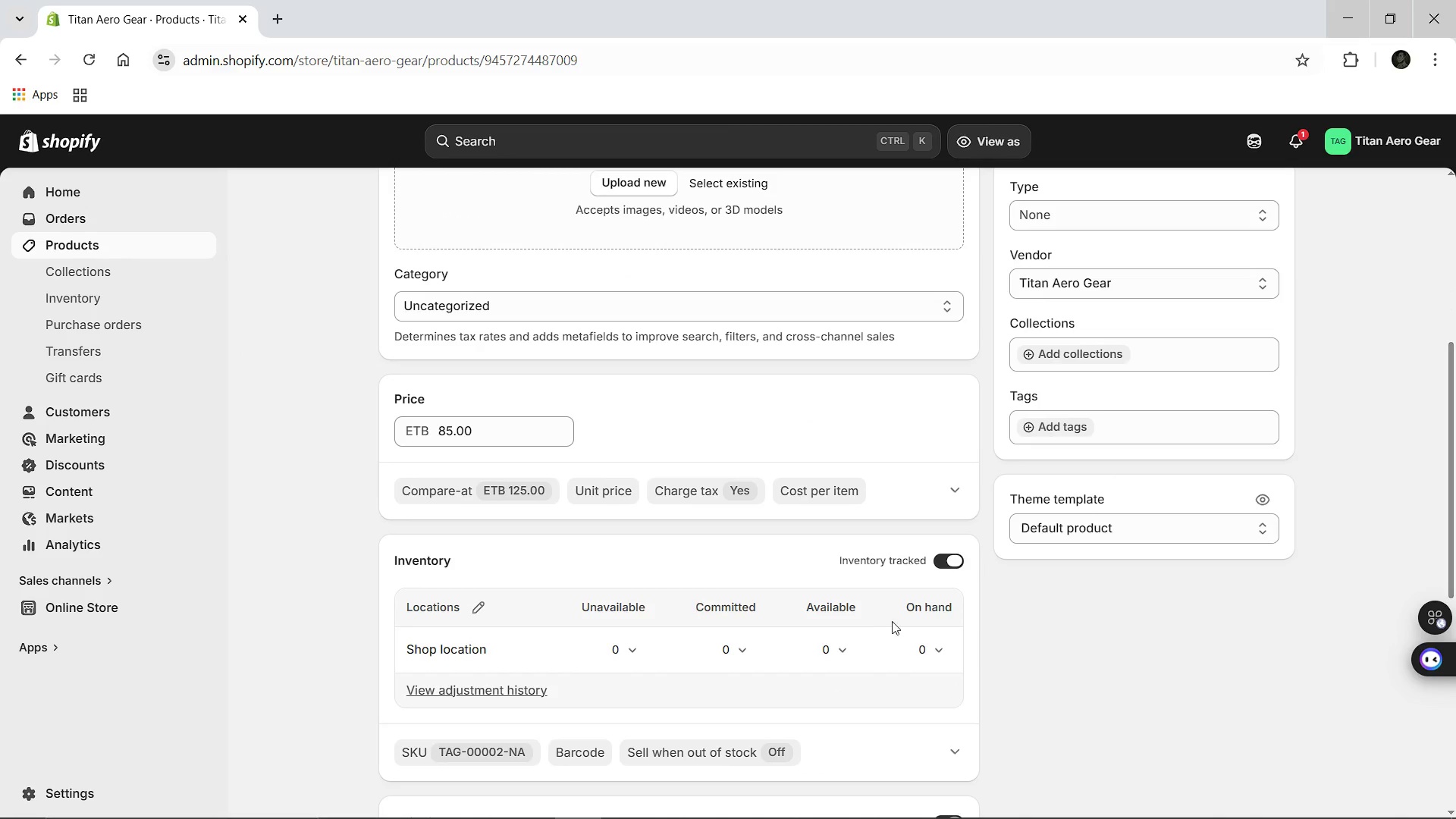 
wait(5.75)
 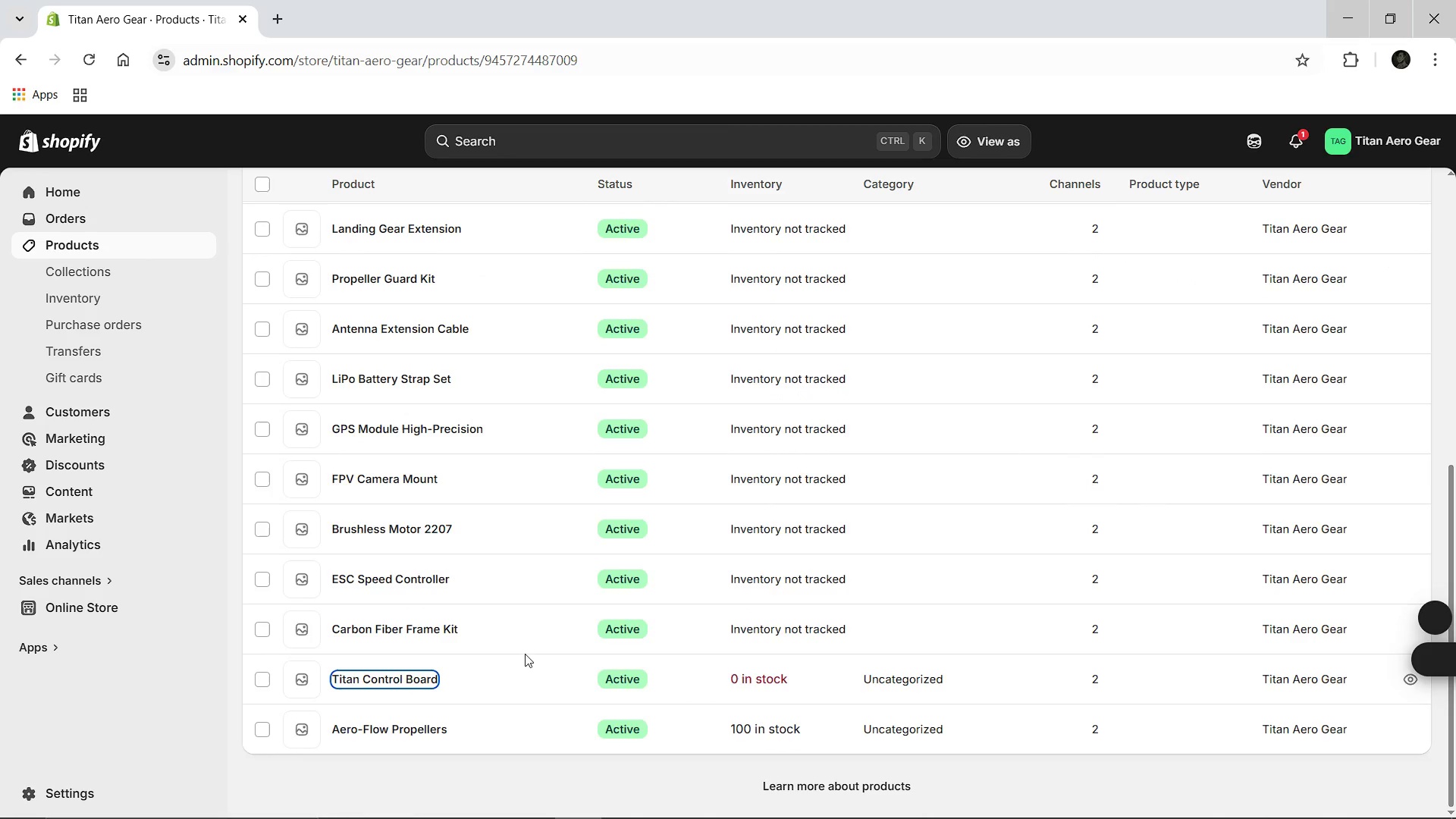 
left_click([478, 607])
 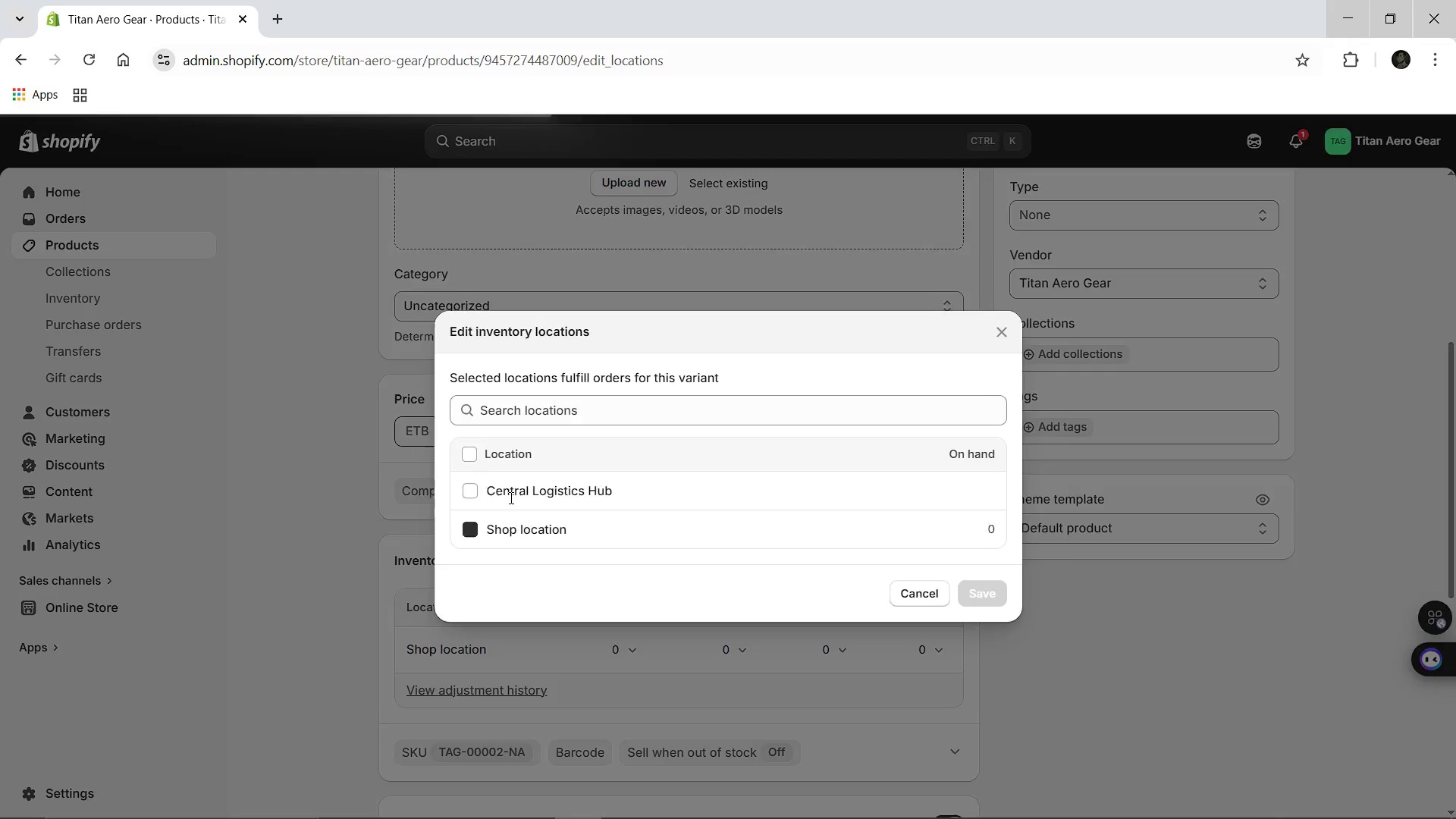 
left_click([472, 488])
 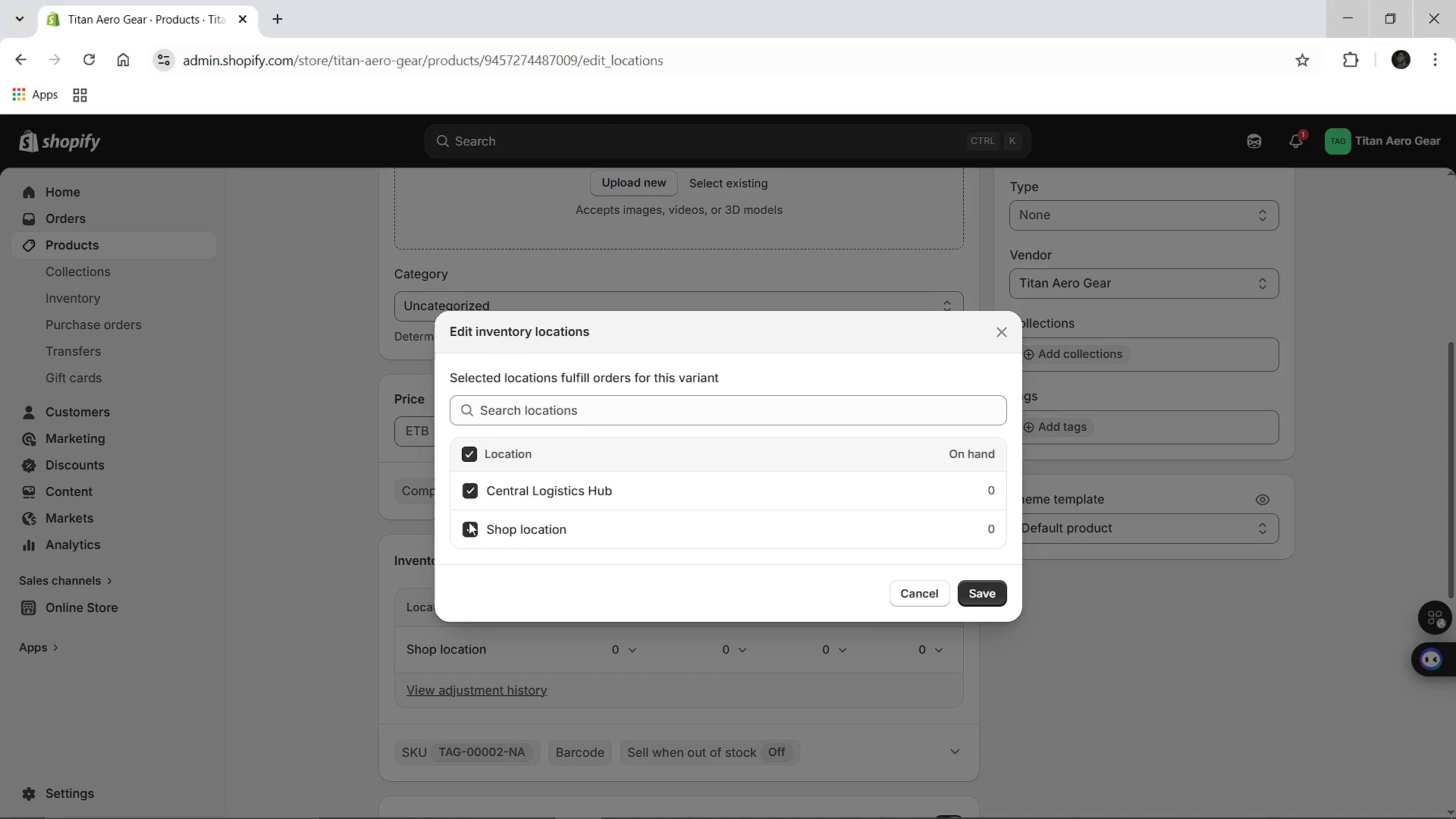 
left_click([469, 522])
 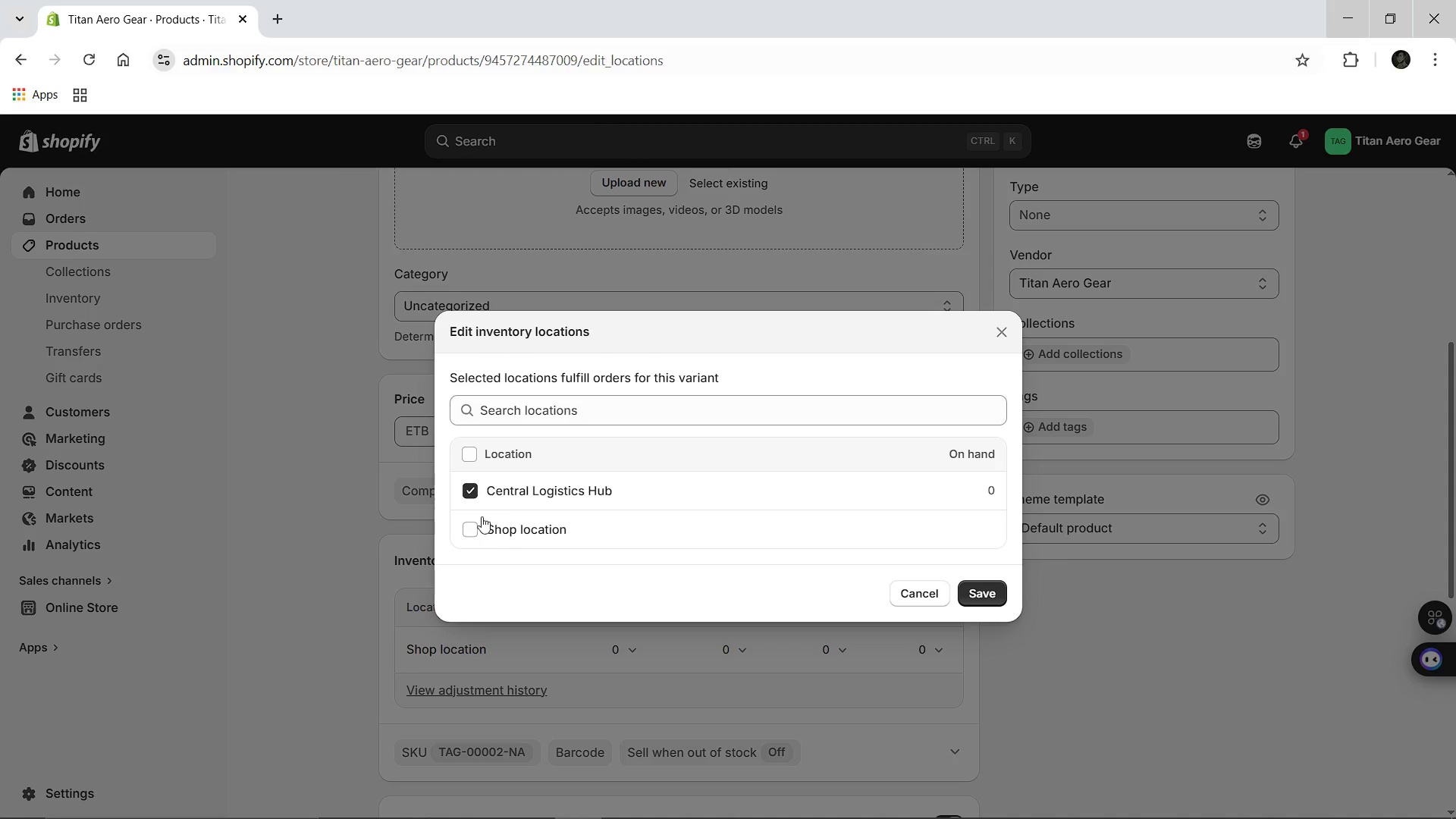 
left_click([466, 534])
 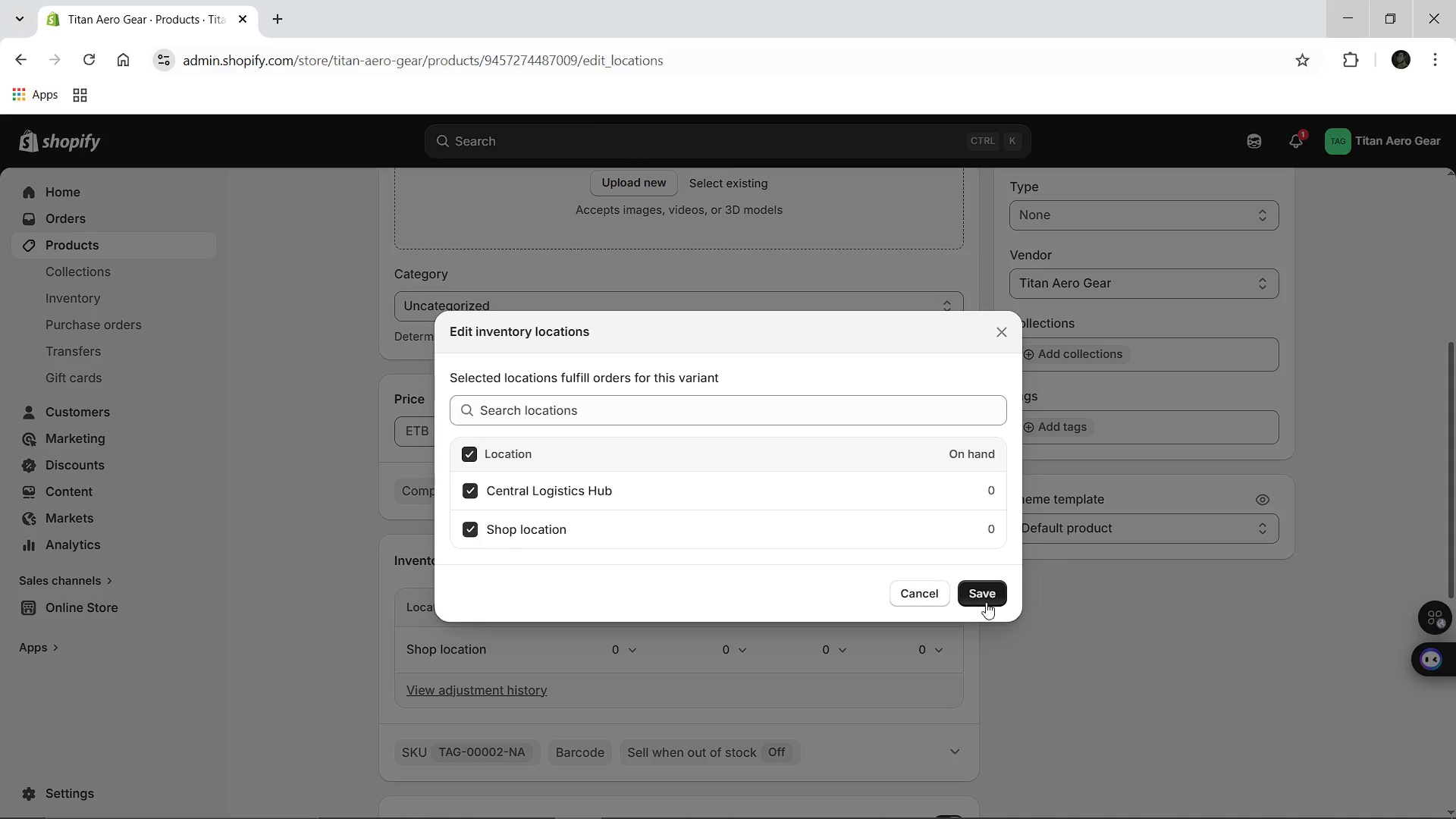 
left_click([986, 603])
 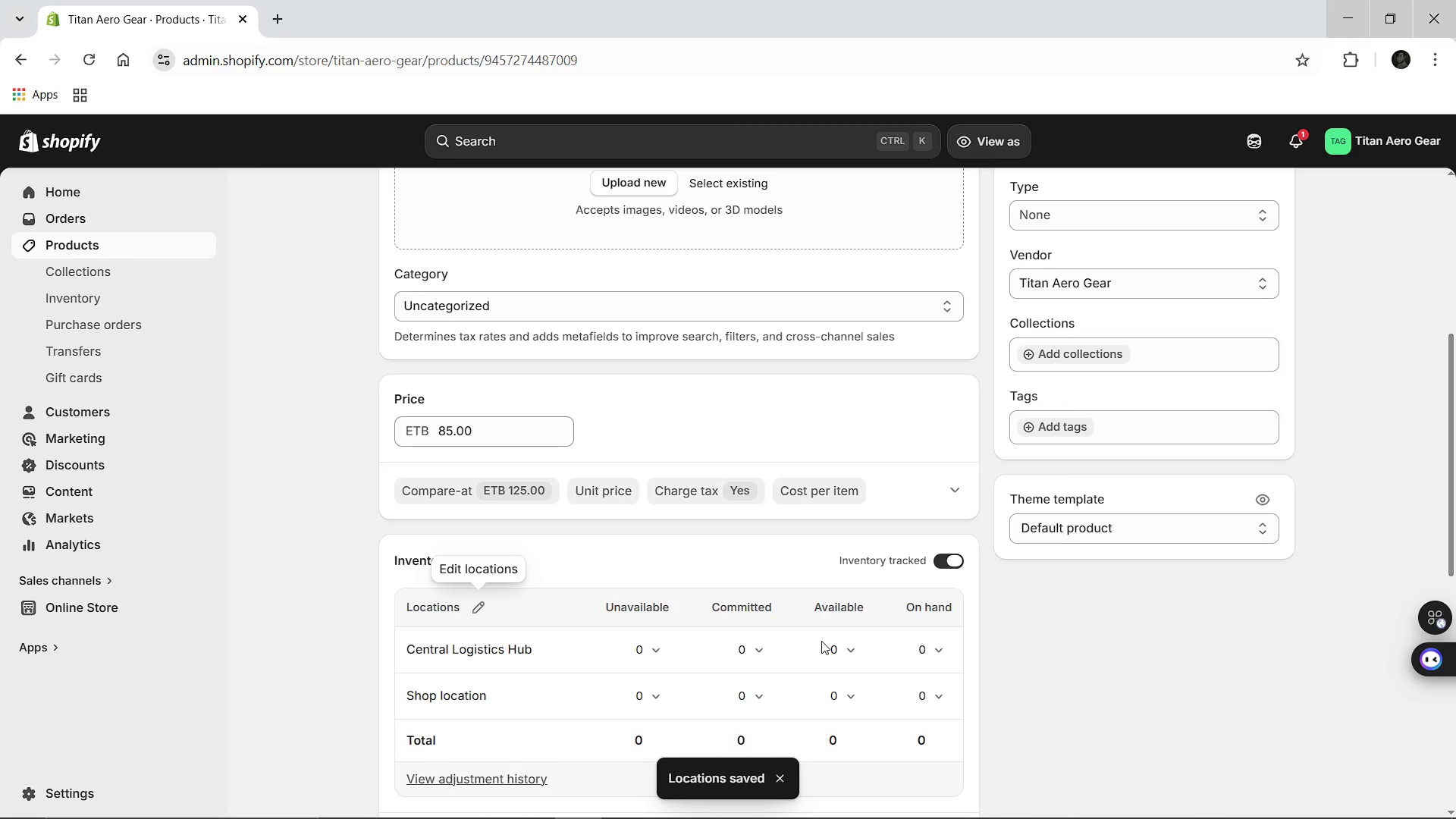 
wait(5.25)
 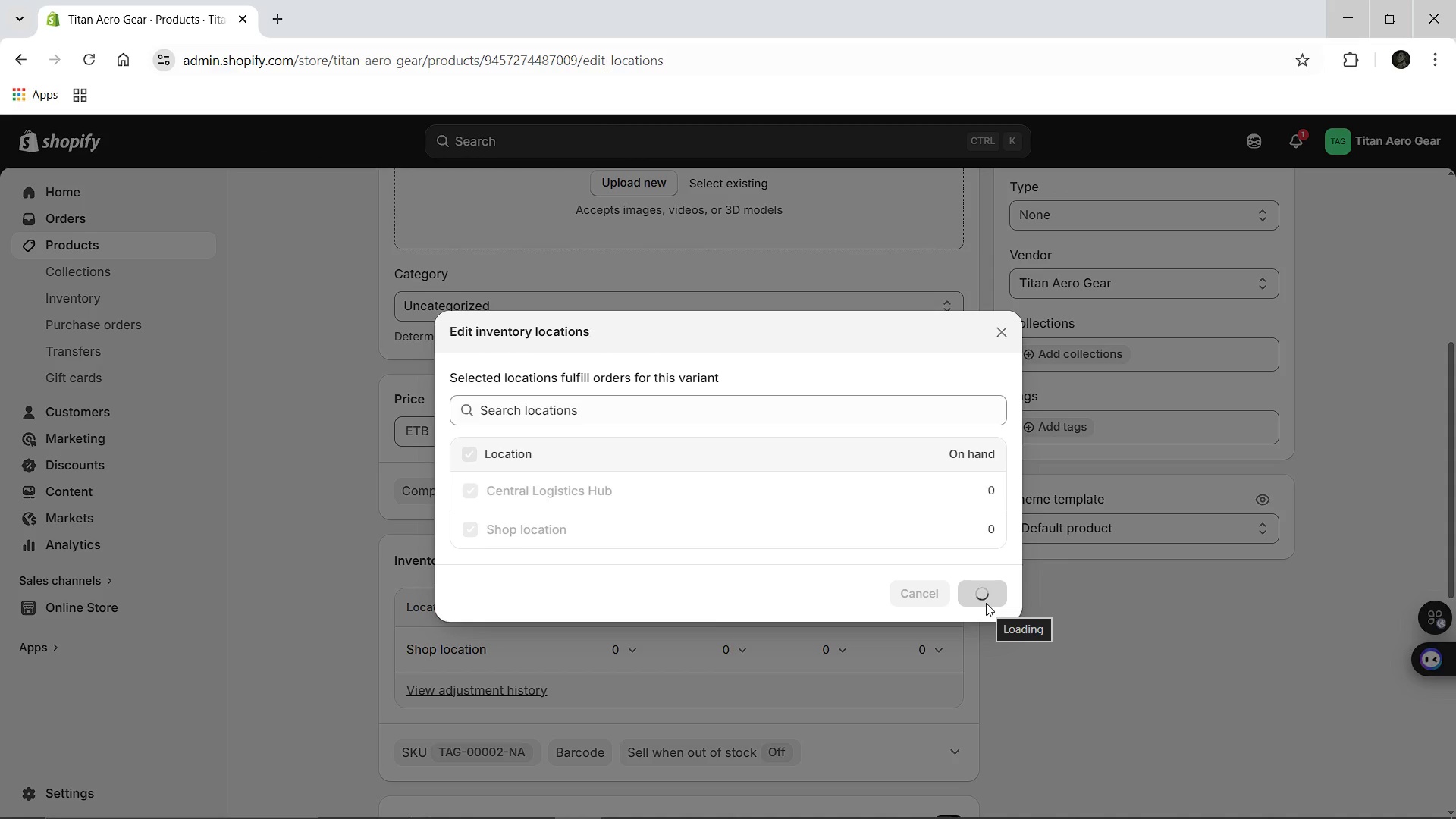 
left_click([833, 651])
 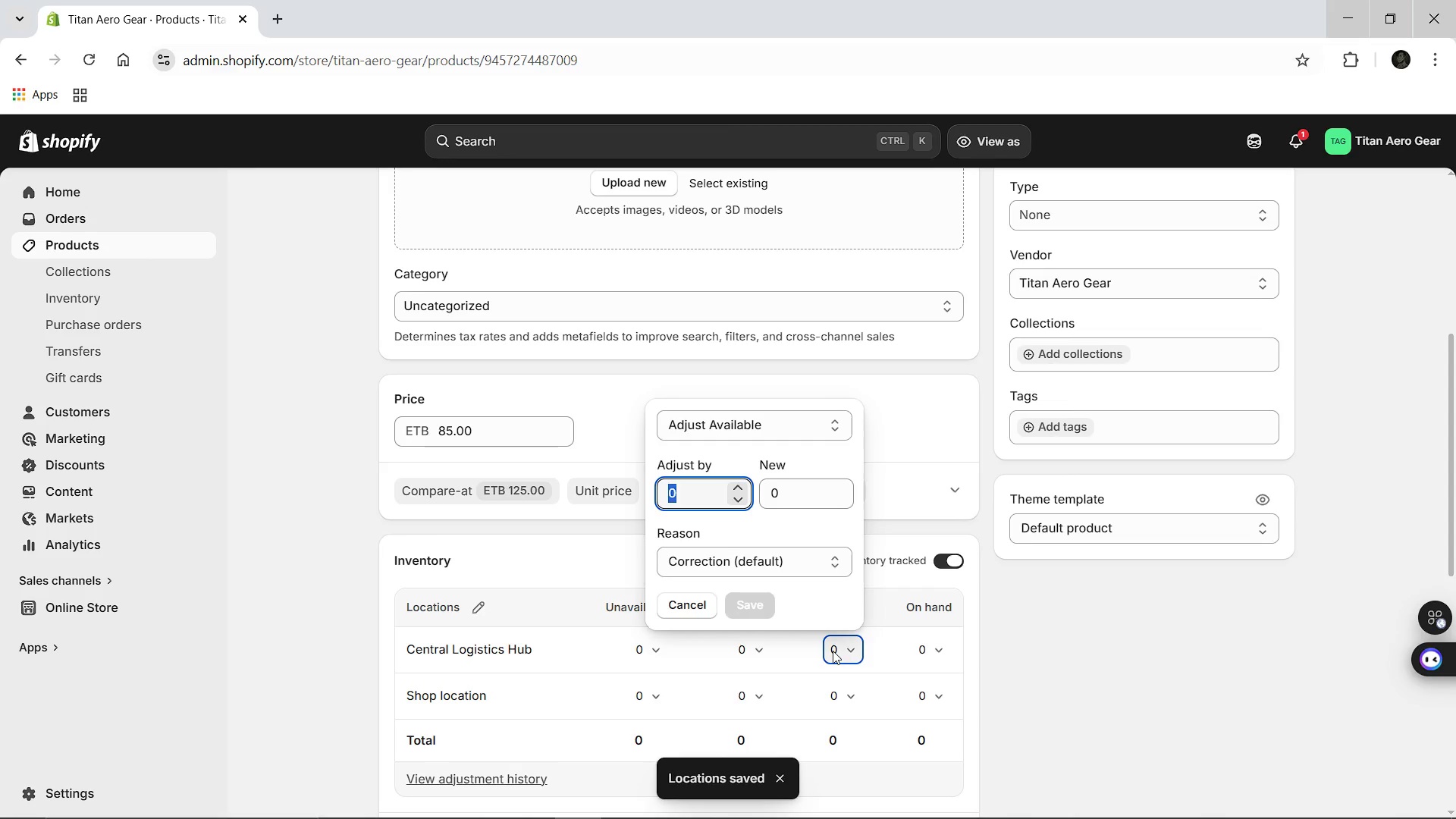 
type(100)
 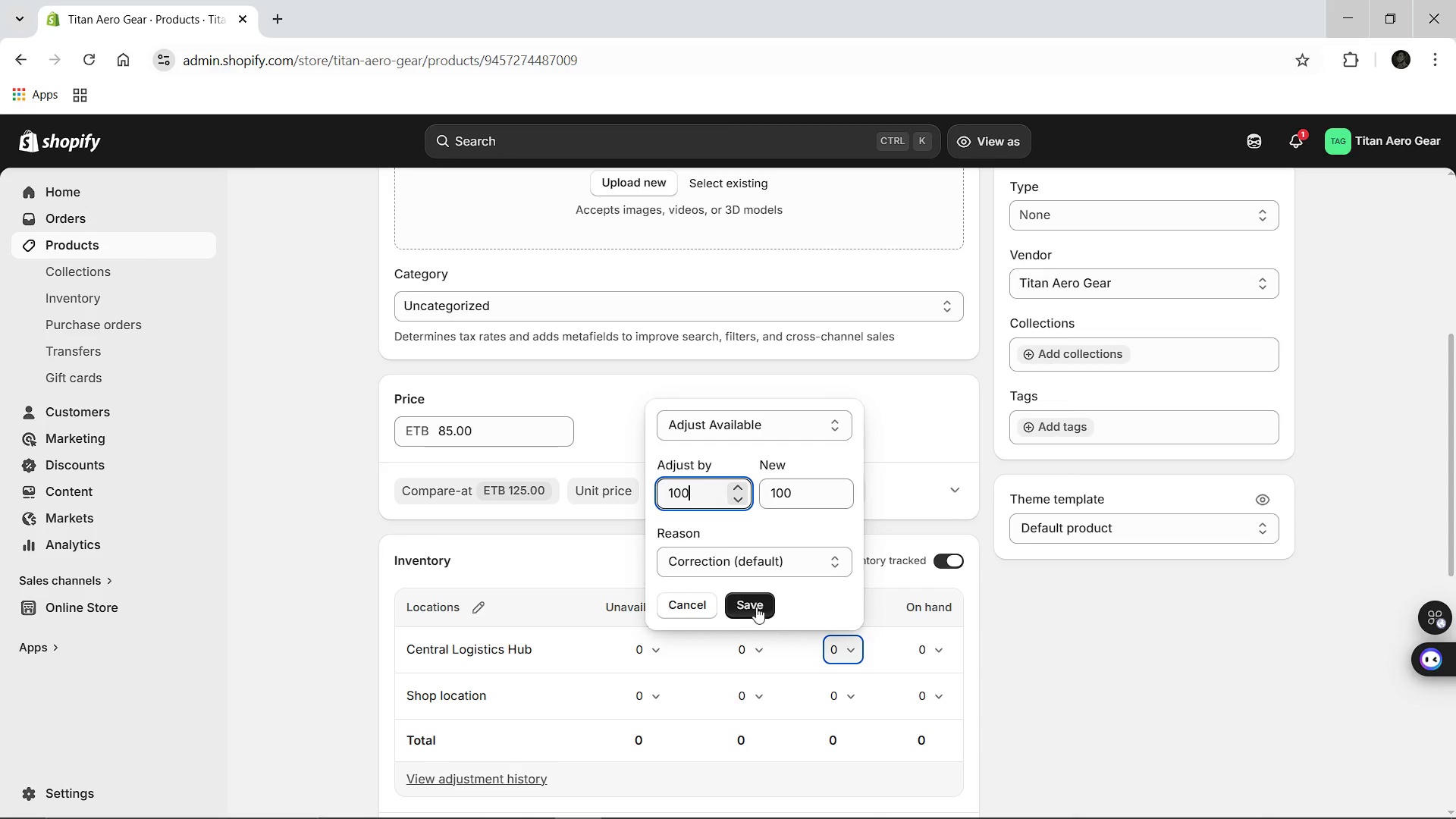 
left_click([756, 605])
 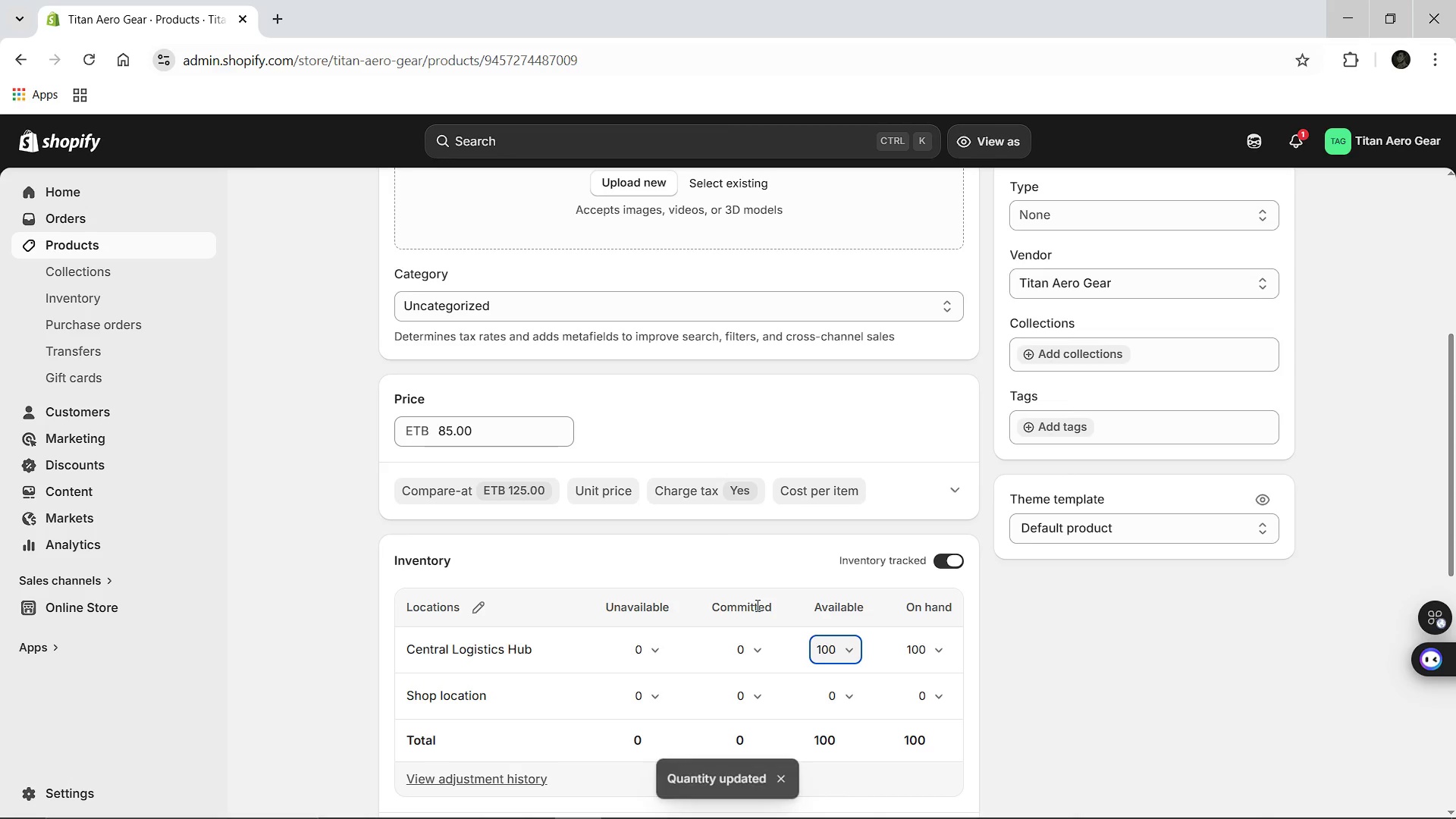 
wait(11.14)
 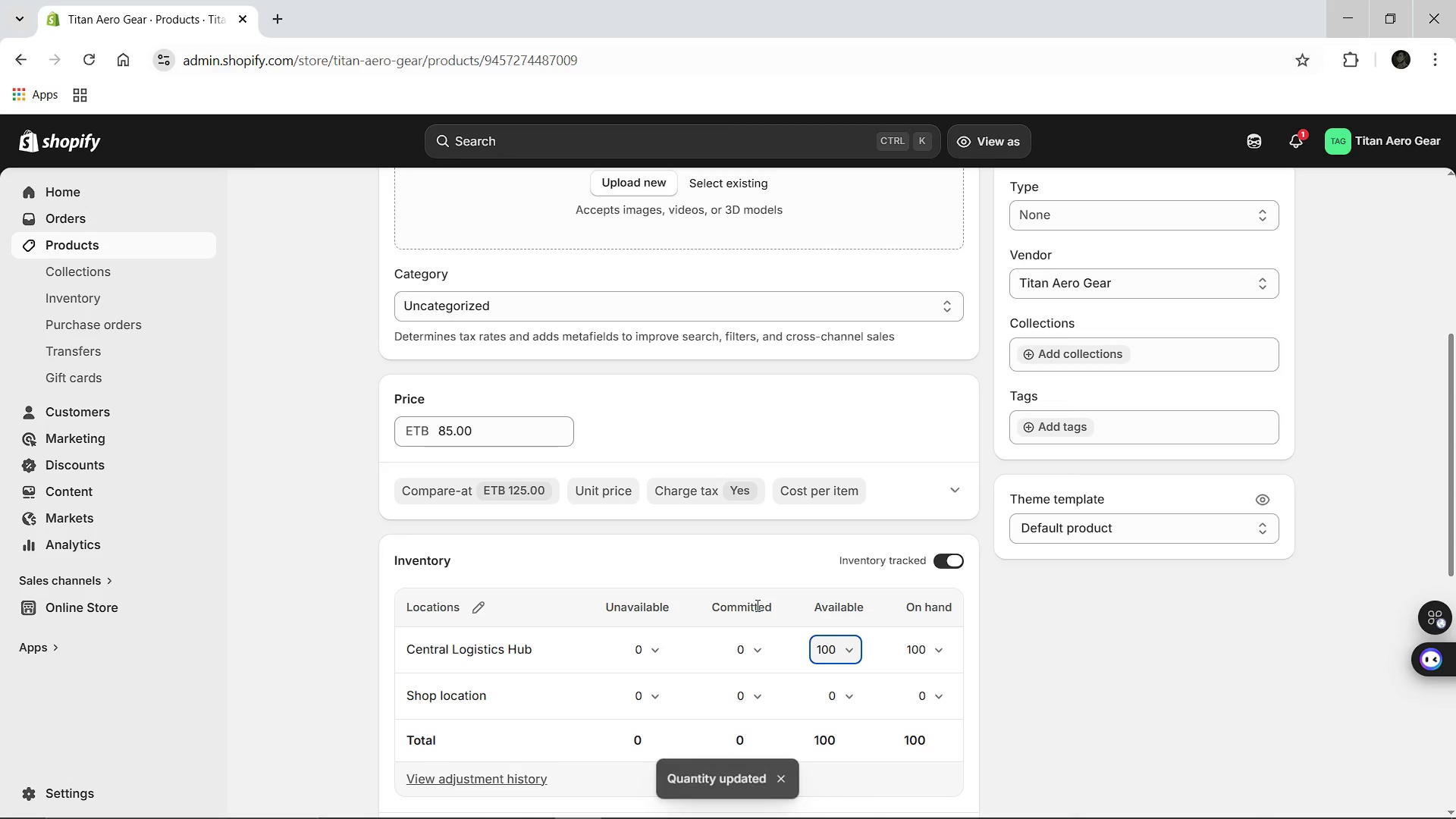 
left_click([392, 195])
 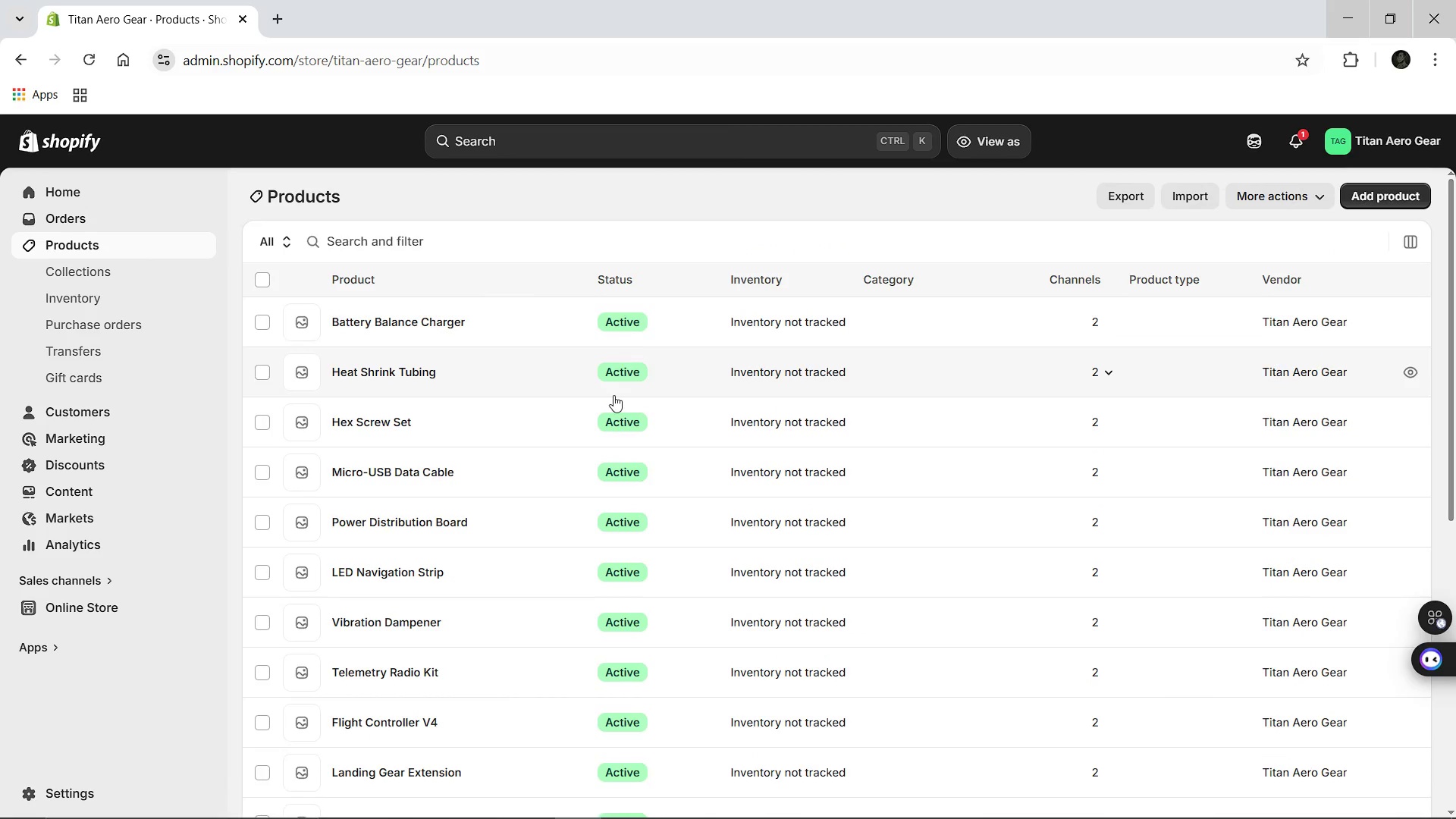 
wait(14.25)
 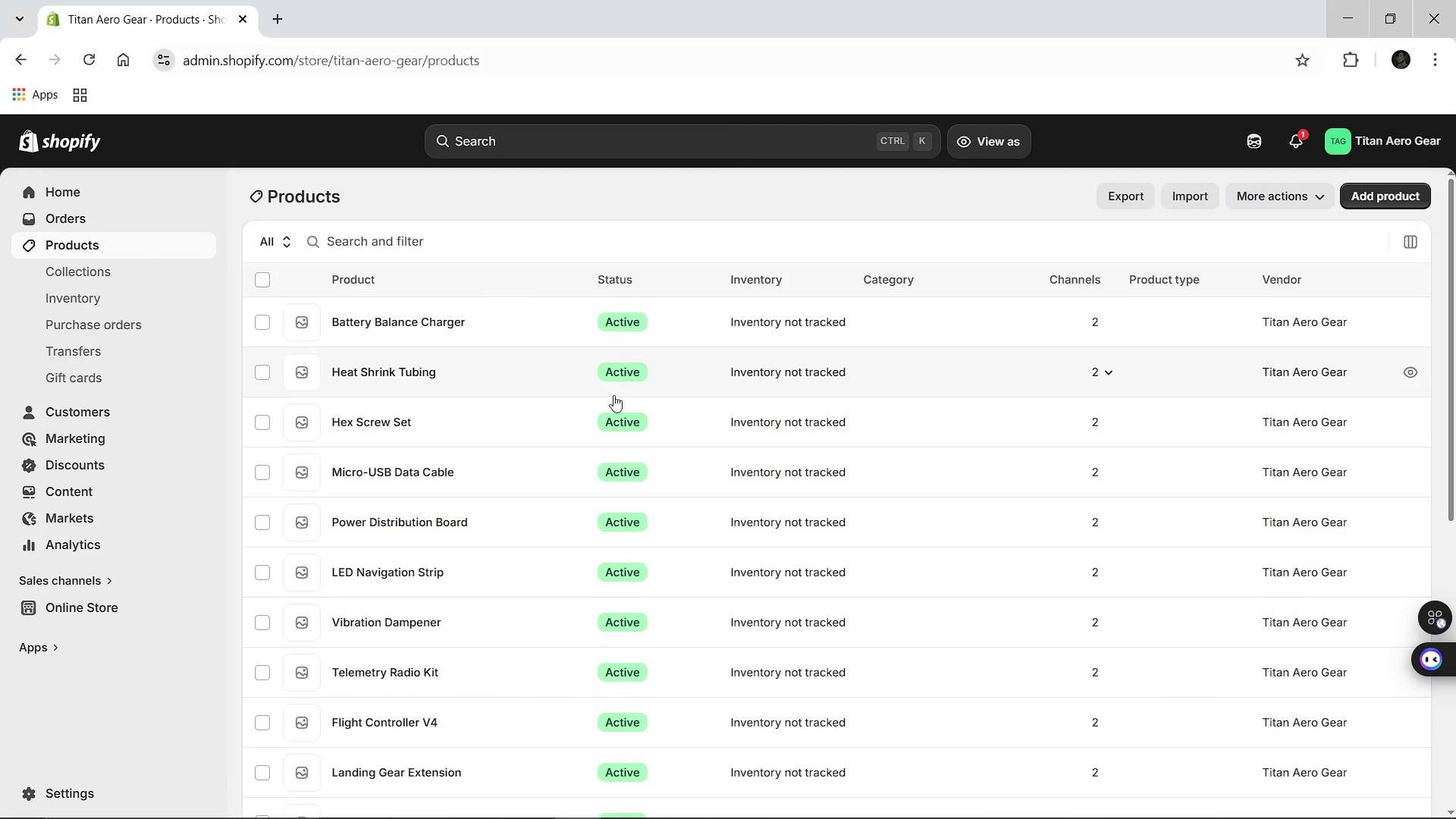 
left_click([48, 792])
 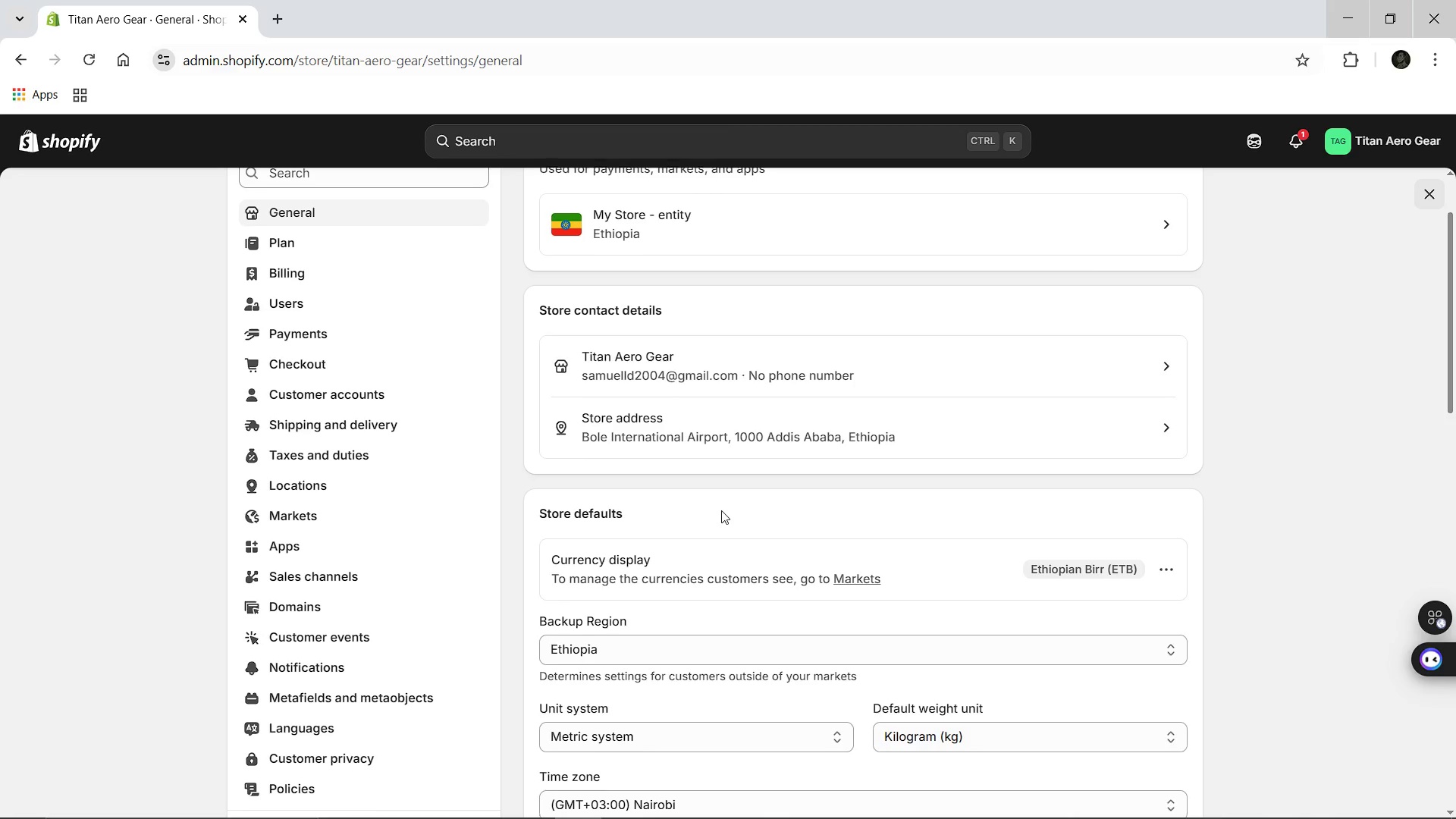 
wait(20.67)
 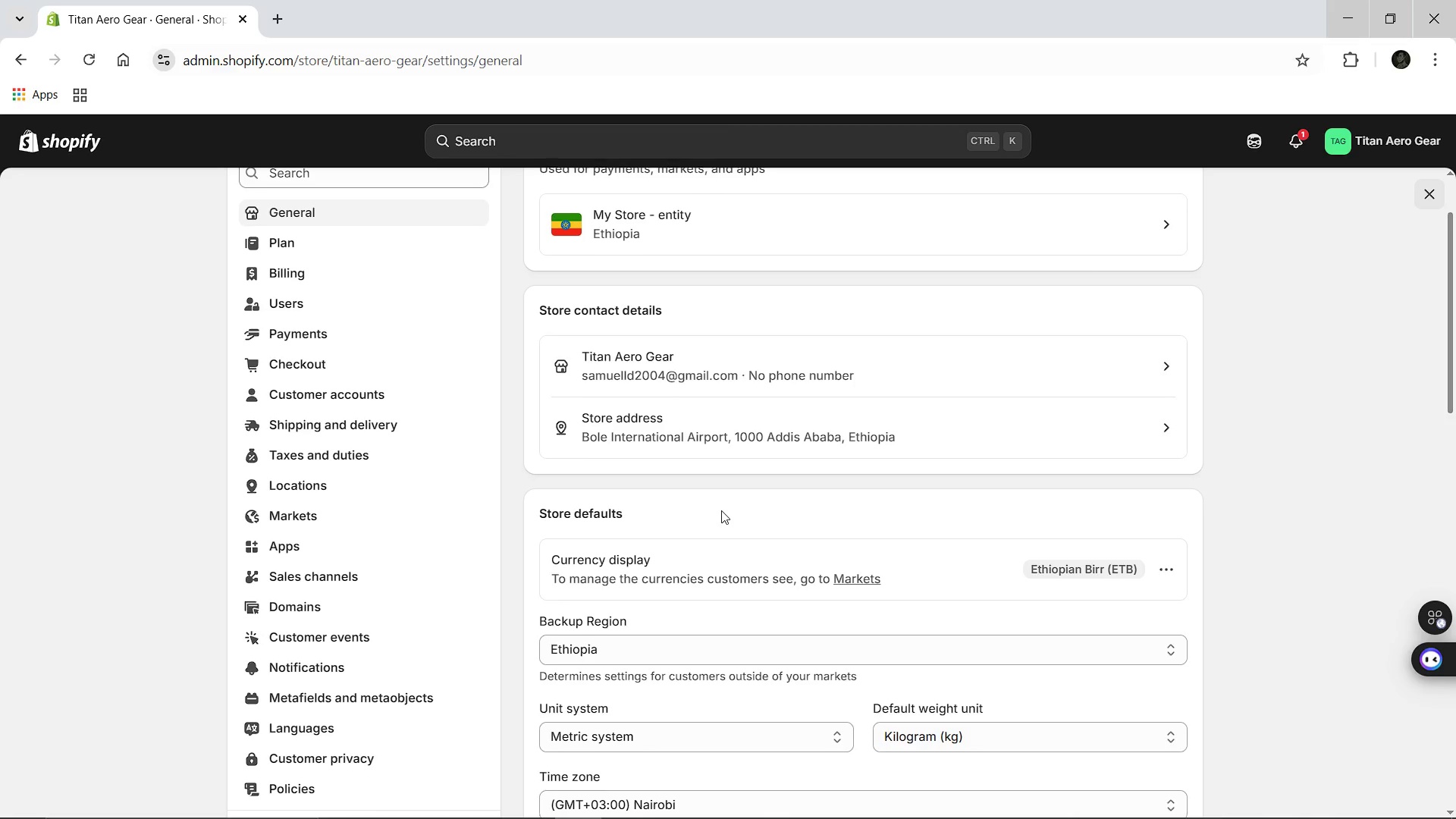 
left_click([26, 136])
 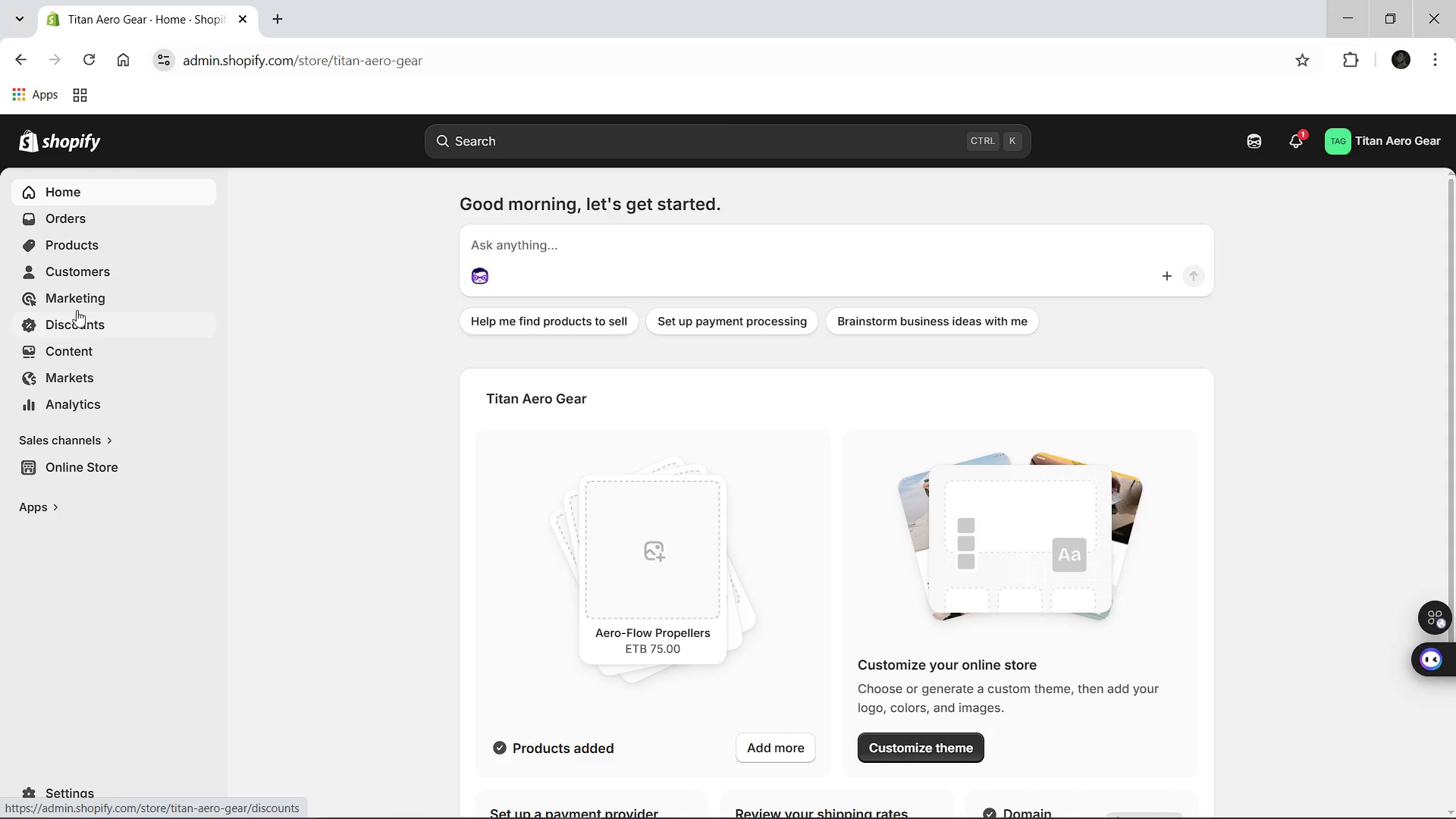 
wait(5.19)
 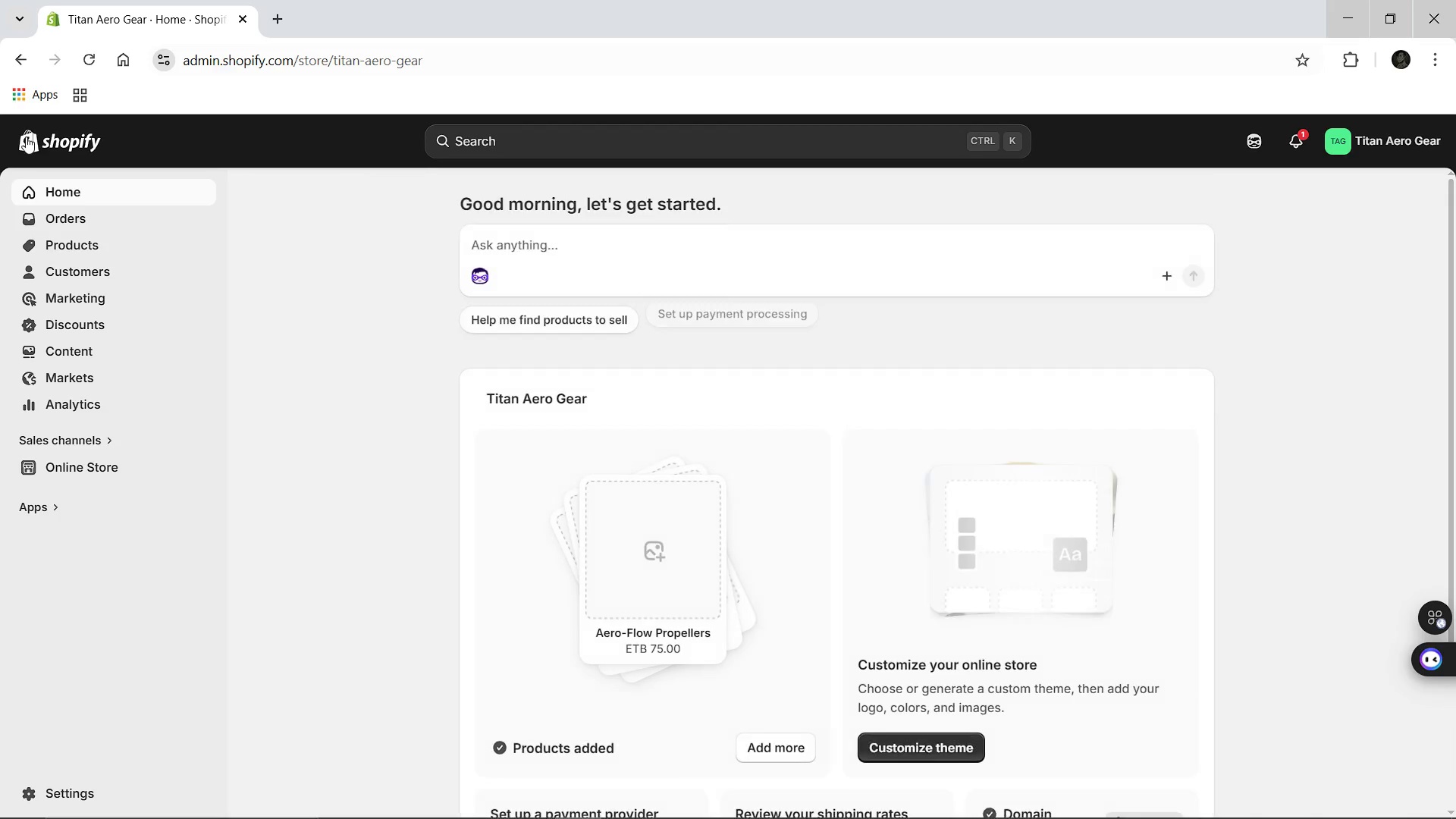 
left_click([70, 375])
 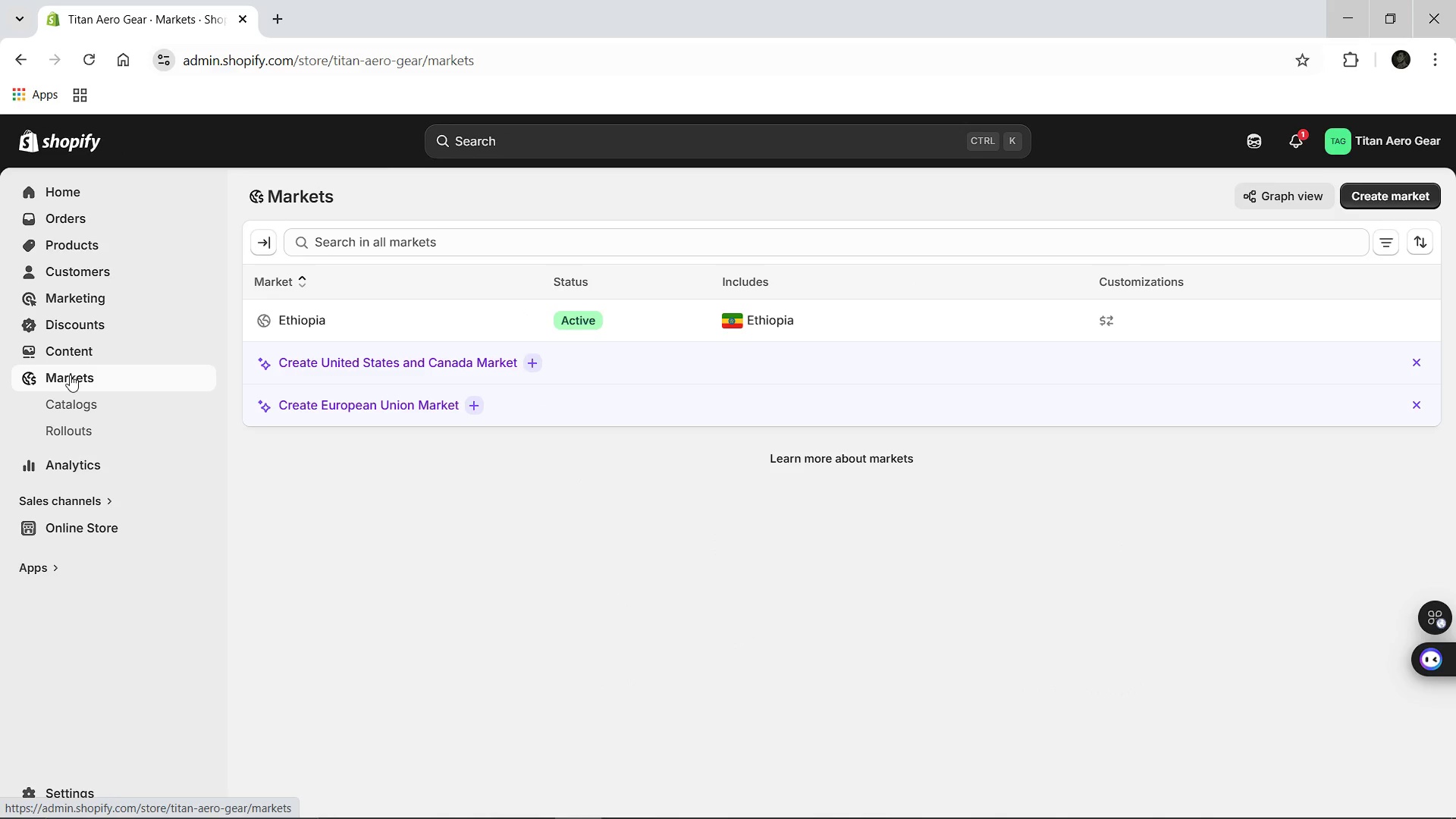 
wait(12.56)
 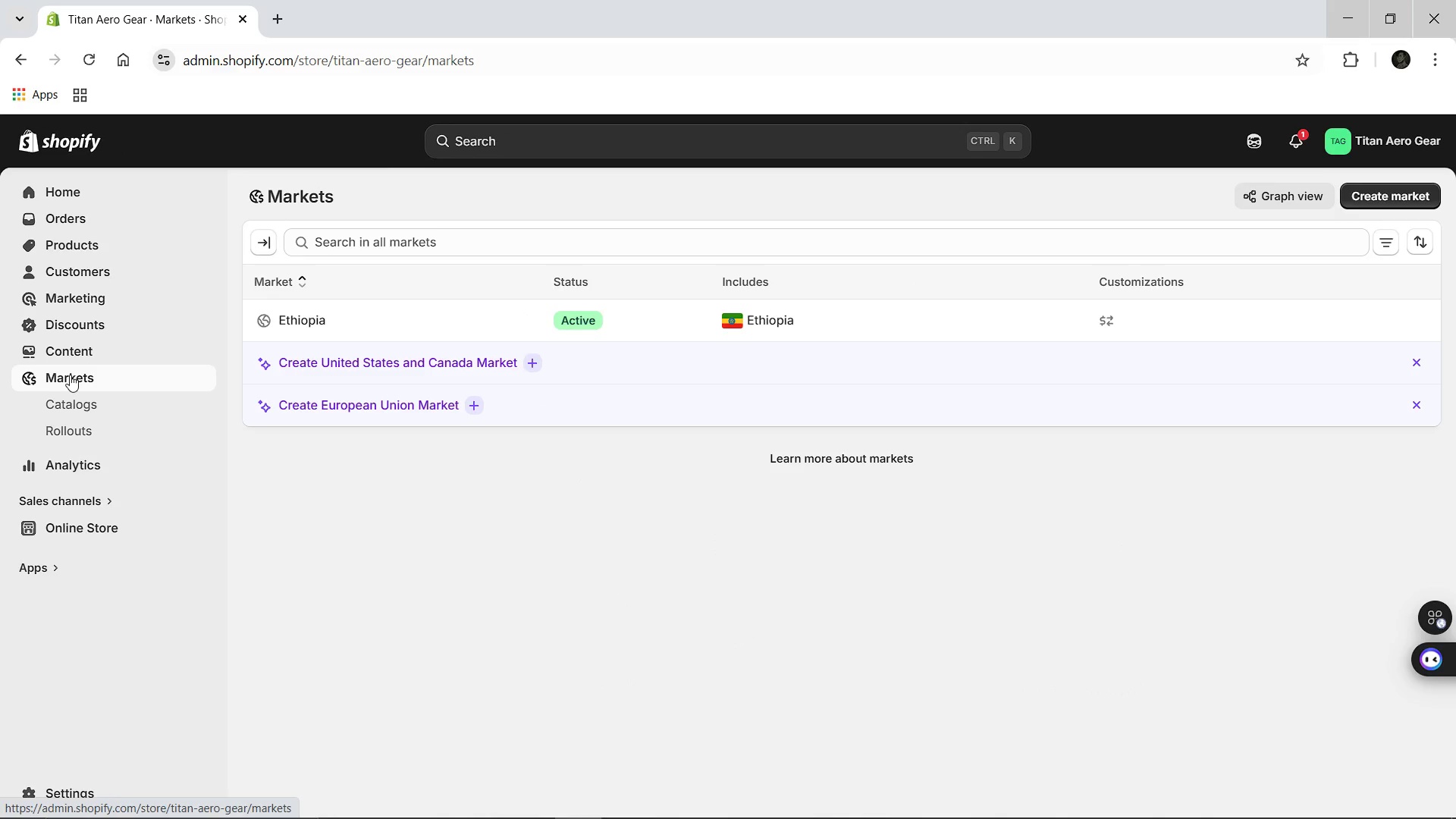 
left_click([385, 363])
 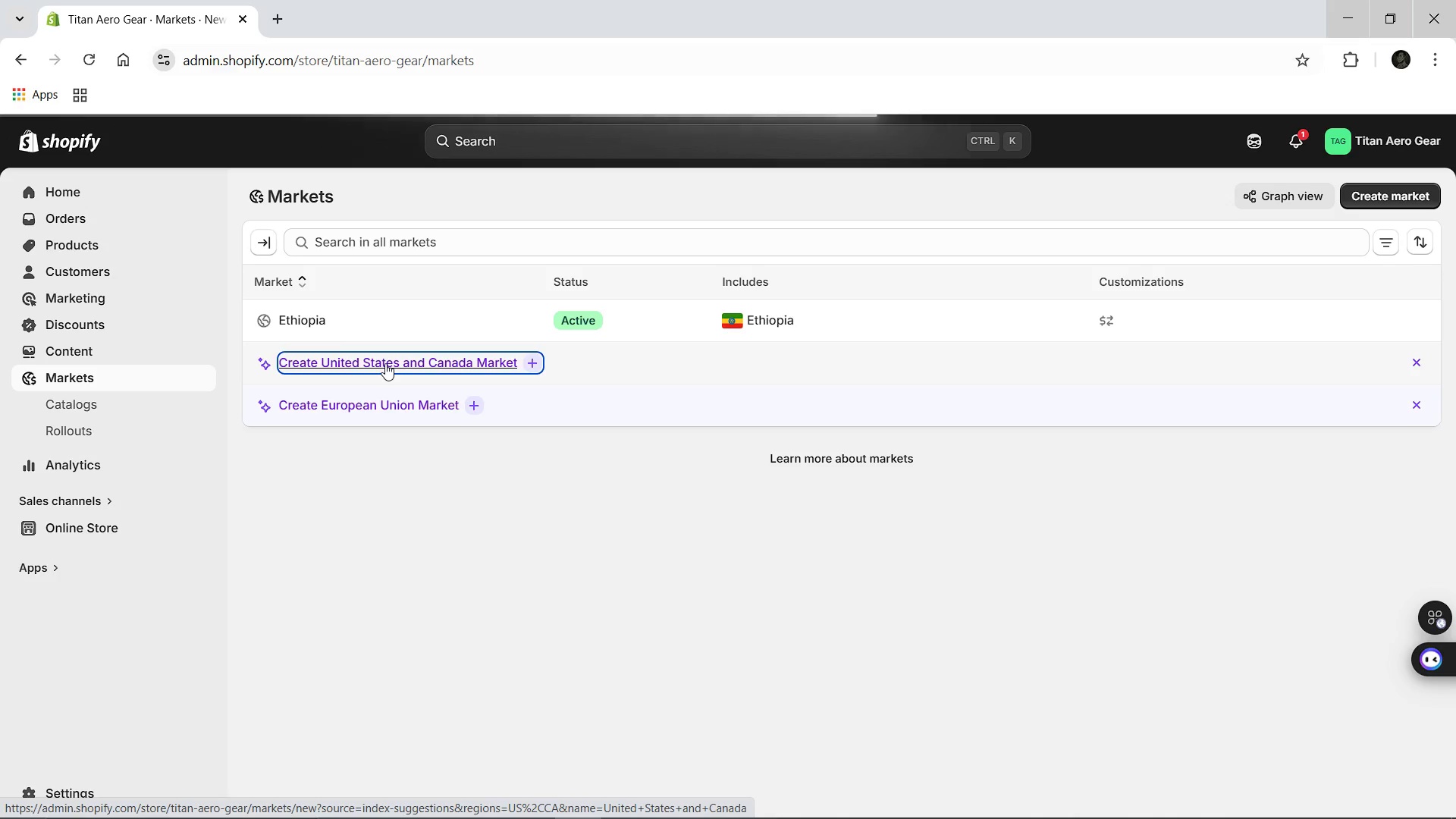 
mouse_move([478, 377])
 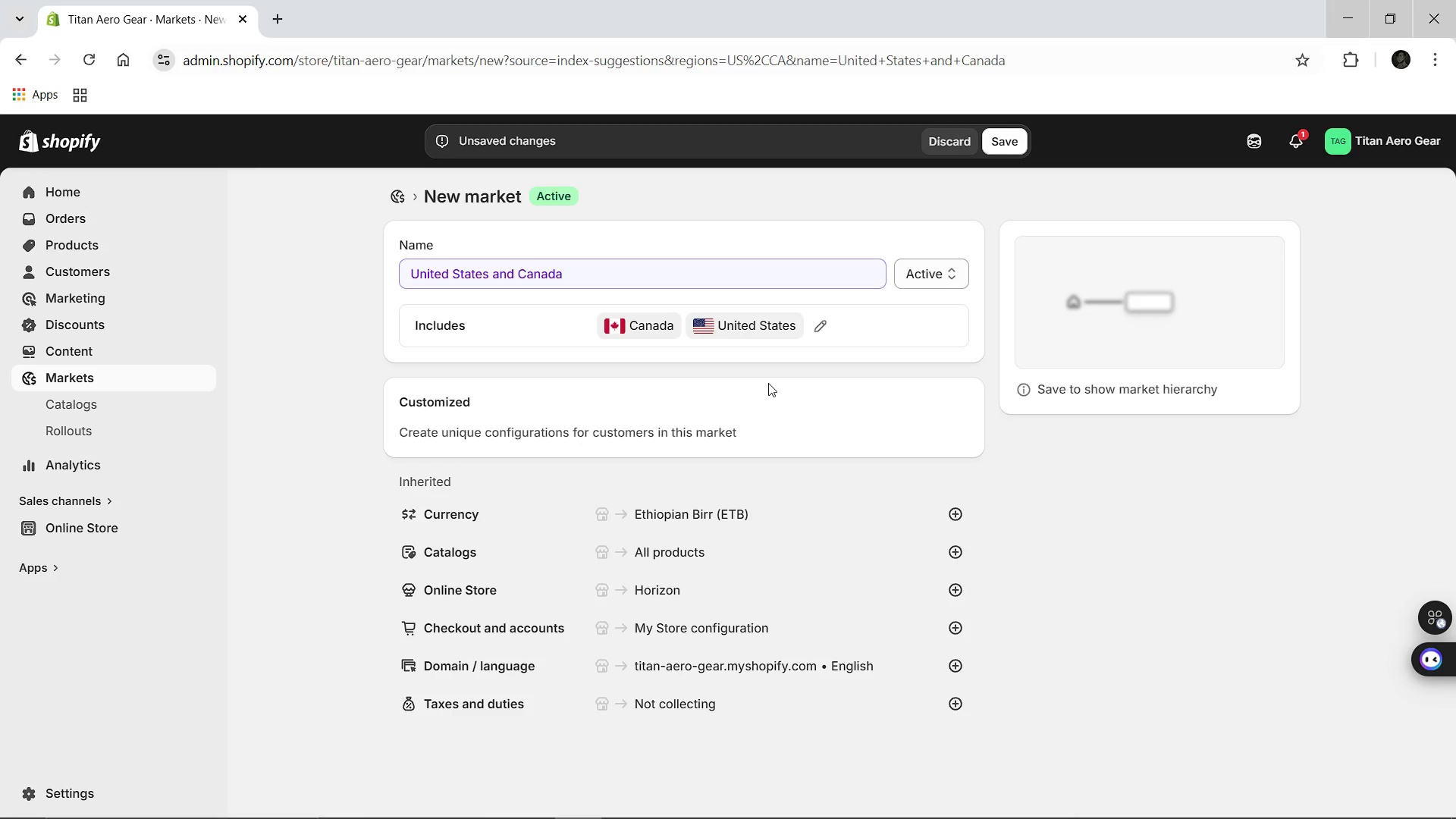 
wait(6.32)
 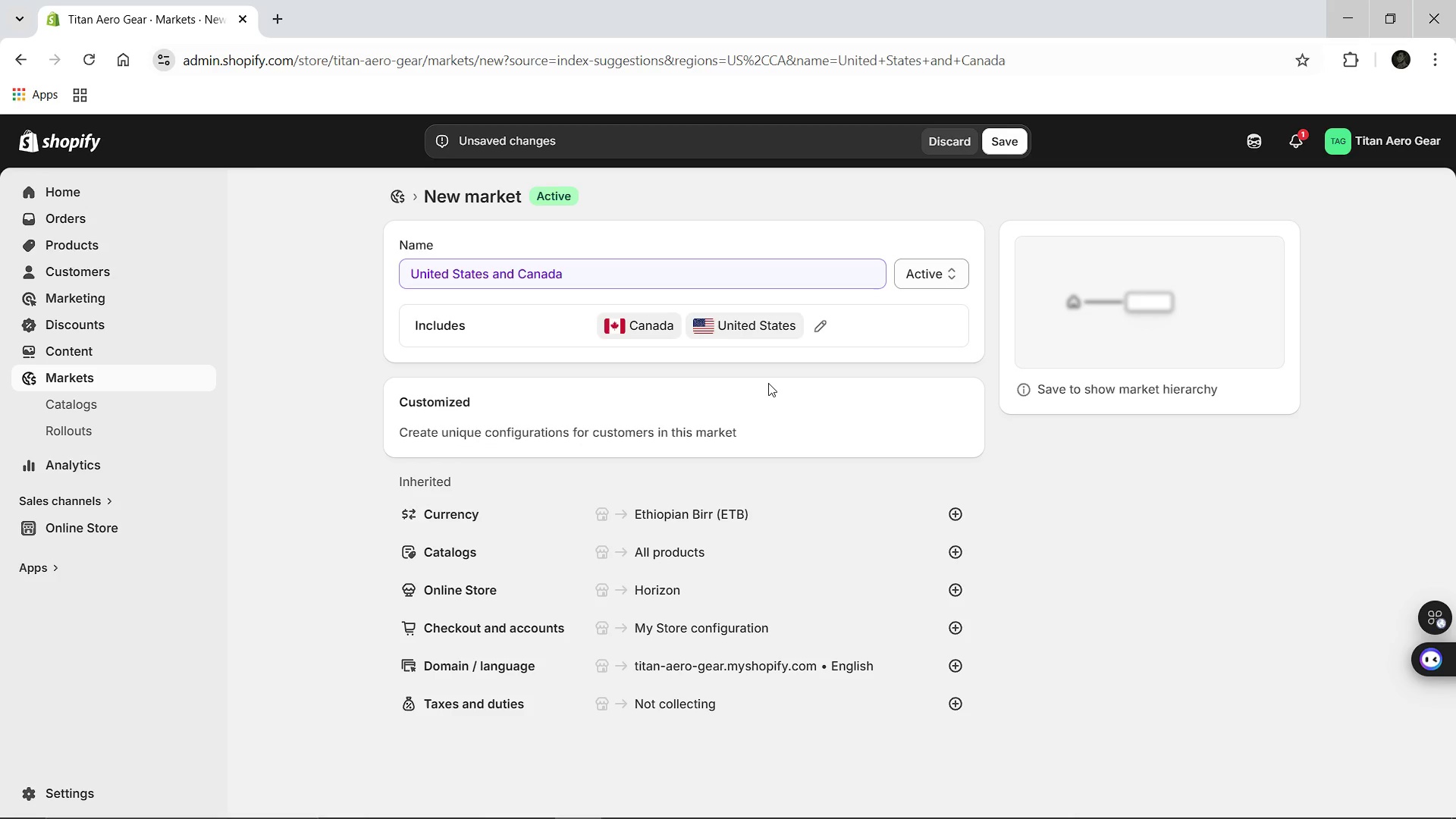 
left_click([821, 332])
 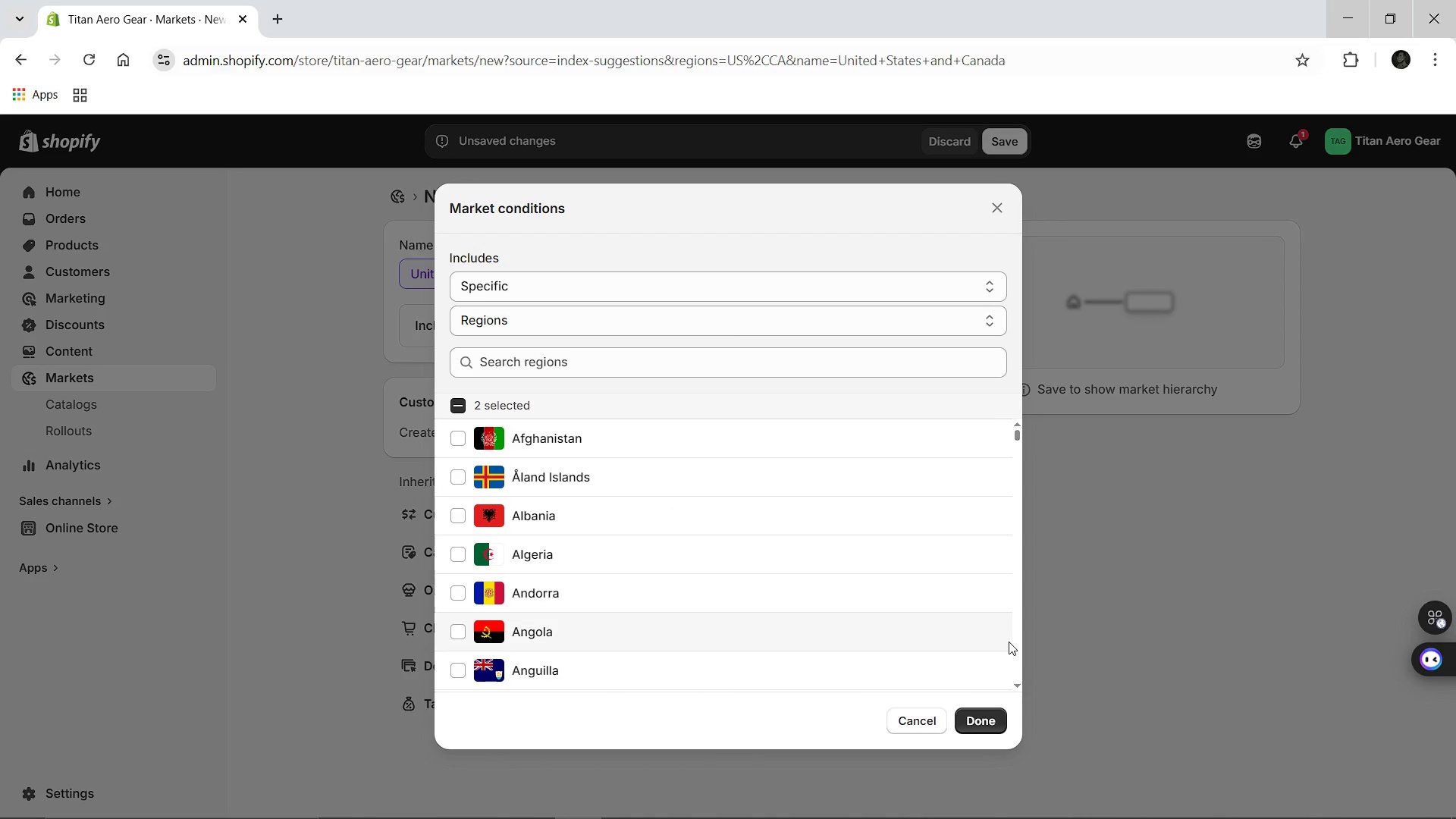 
left_click([918, 720])
 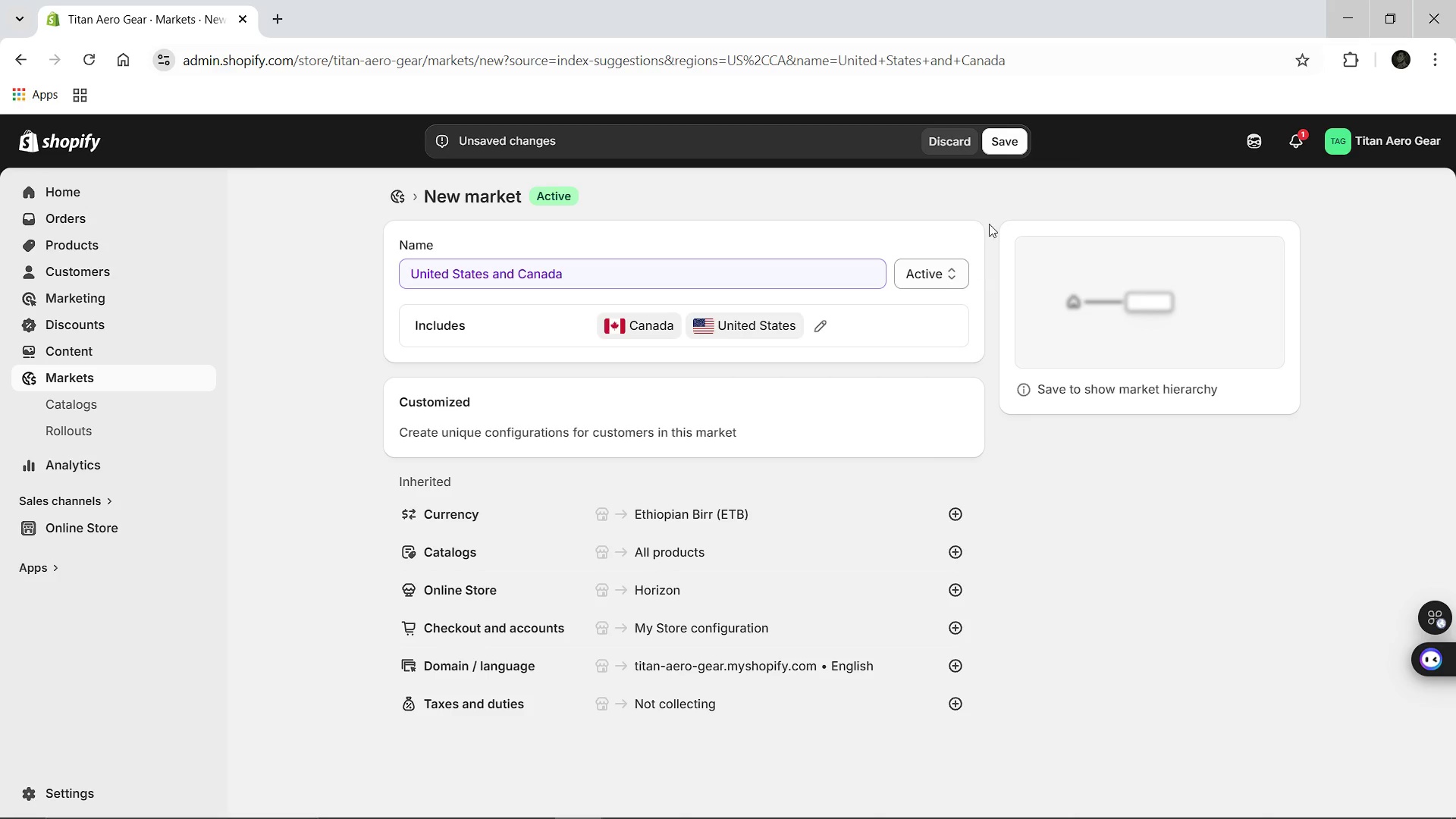 
left_click([1006, 142])
 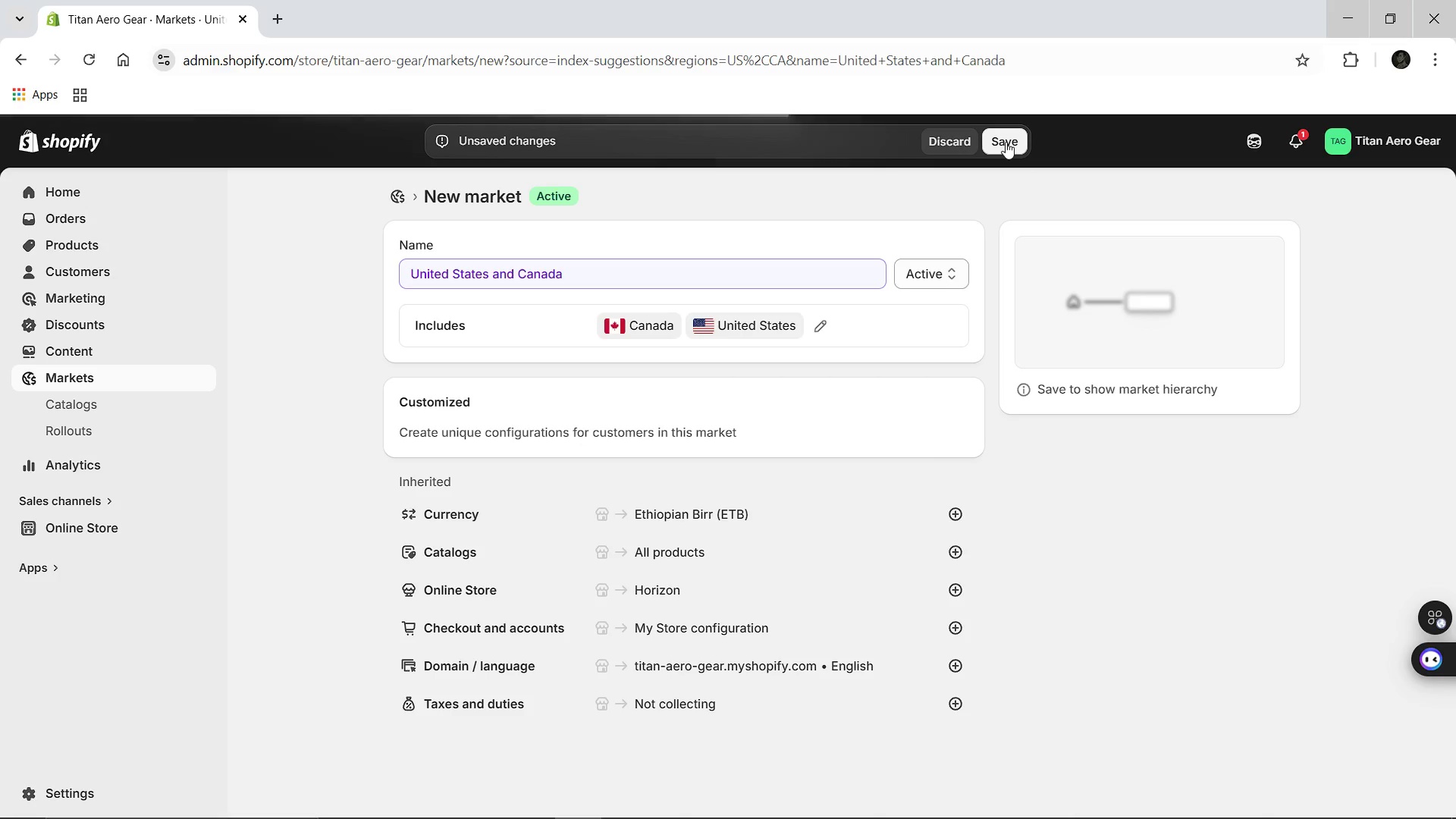 
wait(8.97)
 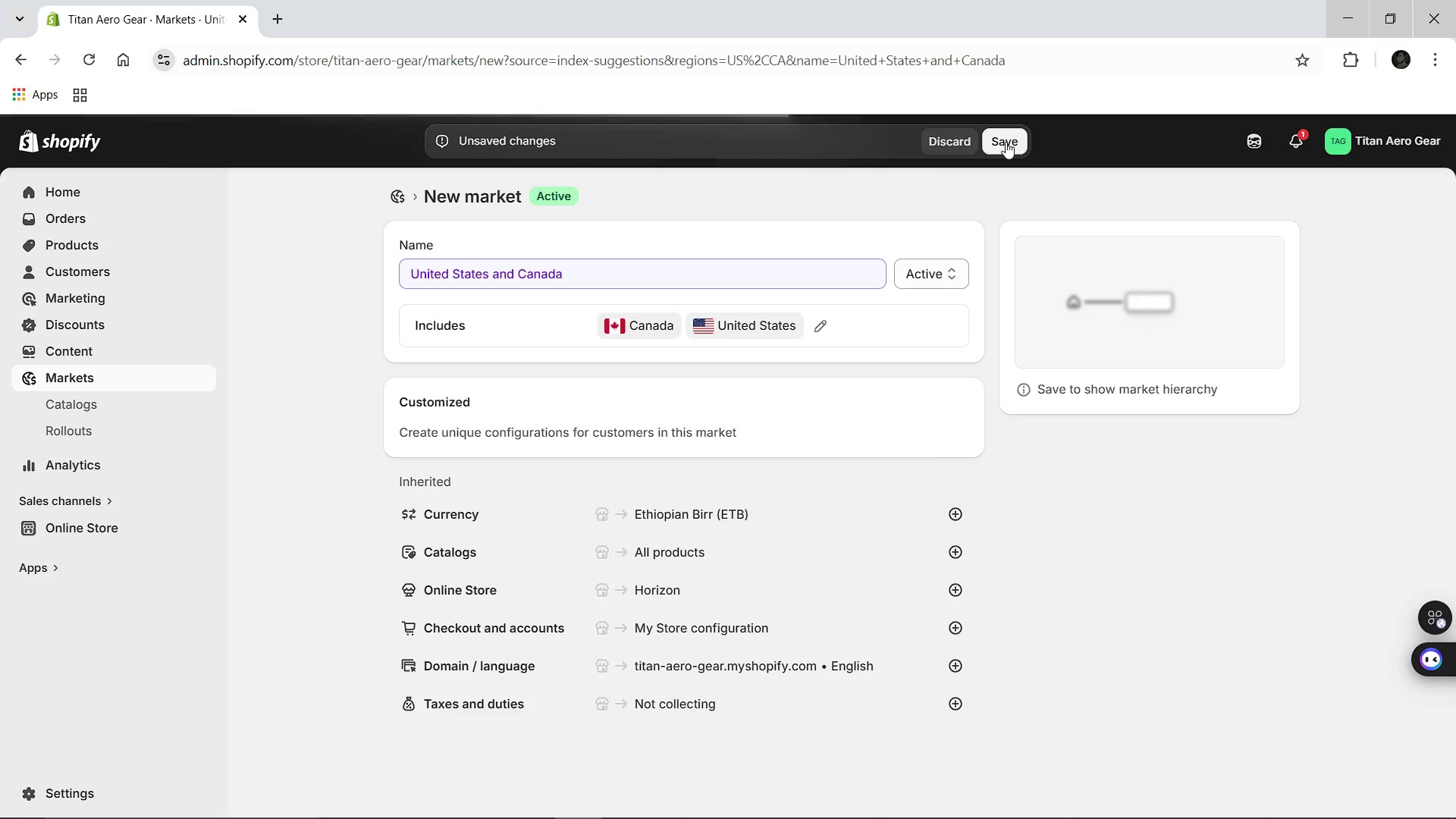 
left_click([396, 191])
 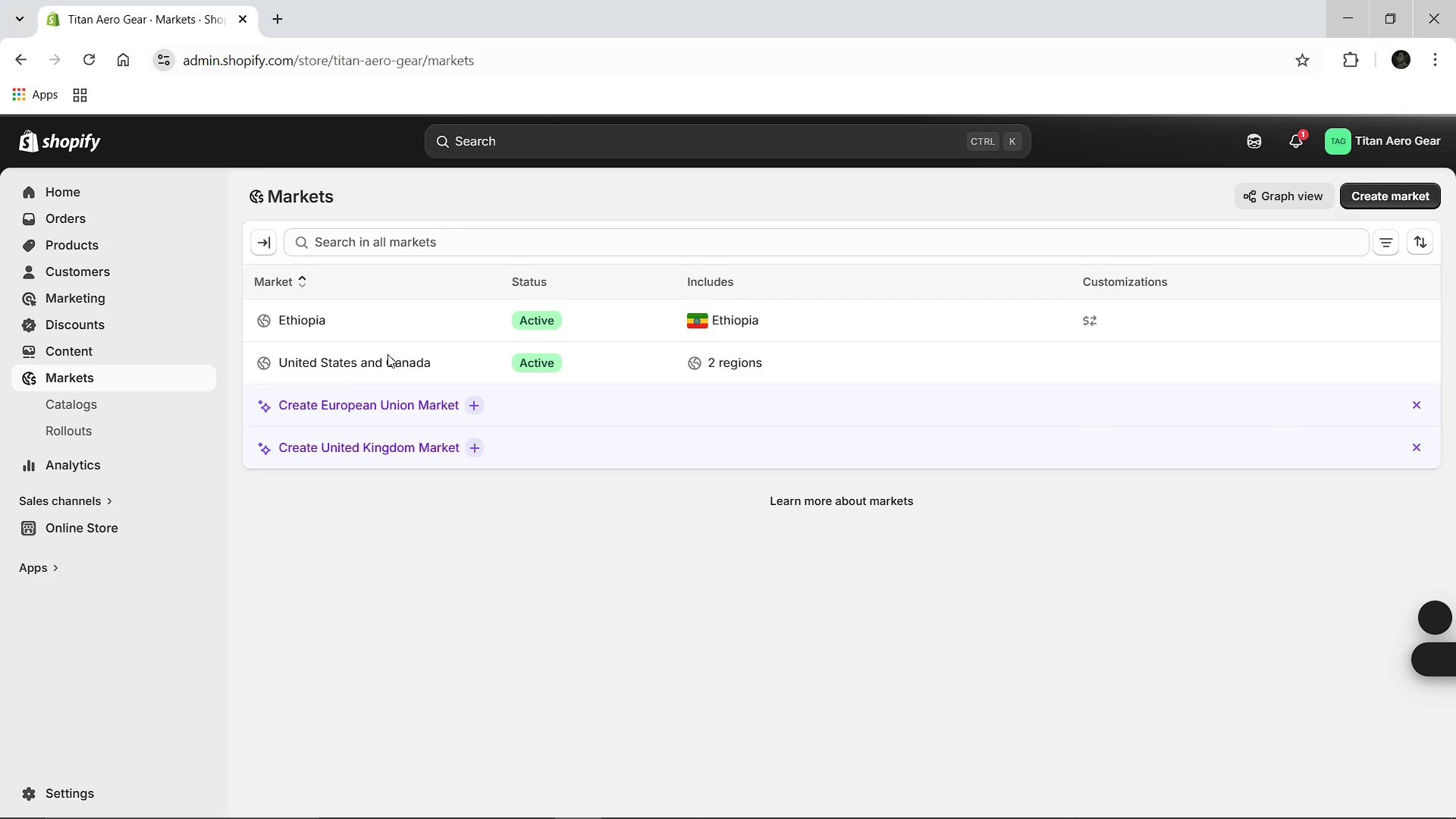 
left_click([374, 365])
 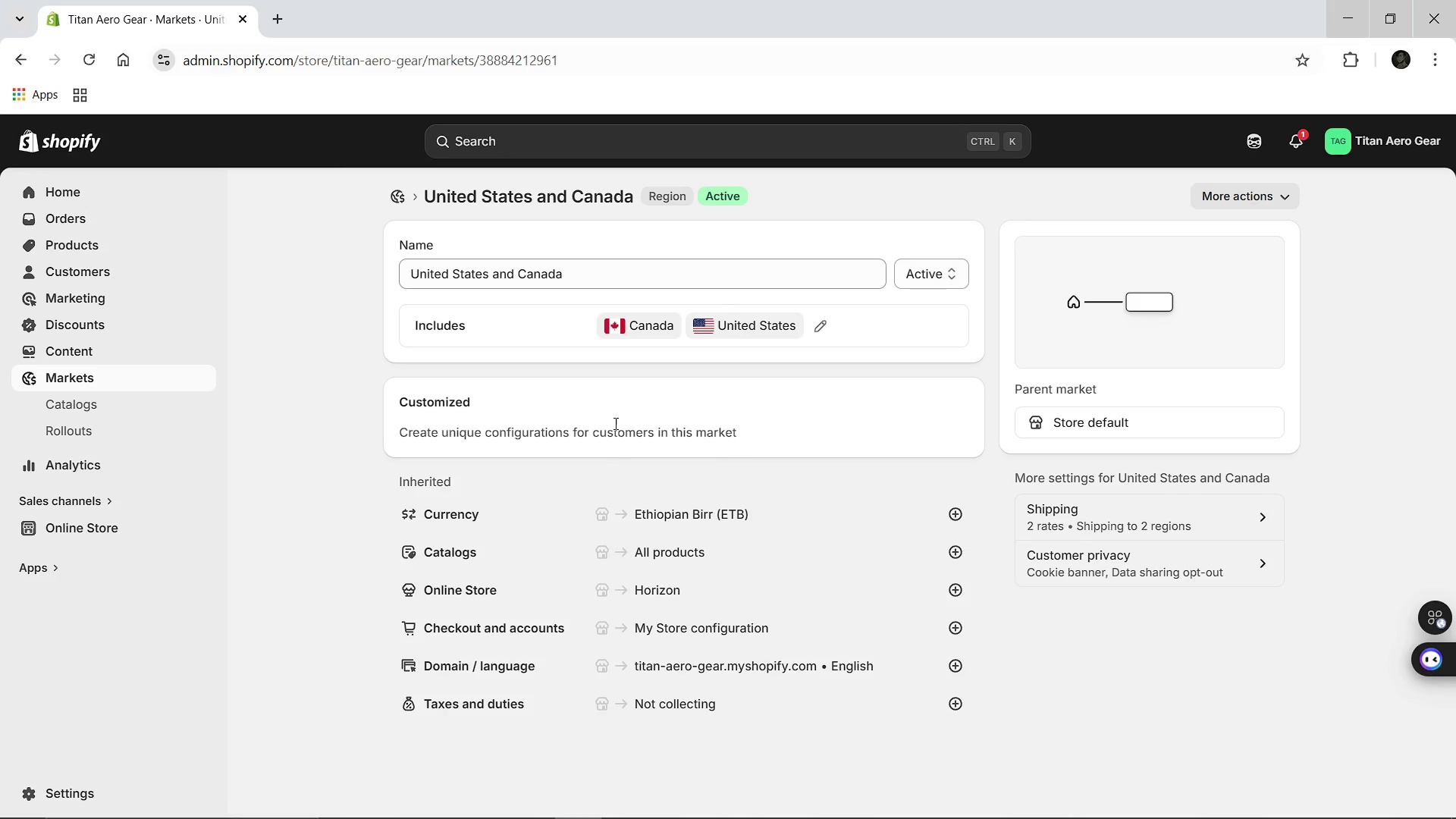 
wait(5.17)
 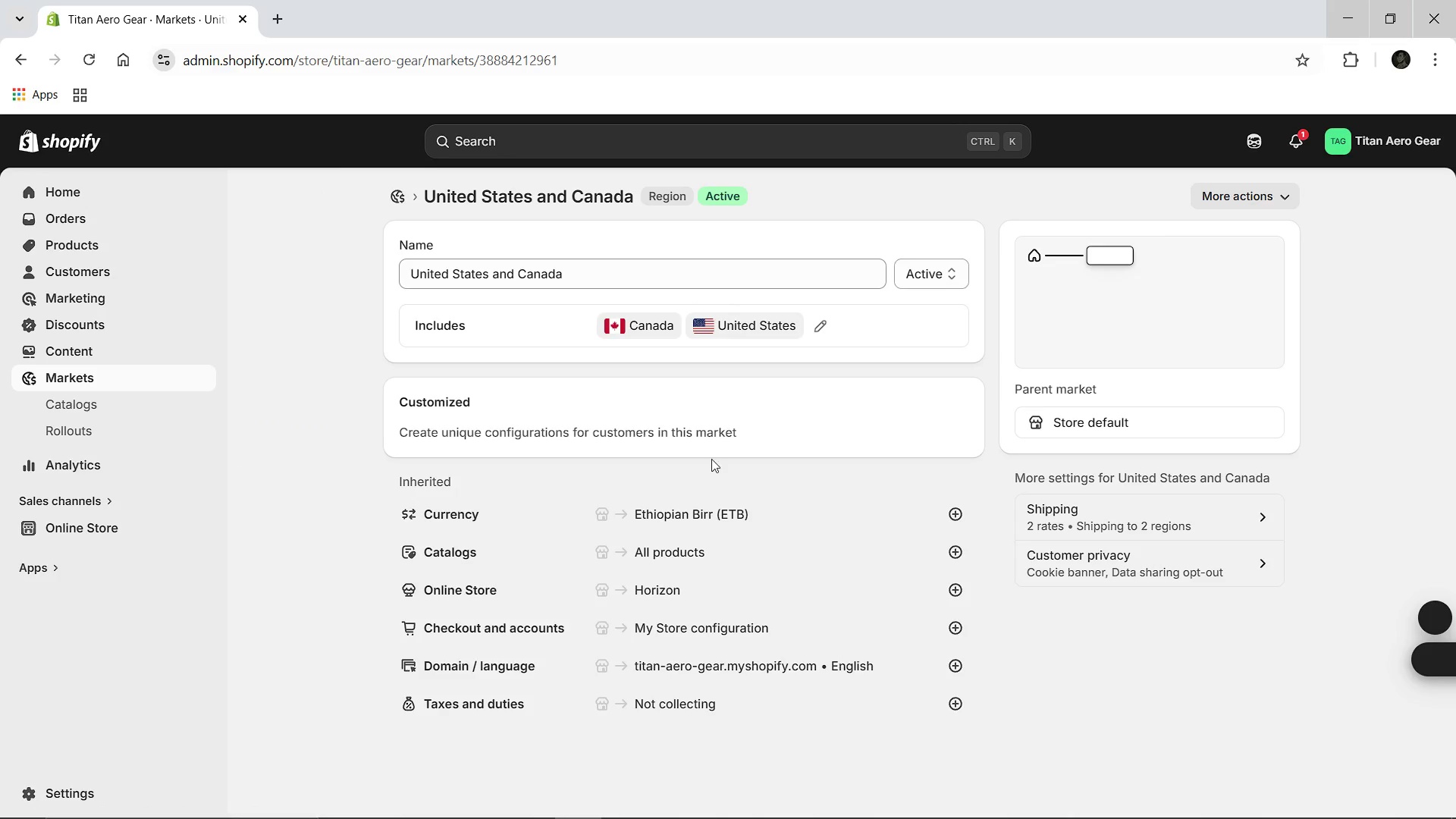 
left_click([819, 328])
 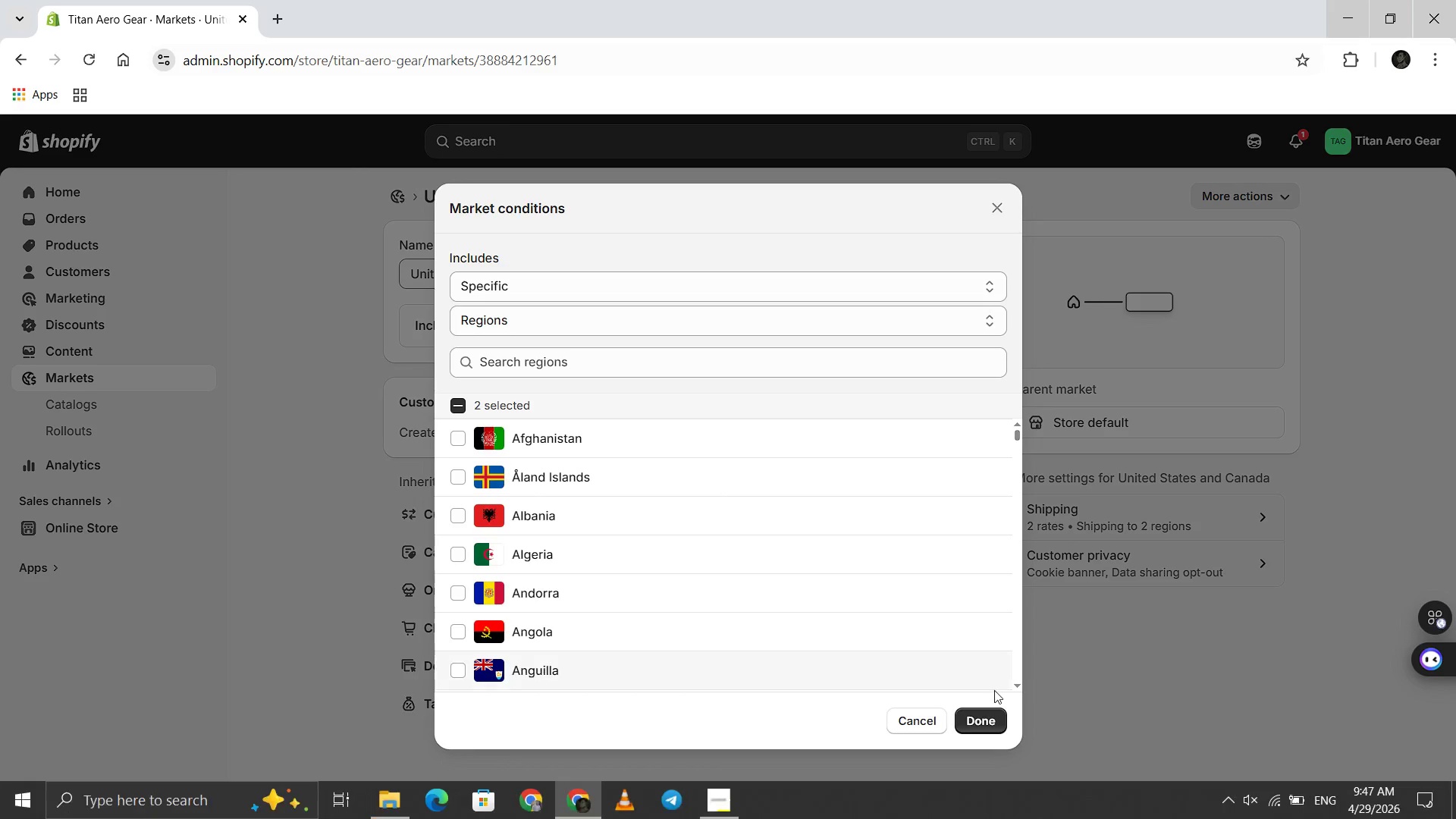 
left_click([978, 709])
 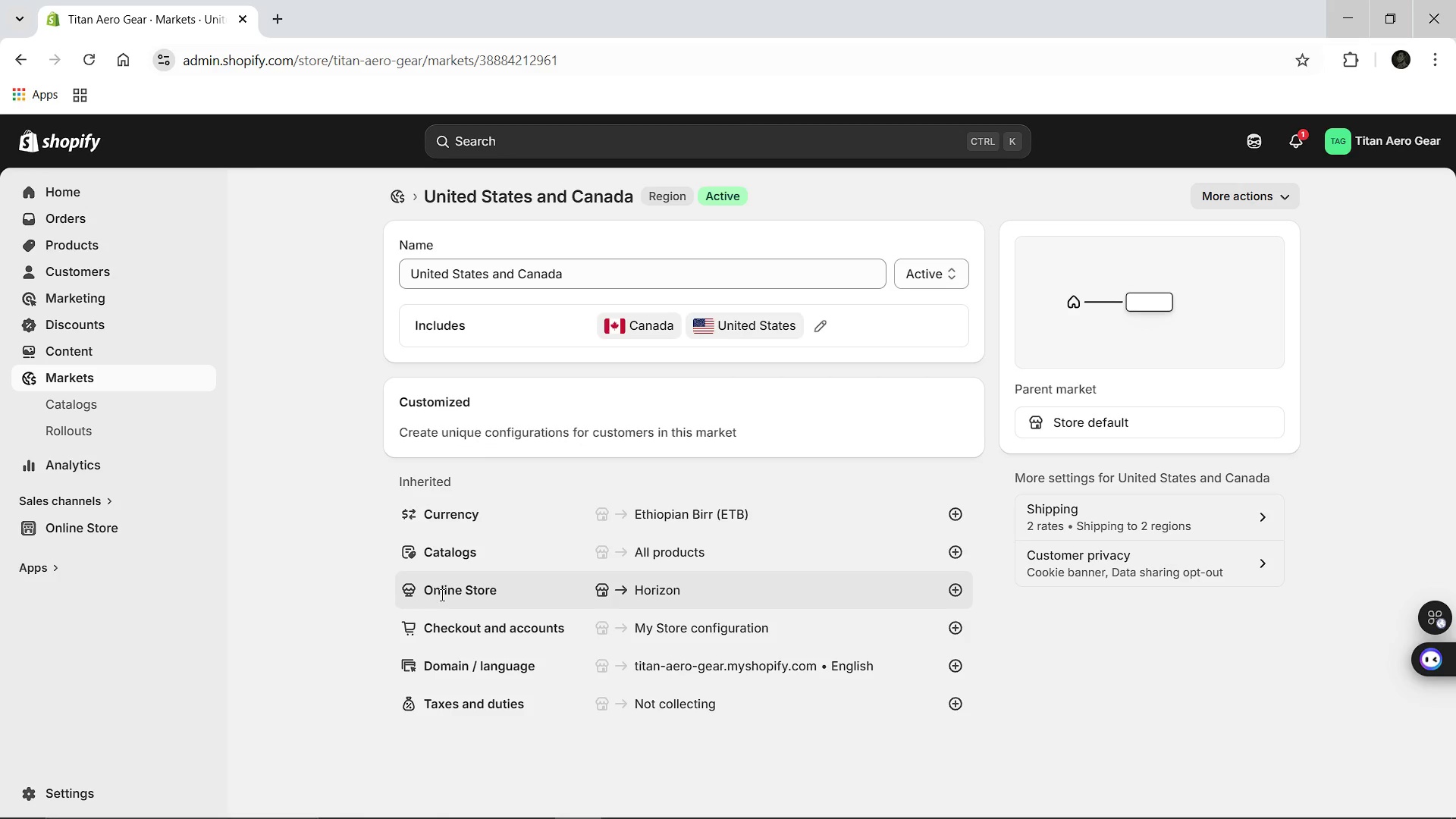 
wait(8.7)
 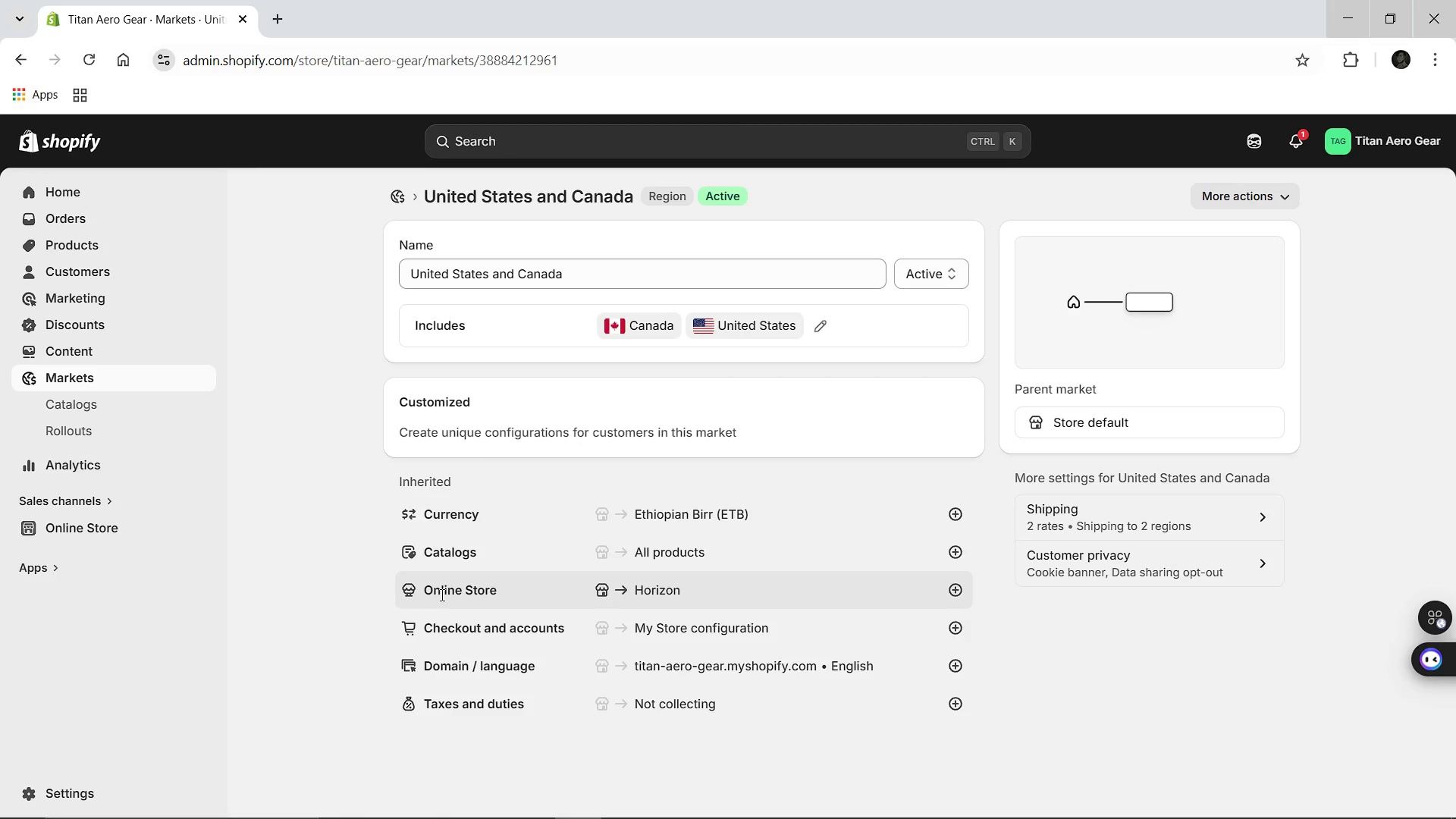 
left_click([502, 520])
 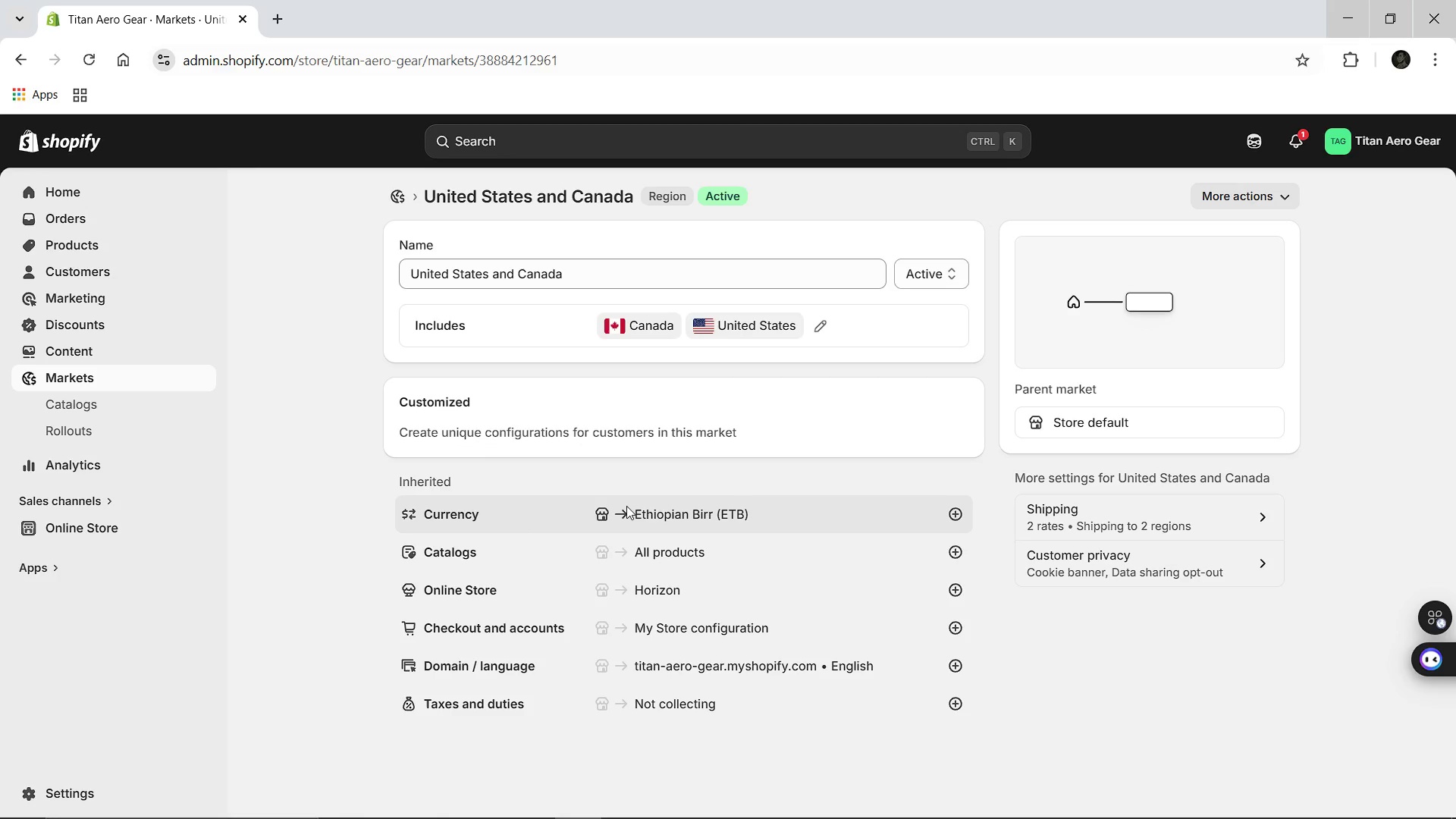 
left_click([628, 506])
 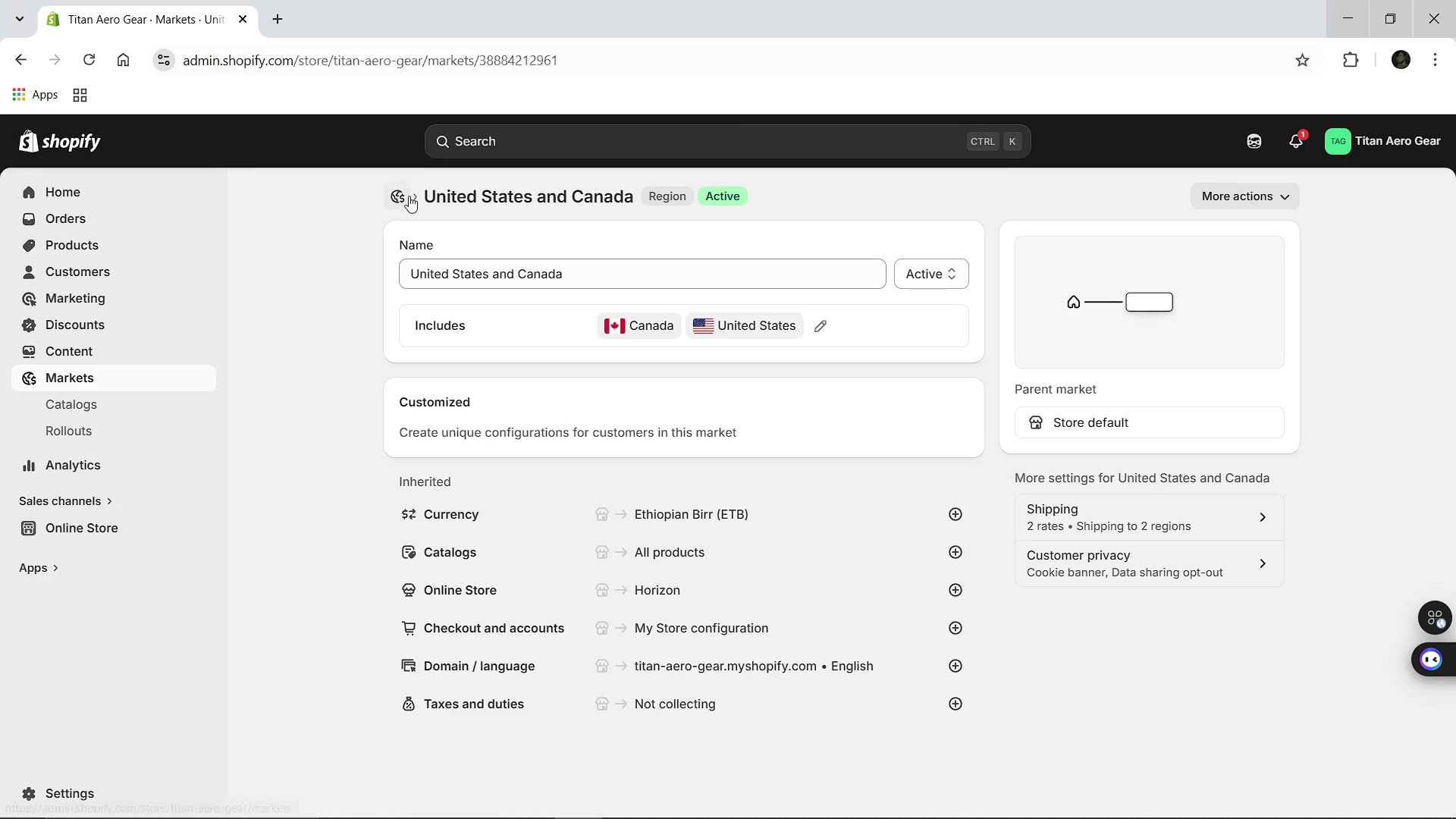 
left_click([408, 196])
 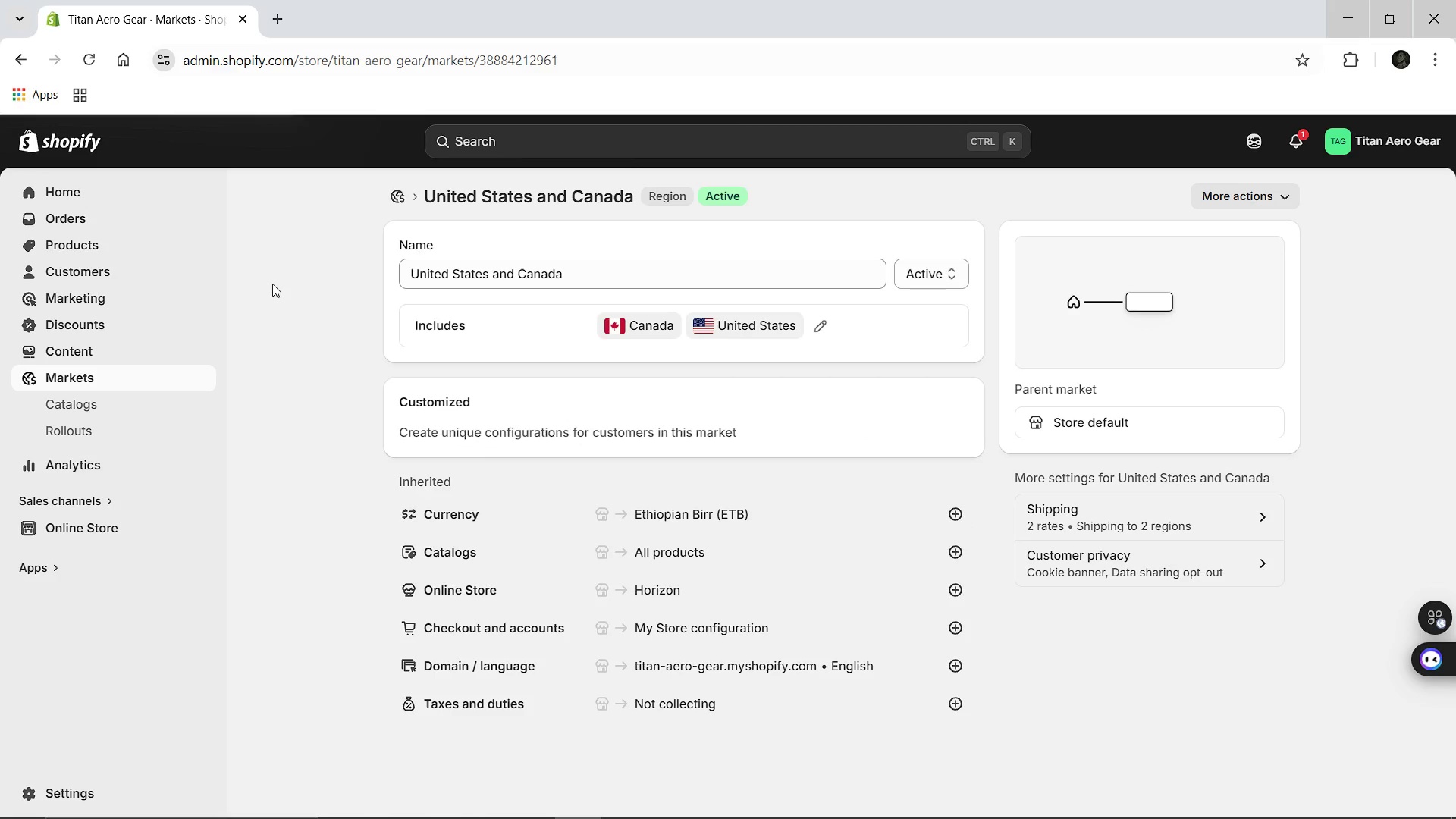 
mouse_move([268, 337])
 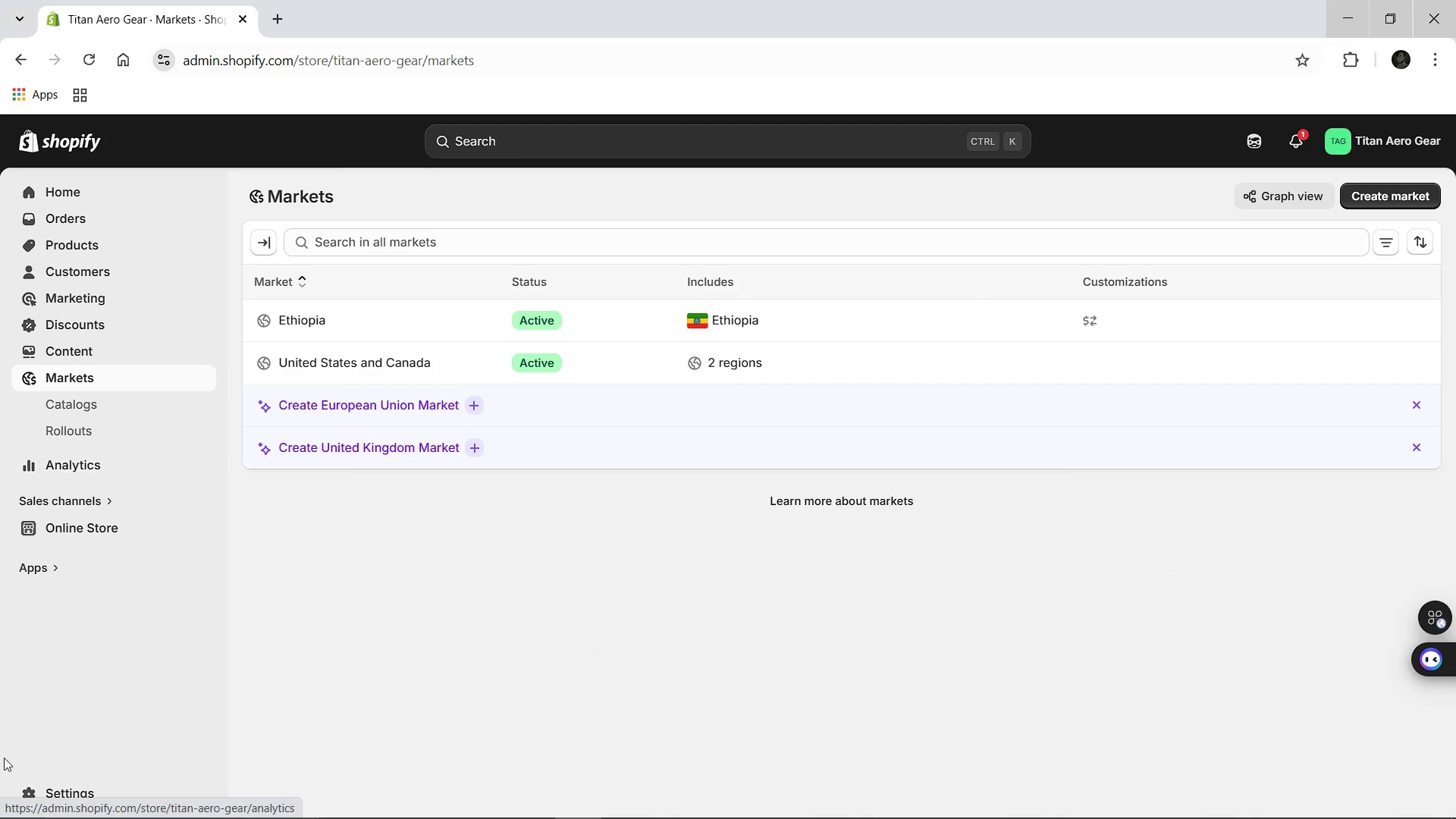 
left_click([53, 803])
 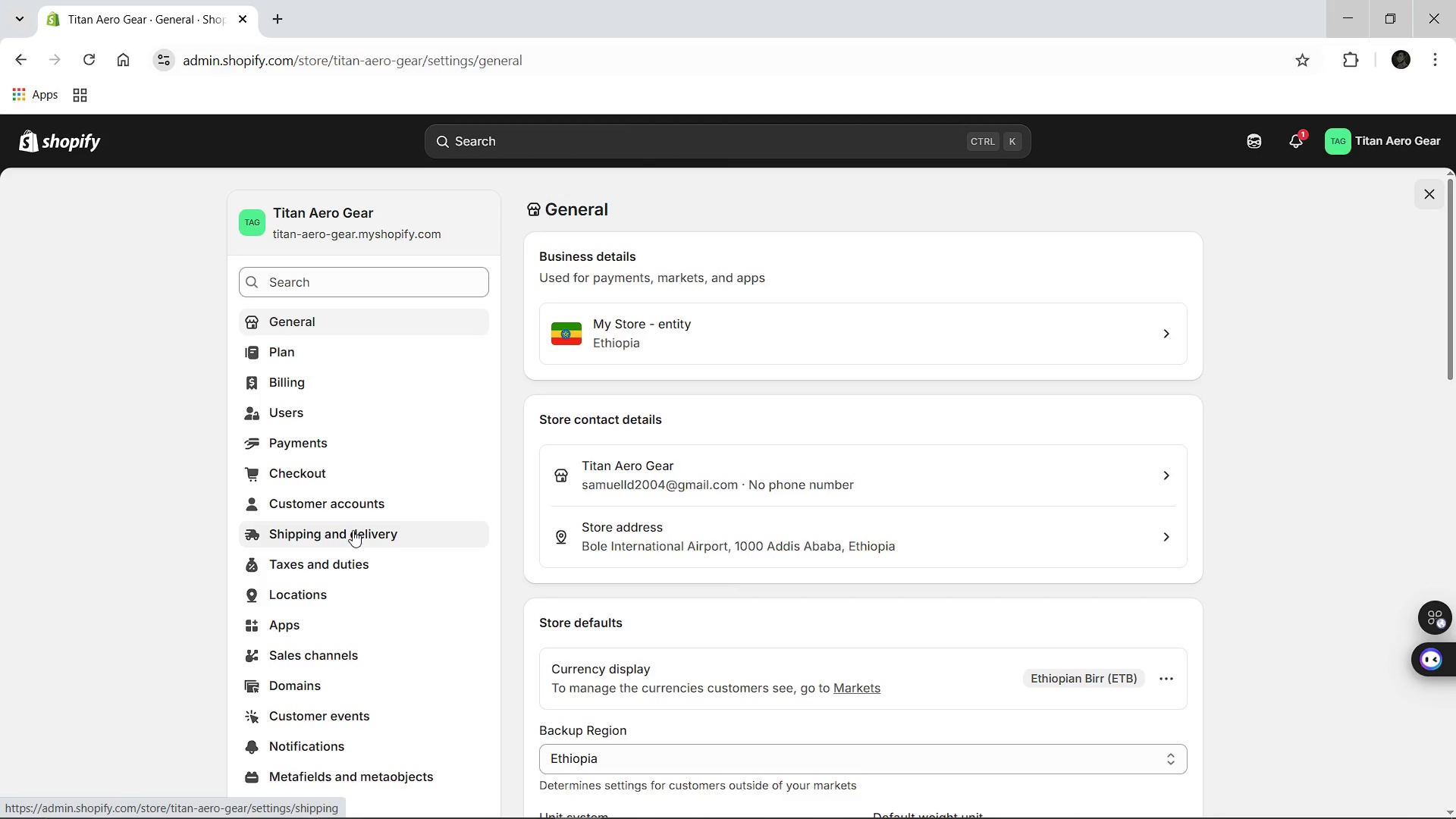 
left_click([619, 491])
 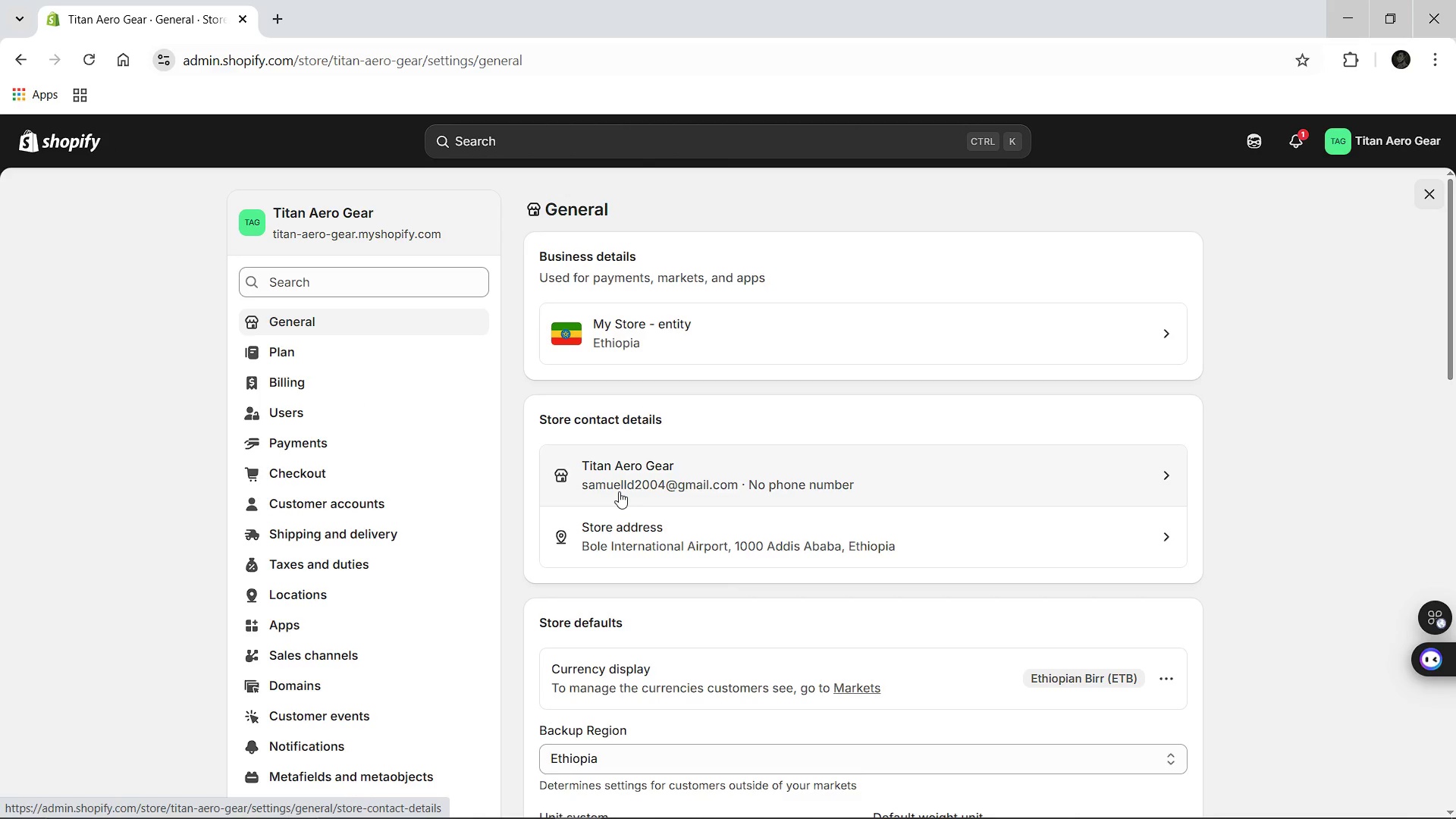 
mouse_move([651, 446])
 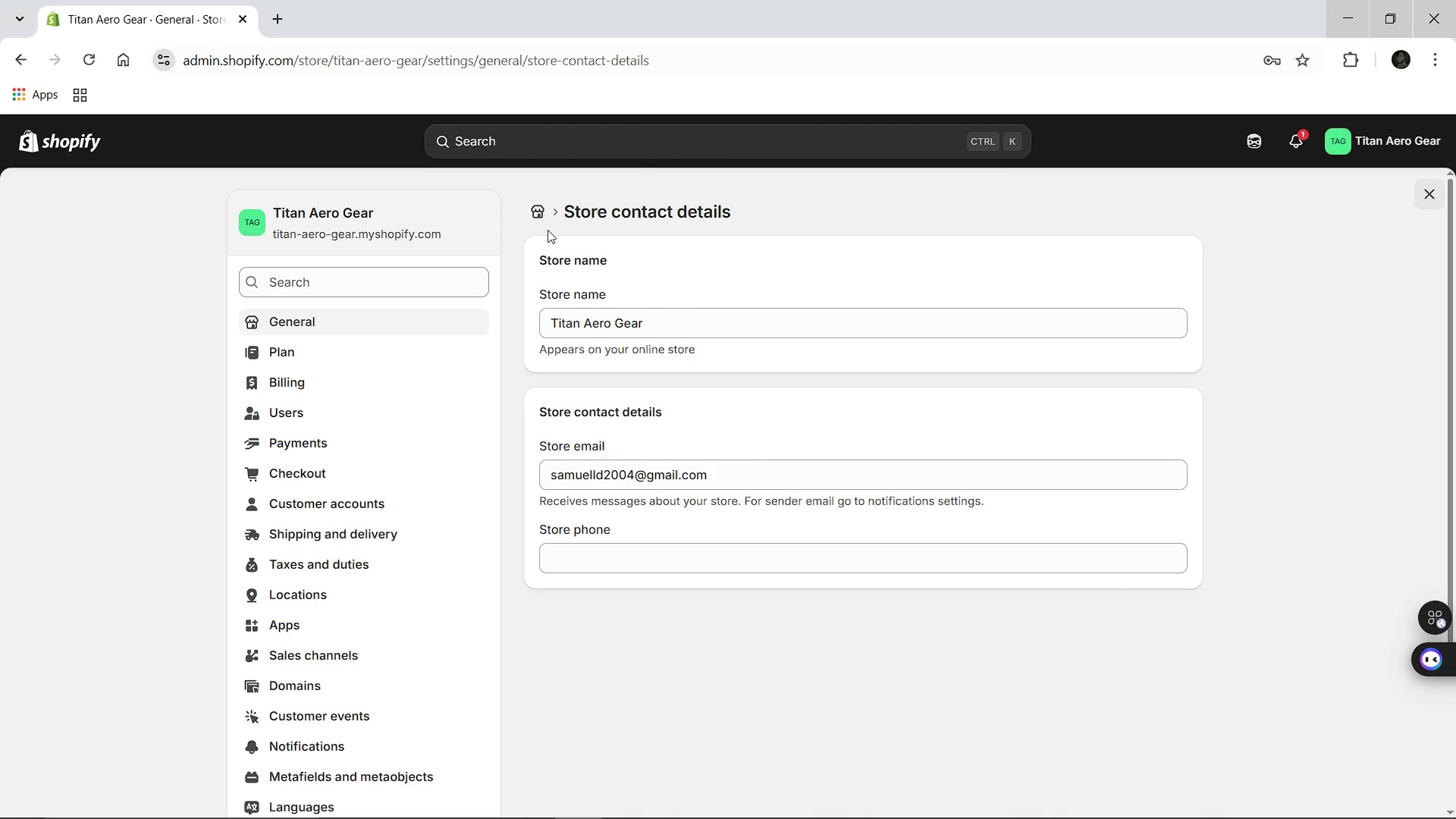 
left_click([548, 227])
 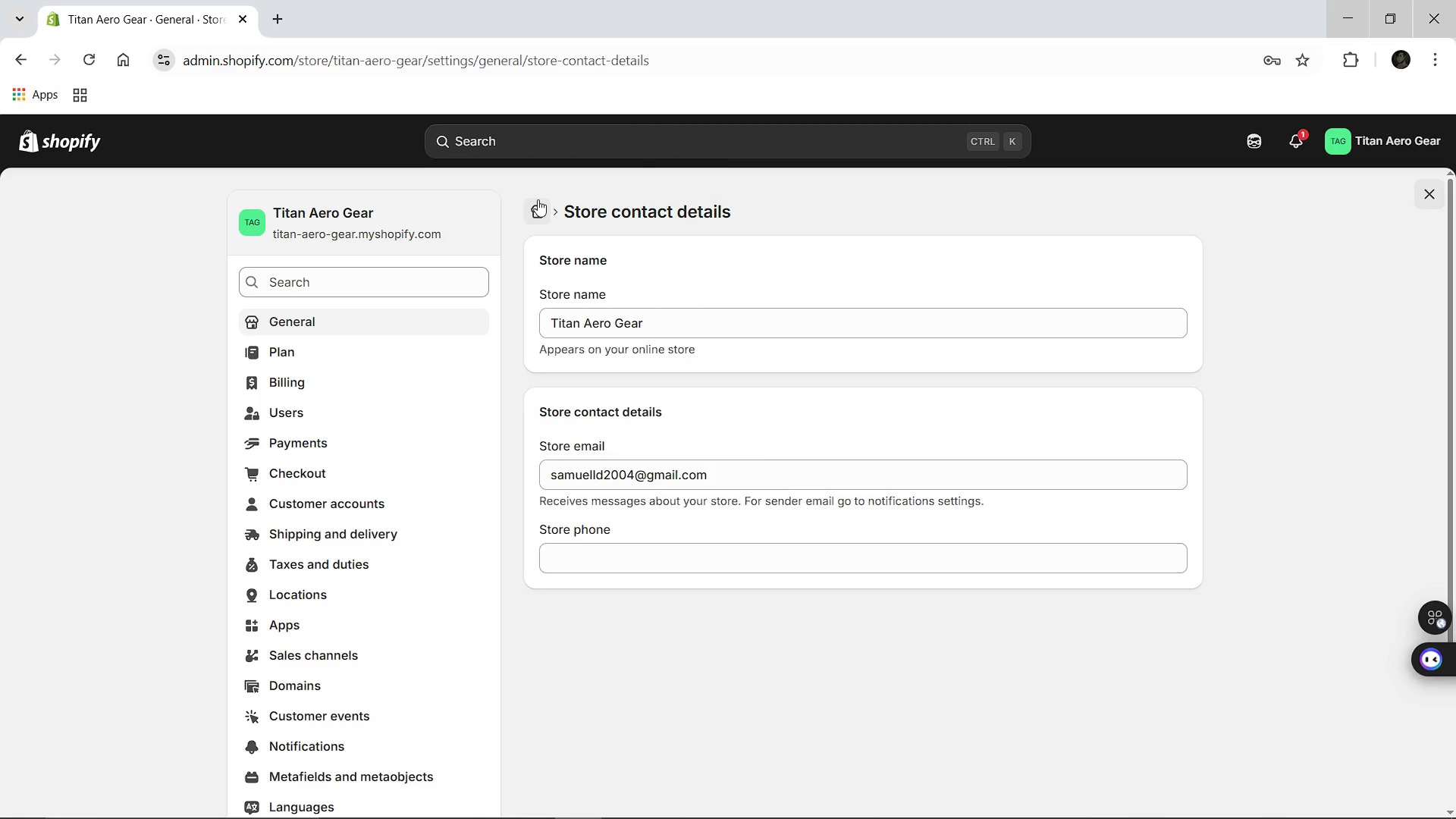 
left_click([538, 199])
 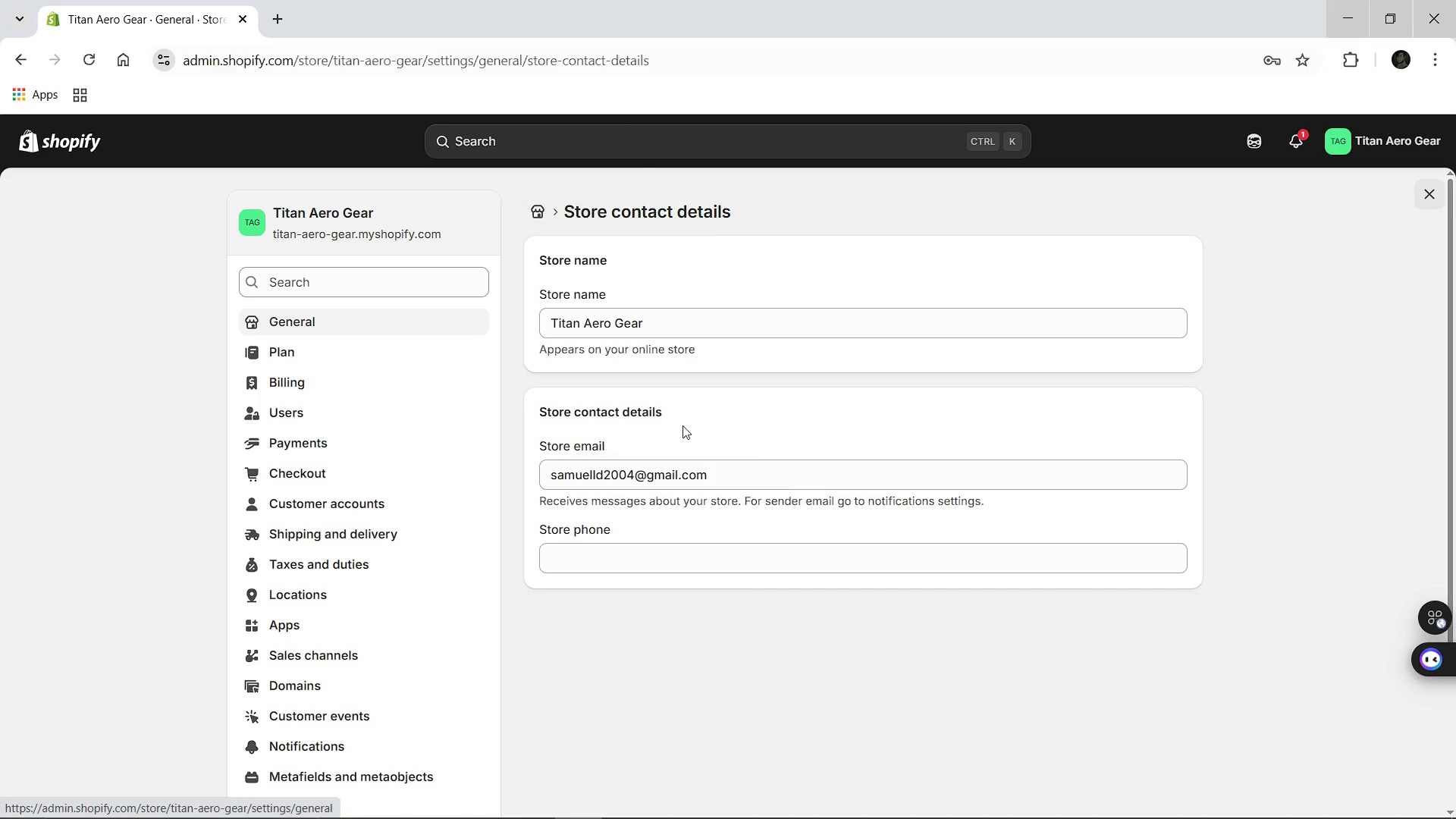 
mouse_move([653, 550])
 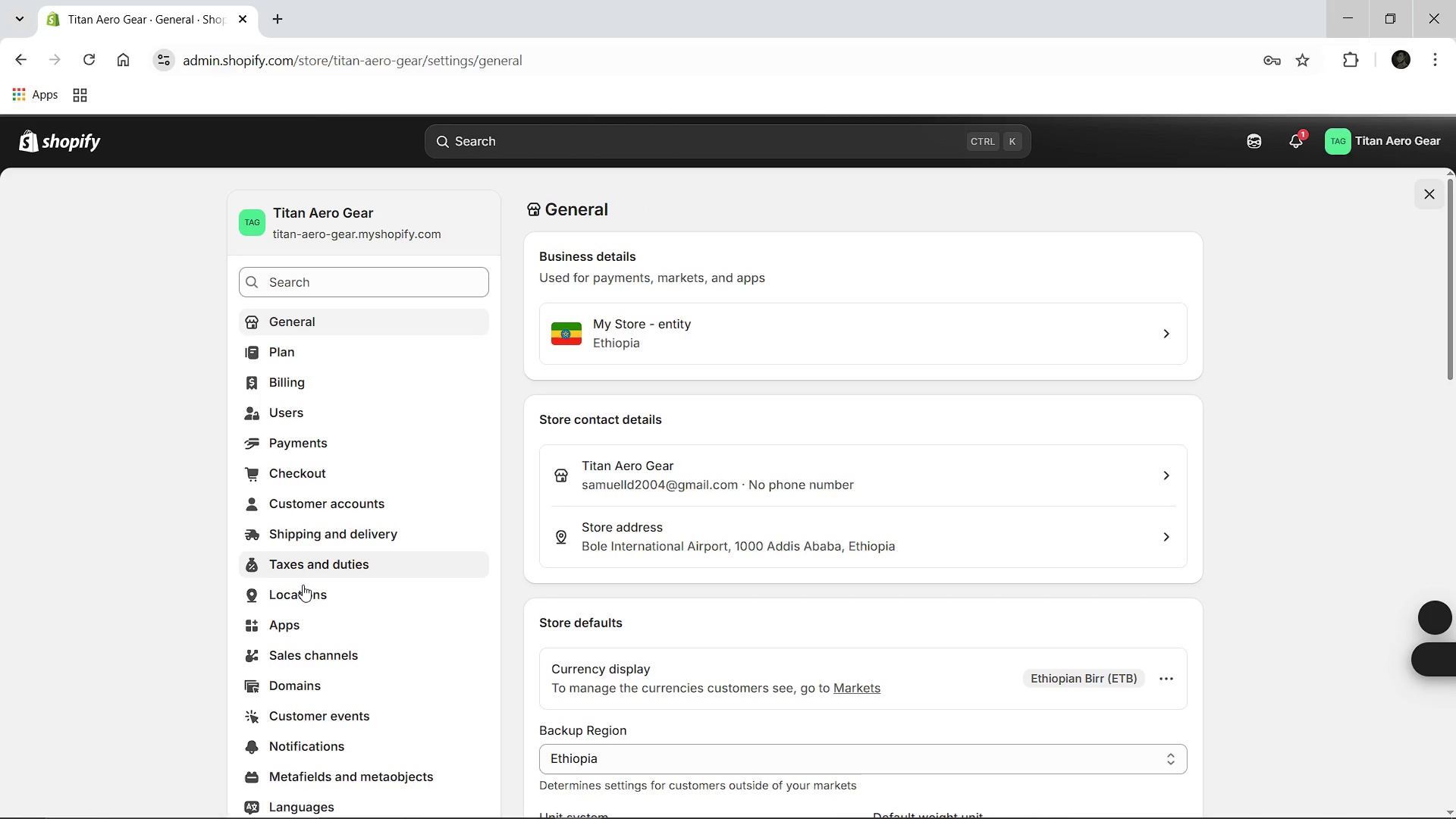 
left_click([289, 593])
 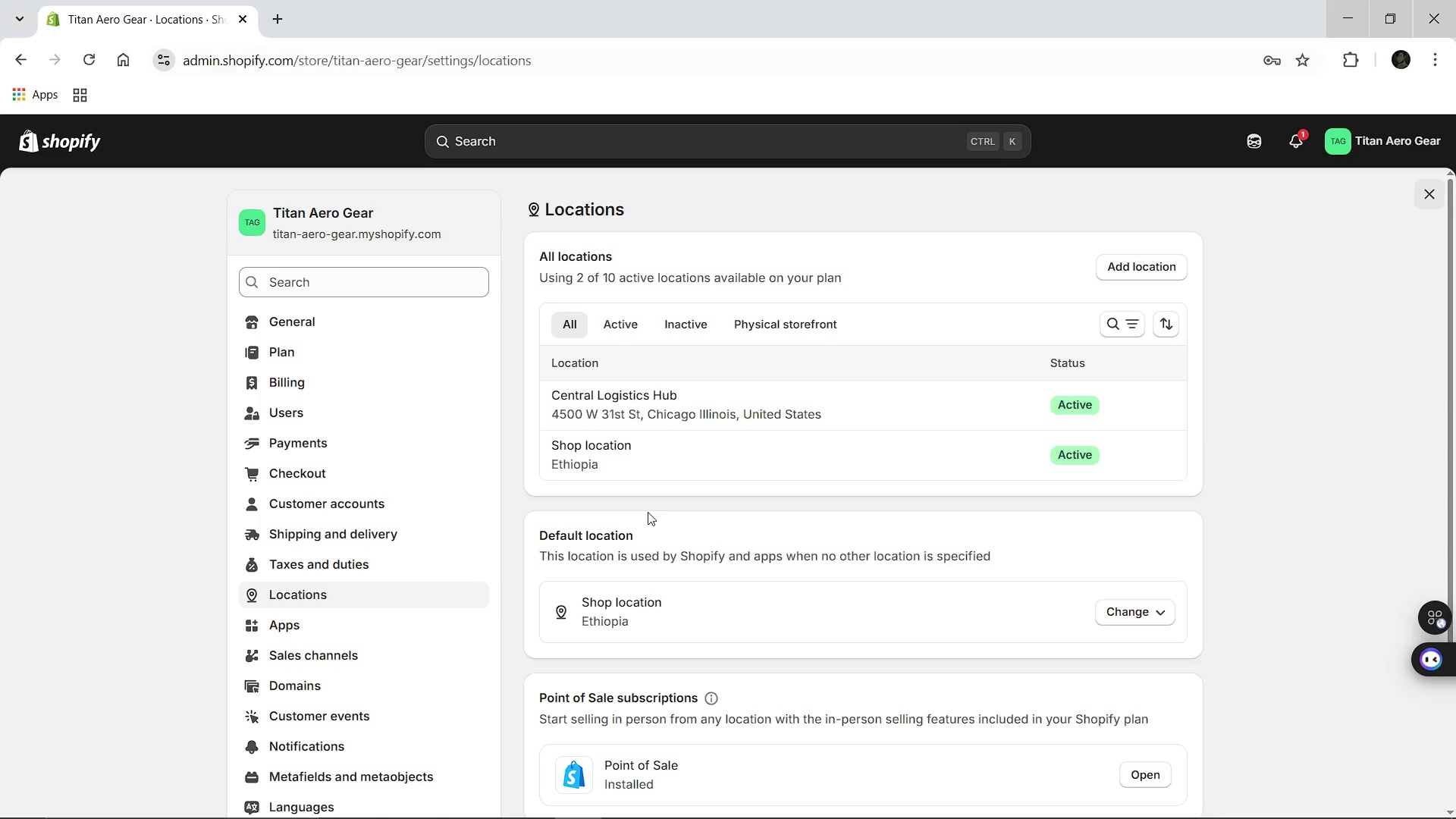 
wait(9.11)
 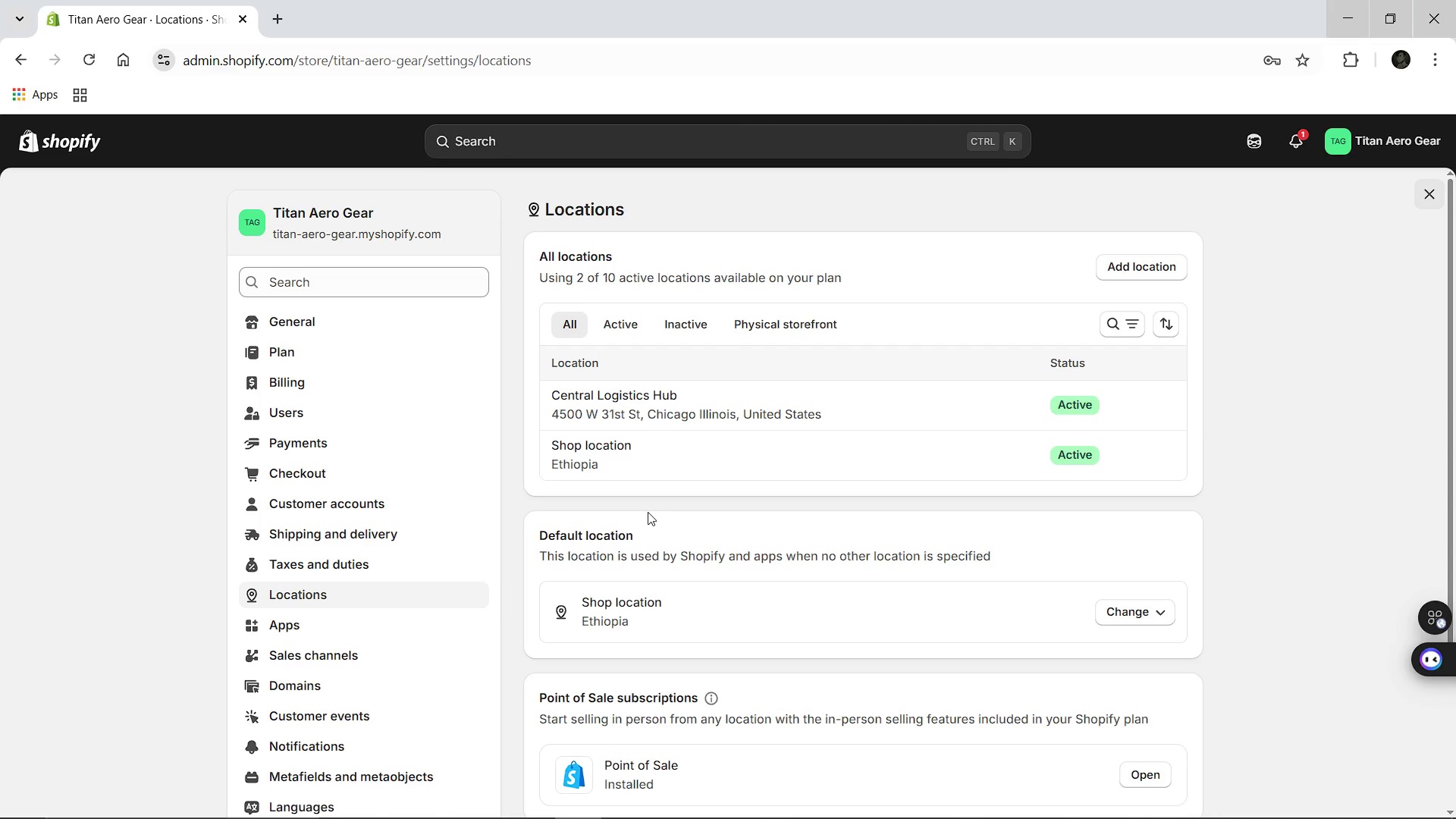 
left_click([639, 410])
 